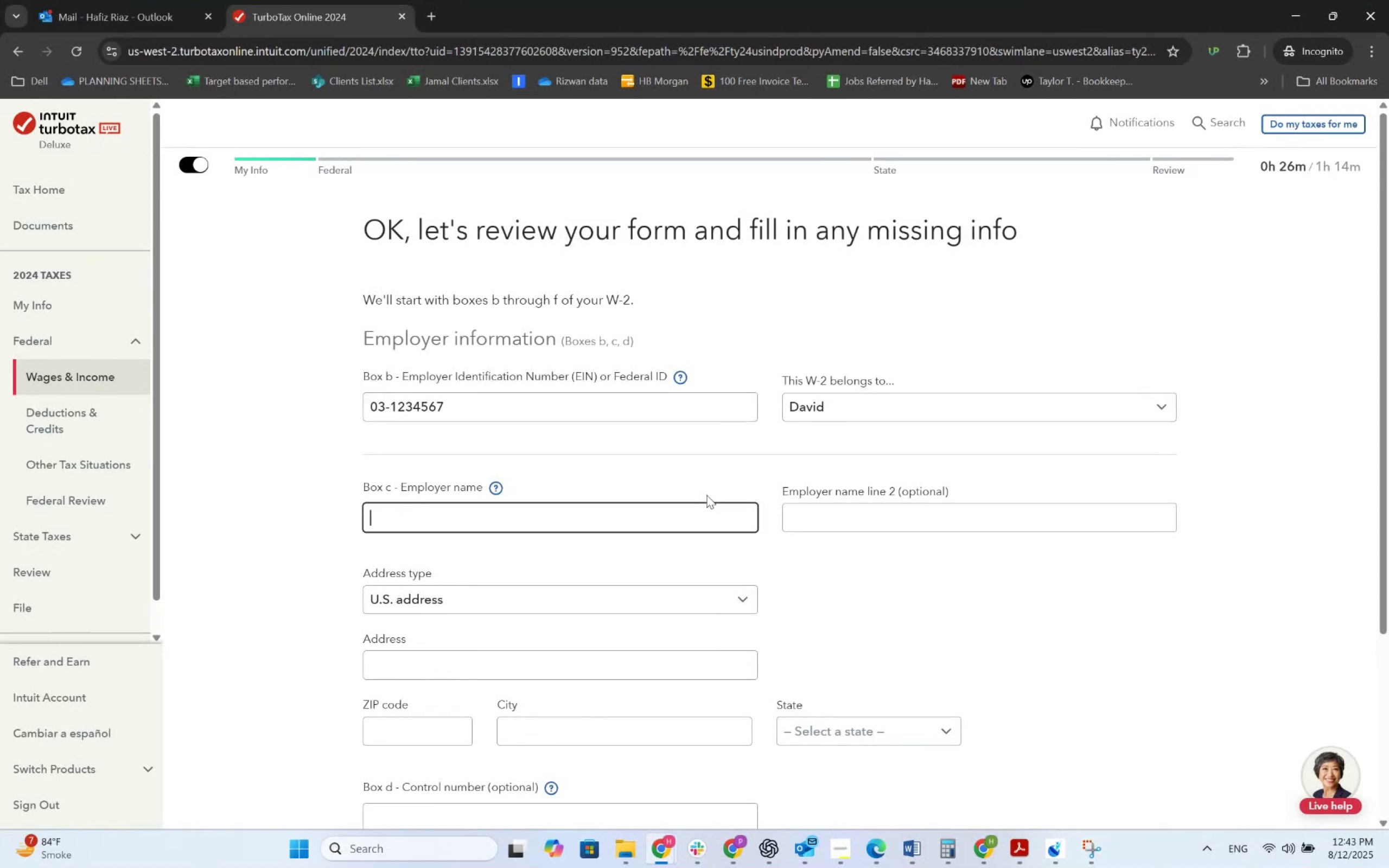 
key(Alt+Tab)
 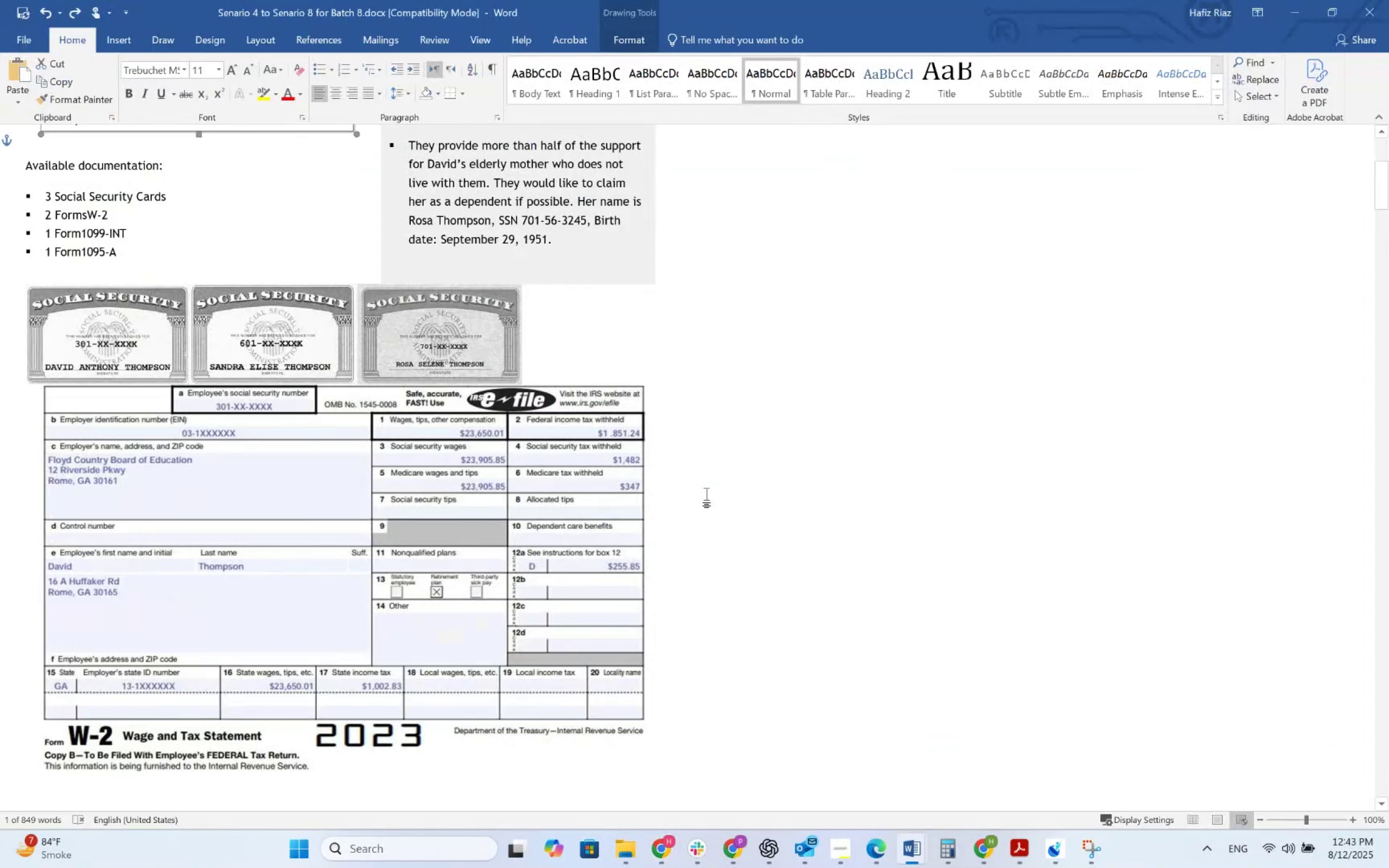 
key(Alt+AltLeft)
 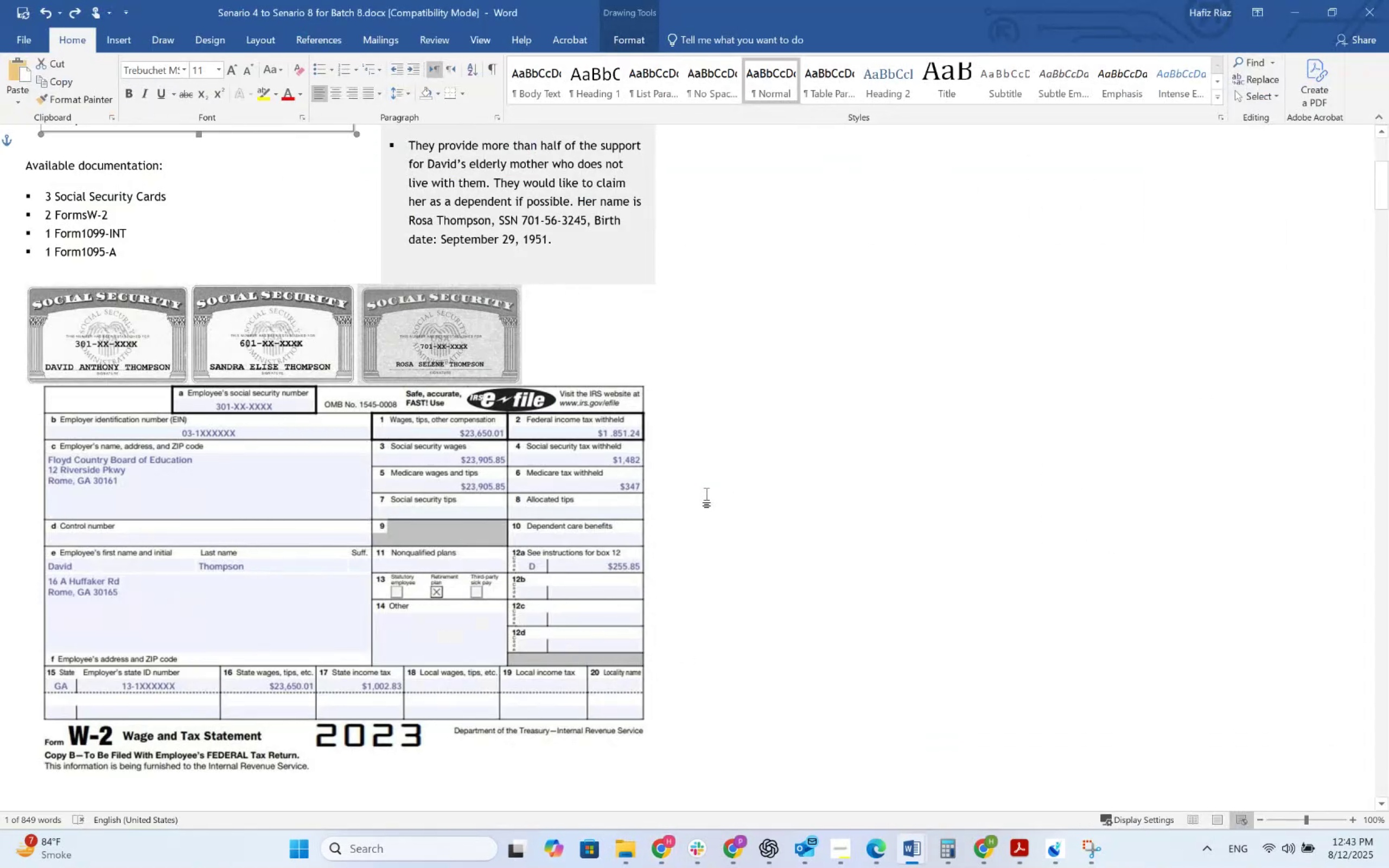 
key(Alt+Tab)
 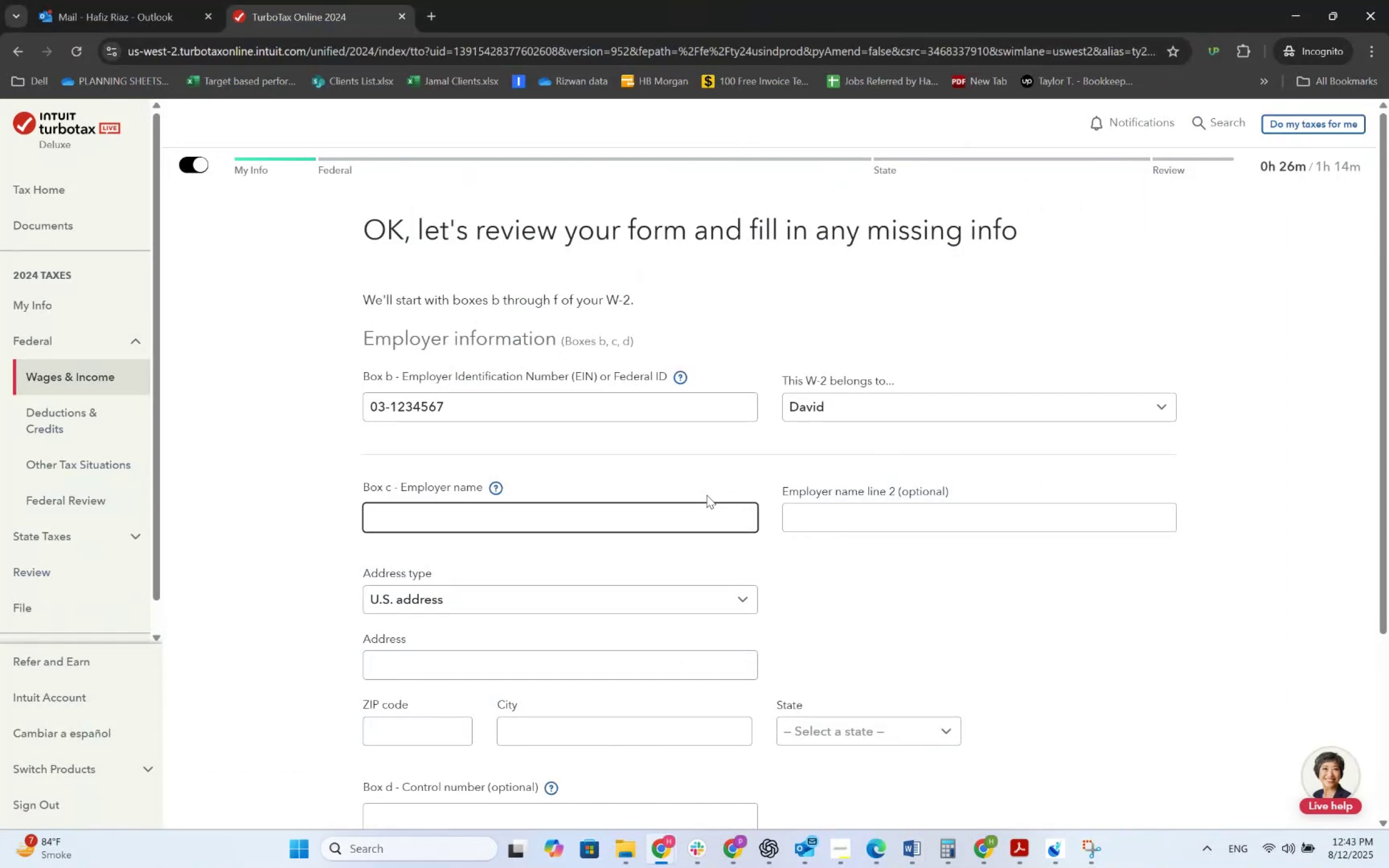 
key(Alt+AltLeft)
 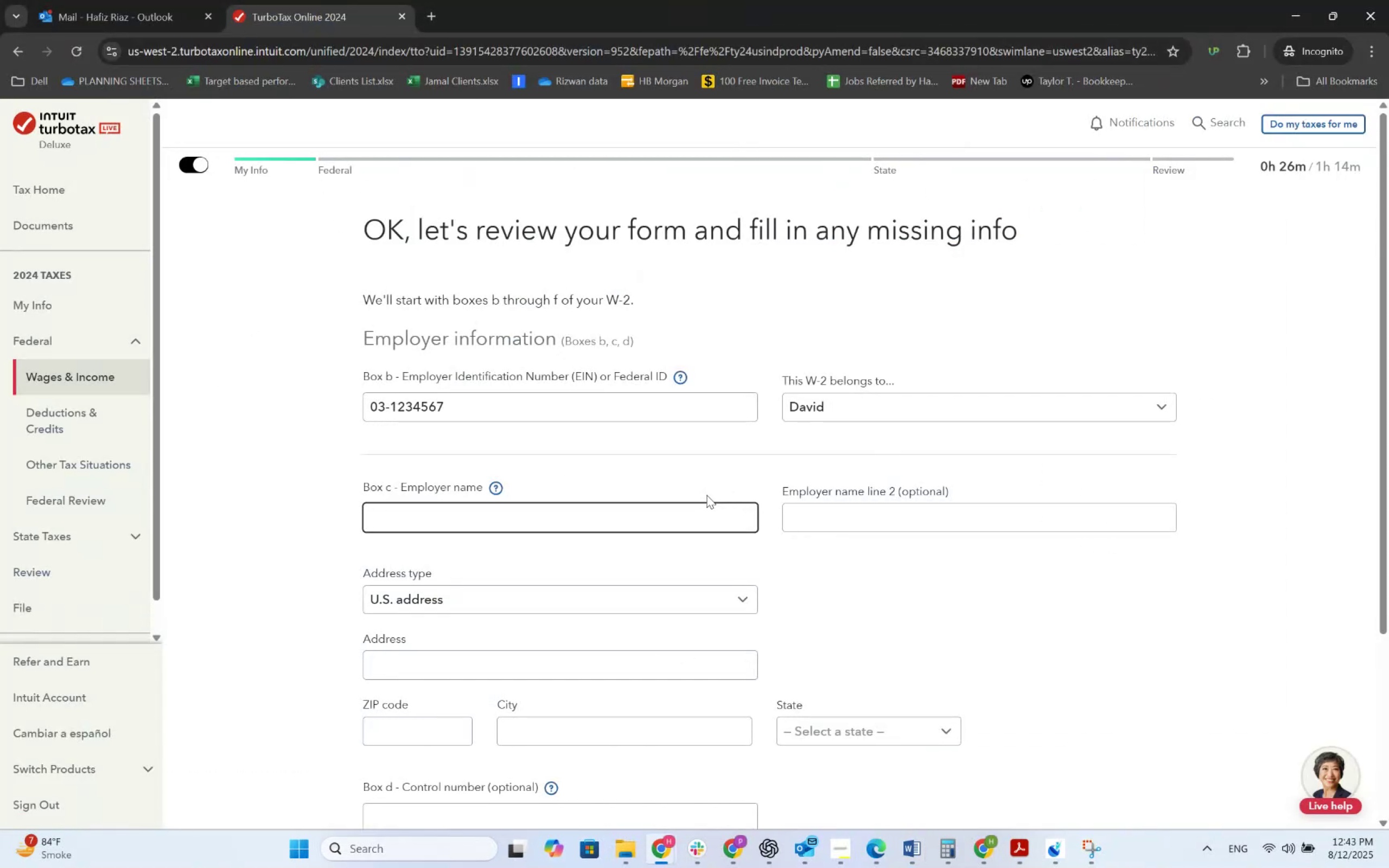 
key(Alt+Tab)
 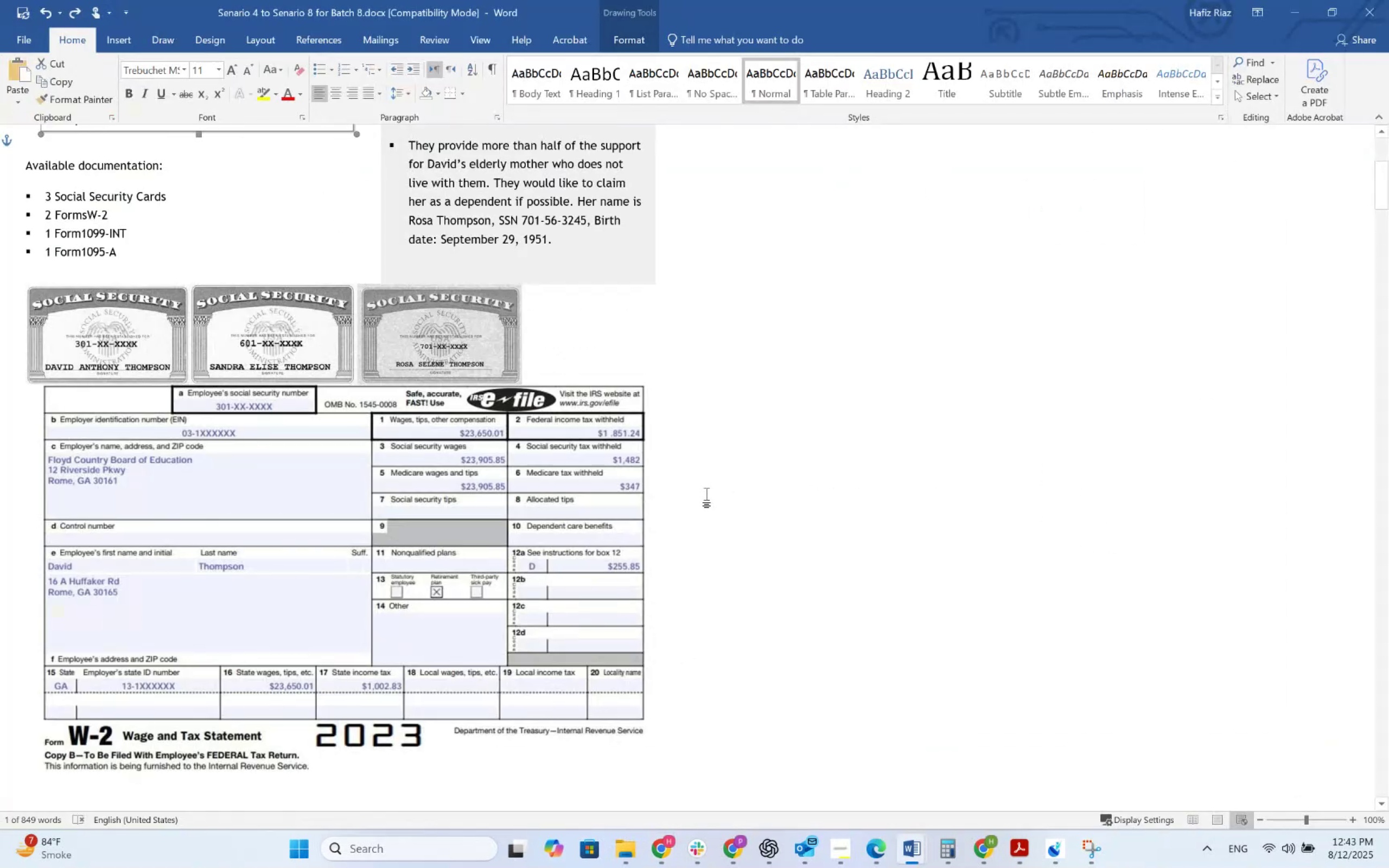 
key(Alt+AltLeft)
 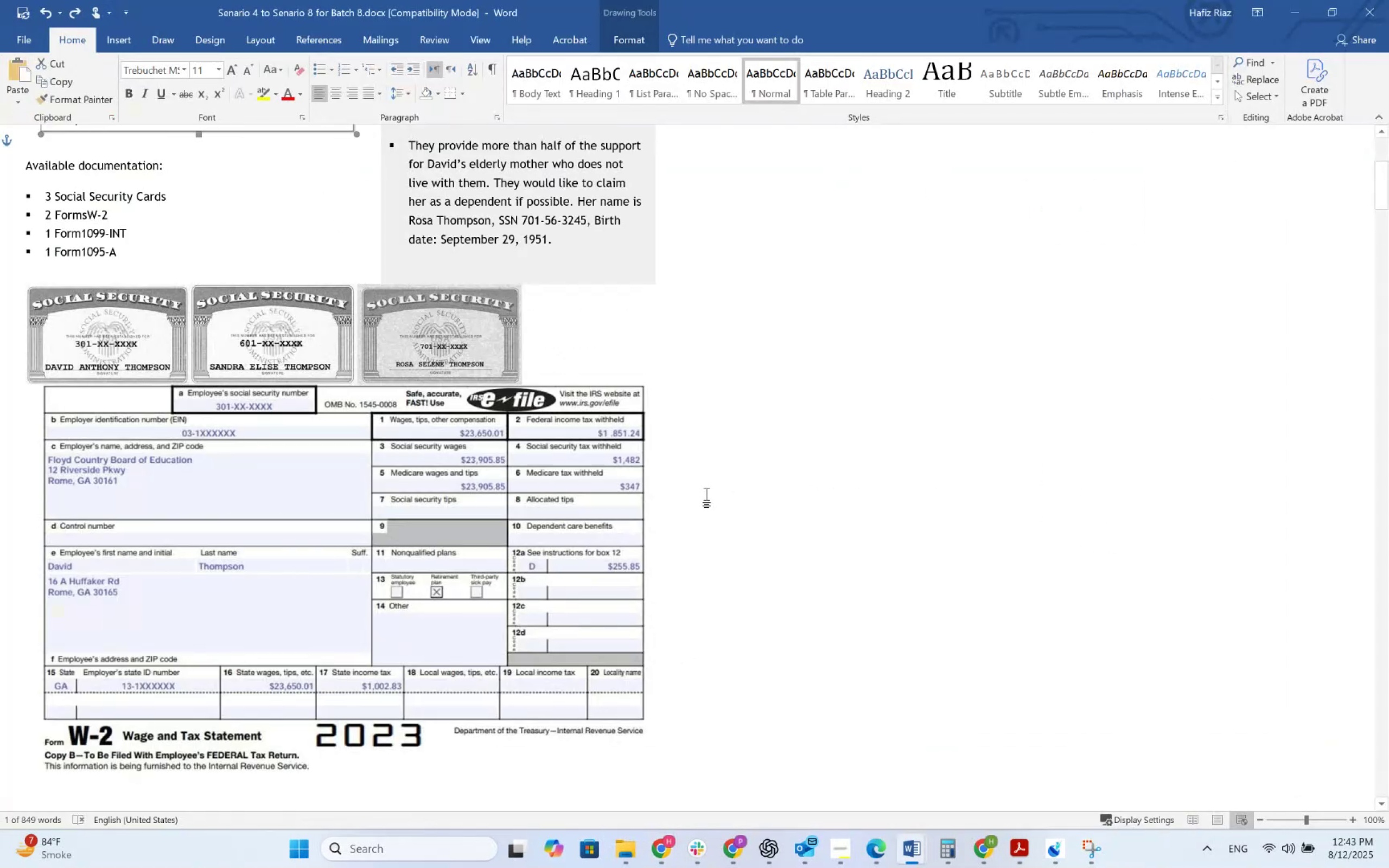 
key(Tab)
type(Flyod)
 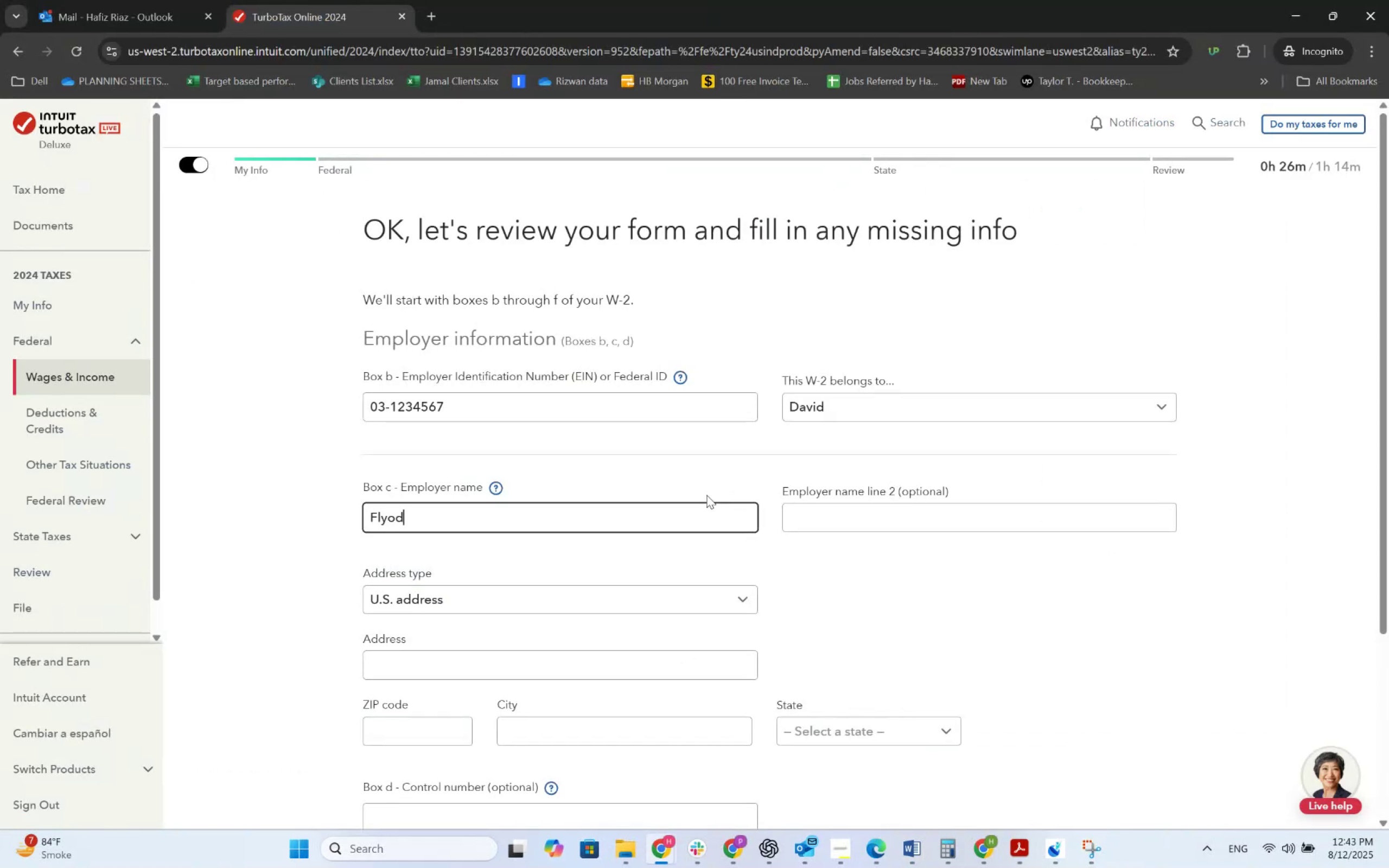 
 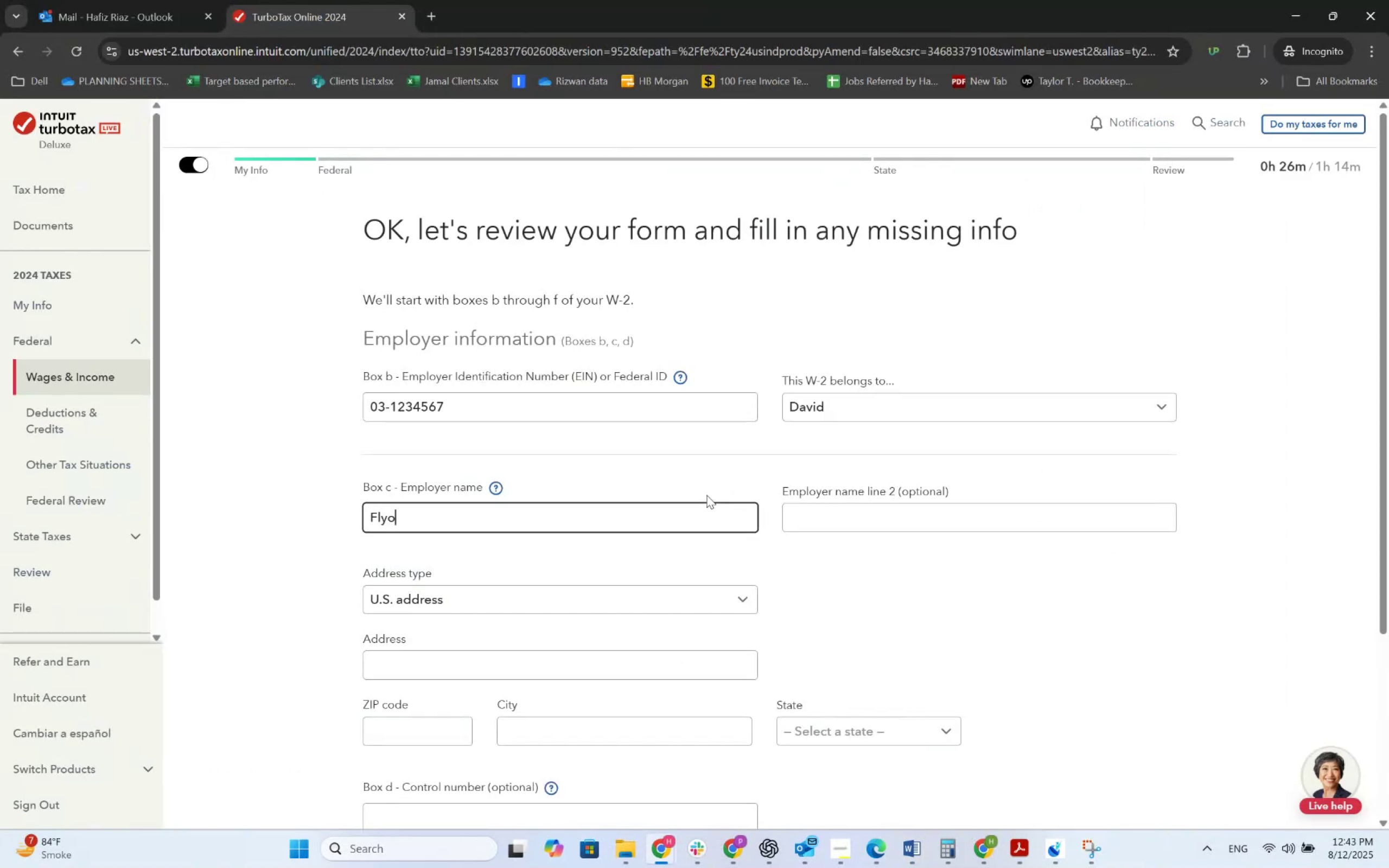 
key(Alt+AltLeft)
 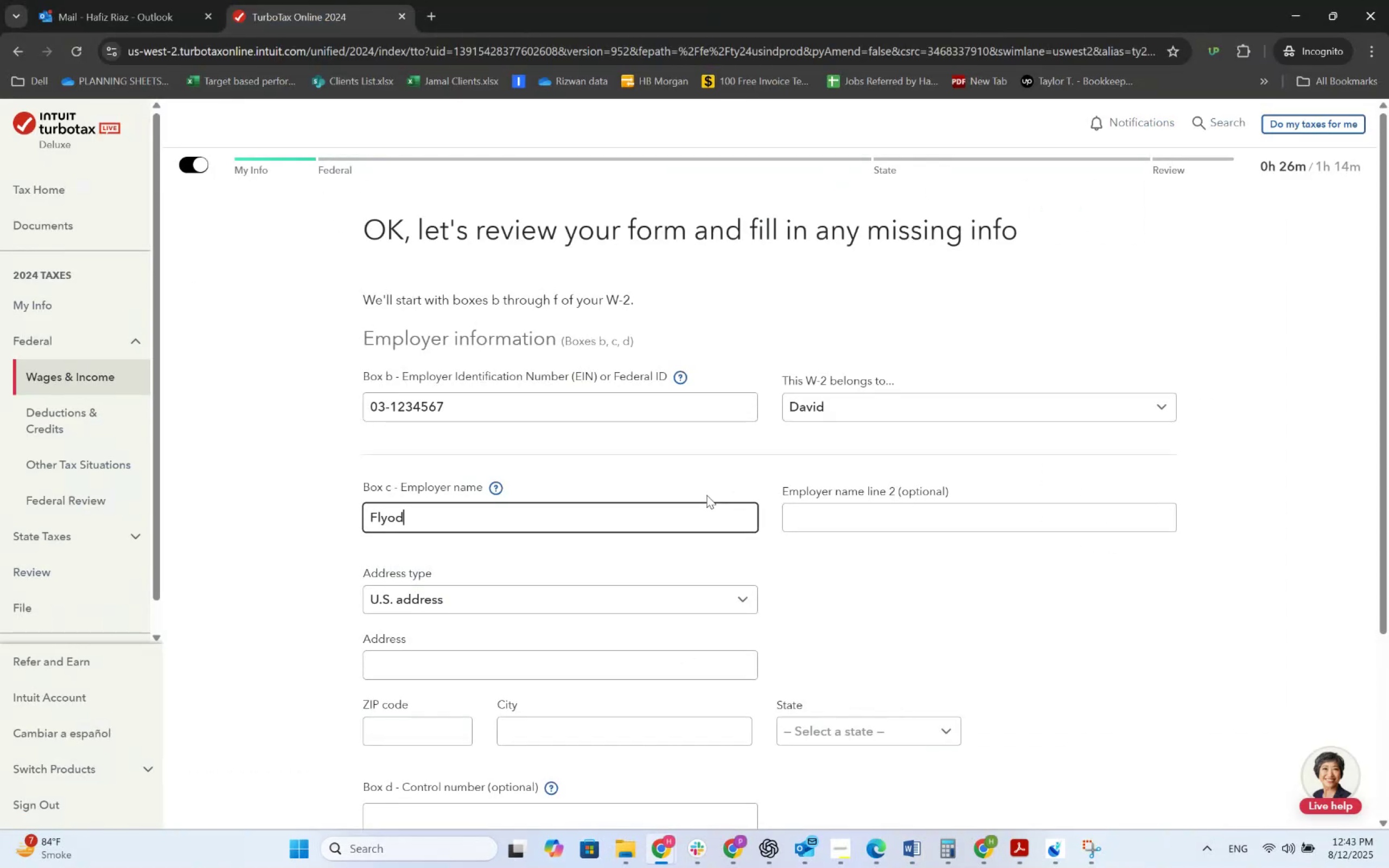 
key(Alt+Tab)
 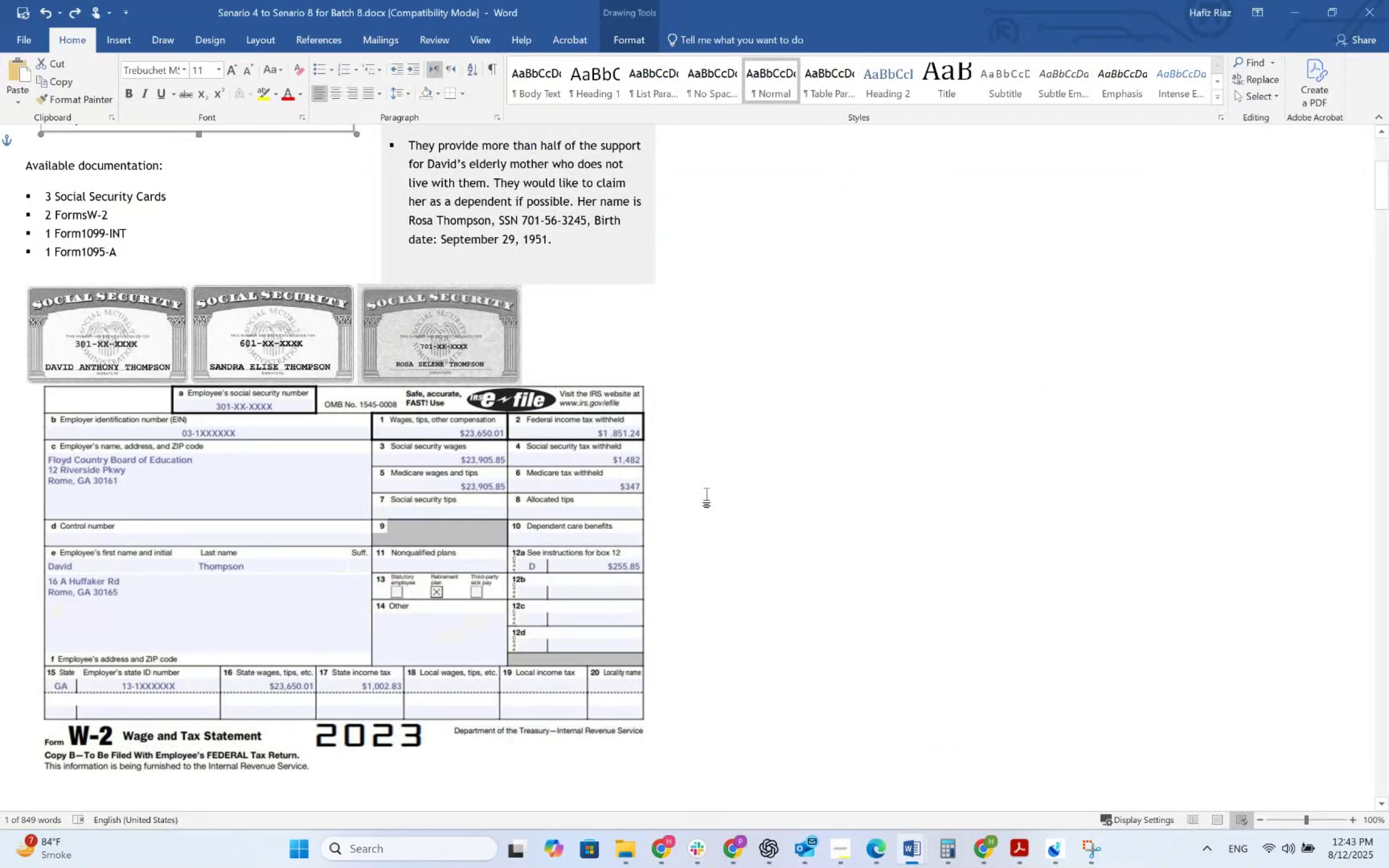 
key(Alt+AltLeft)
 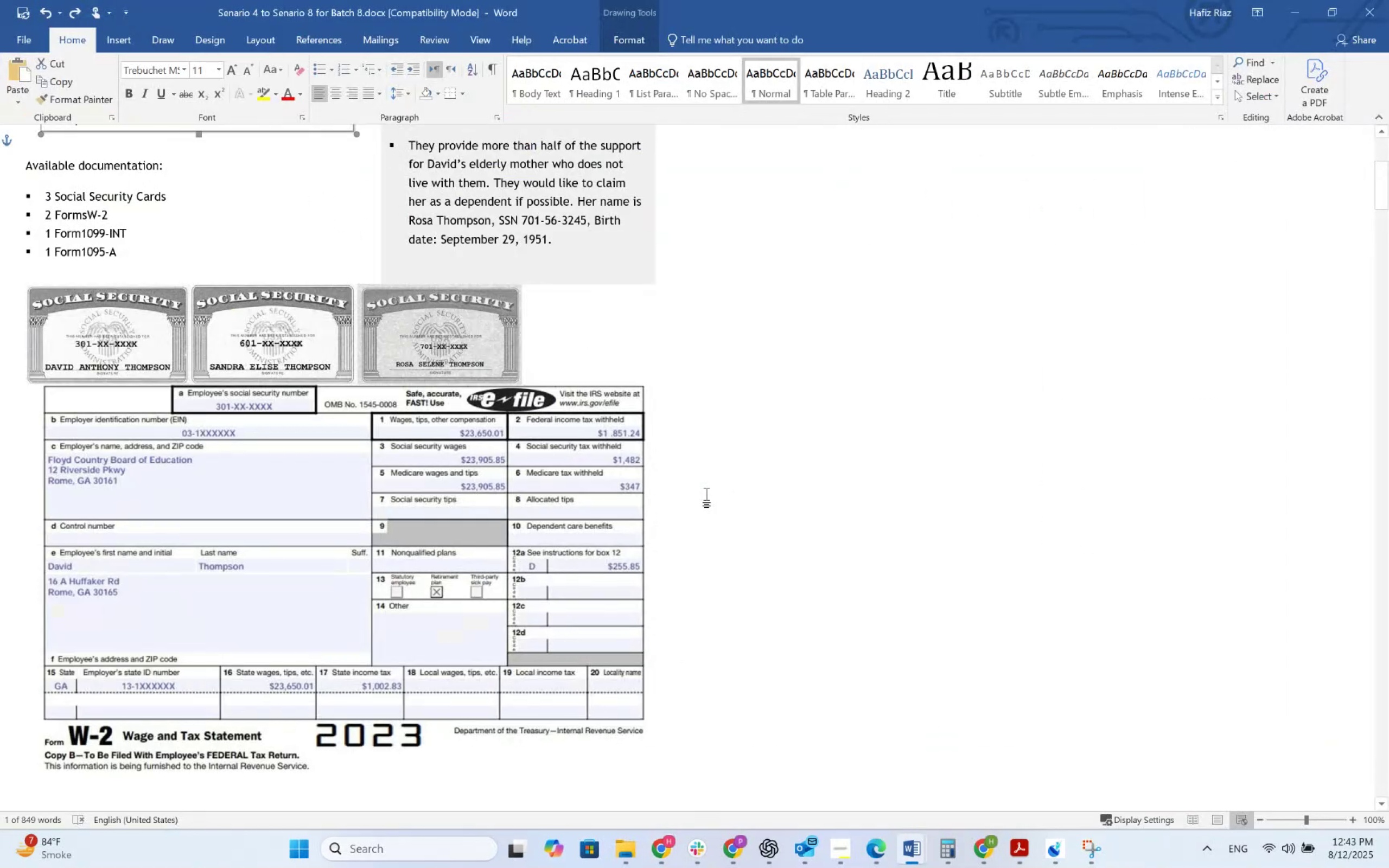 
key(Tab)
key(Backspace)
key(Backspace)
key(Backspace)
type(oyd Country Board of Education)
key(Tab)
 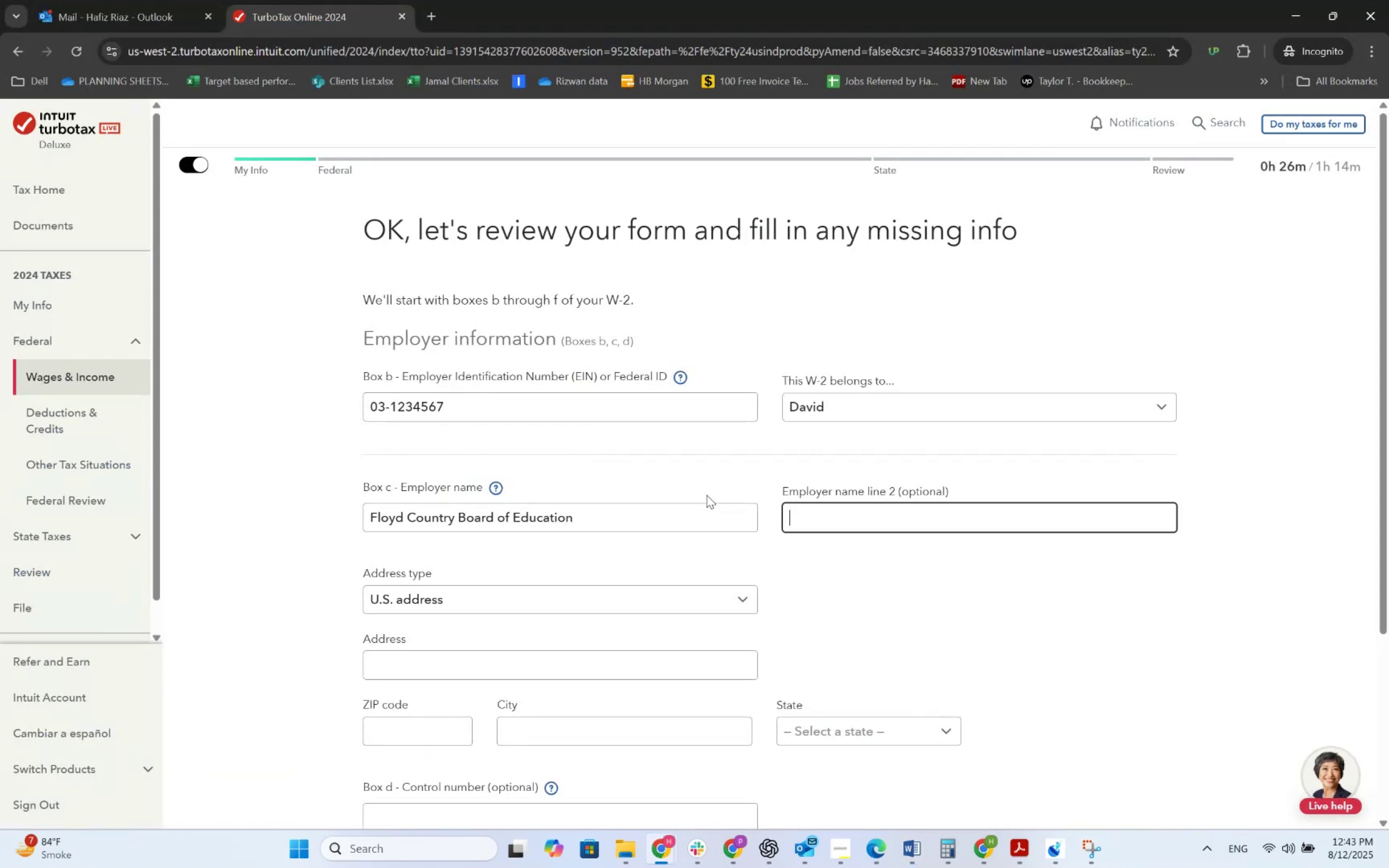 
key(Alt+AltLeft)
 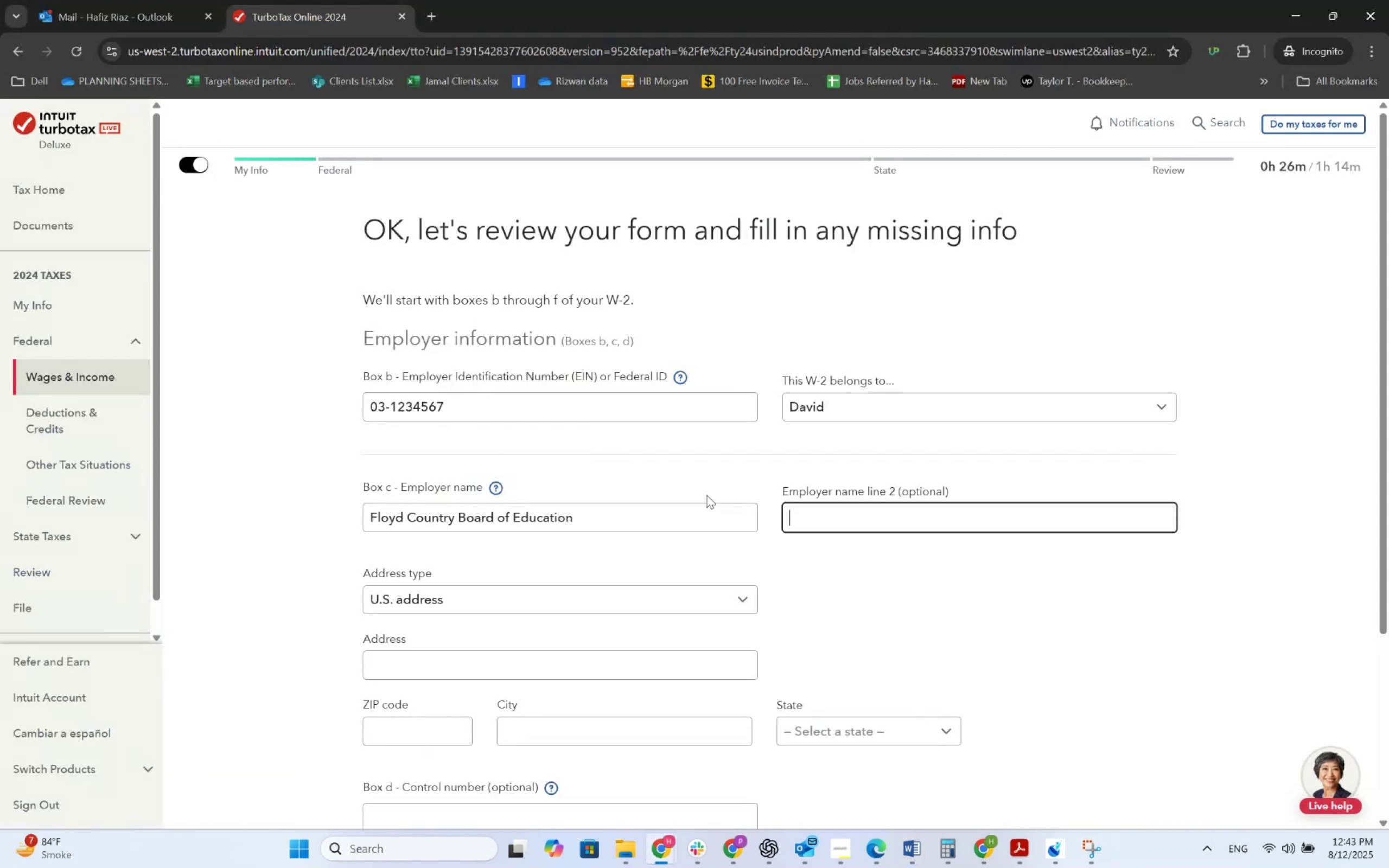 
key(Alt+Tab)
 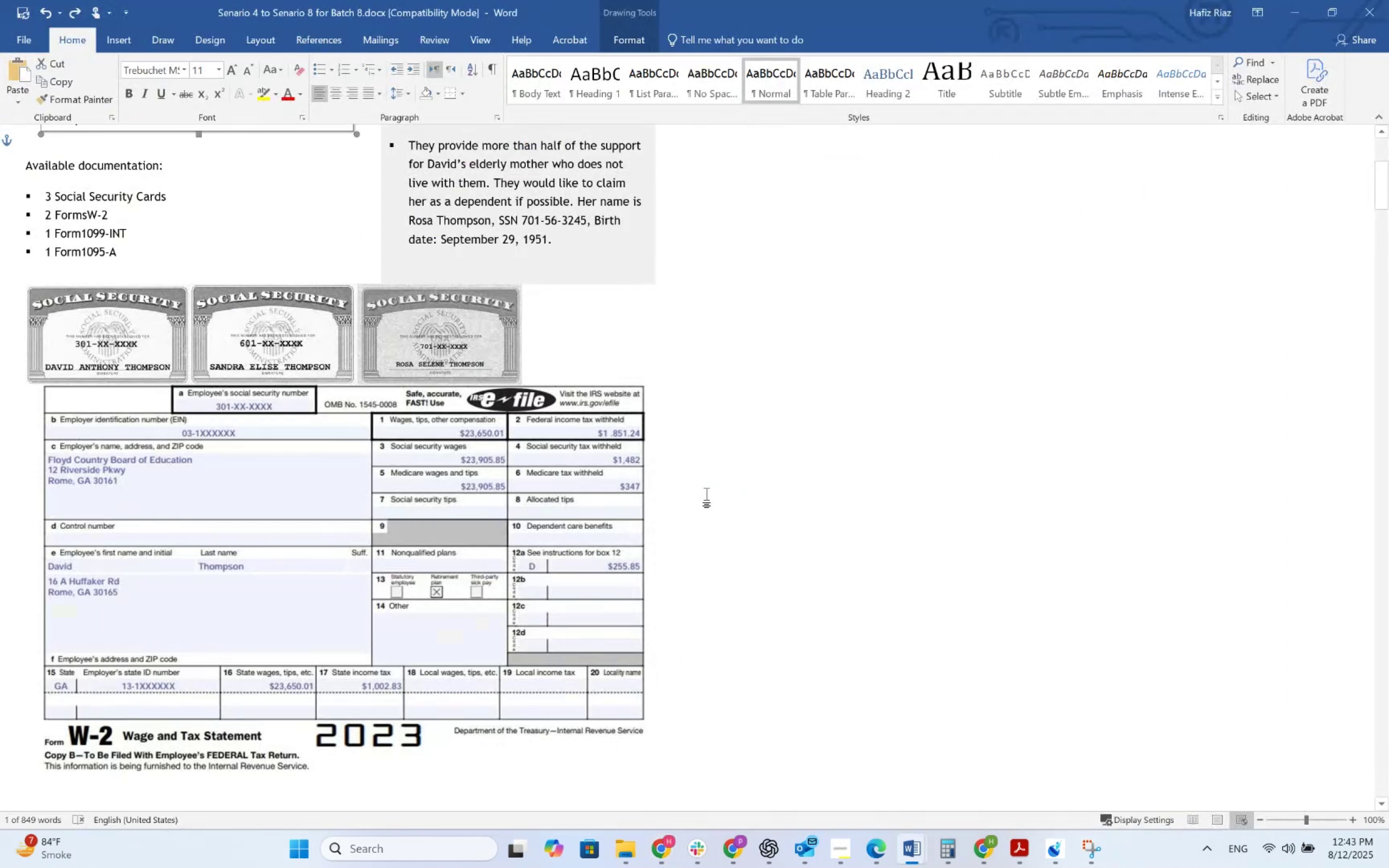 
key(Alt+AltLeft)
 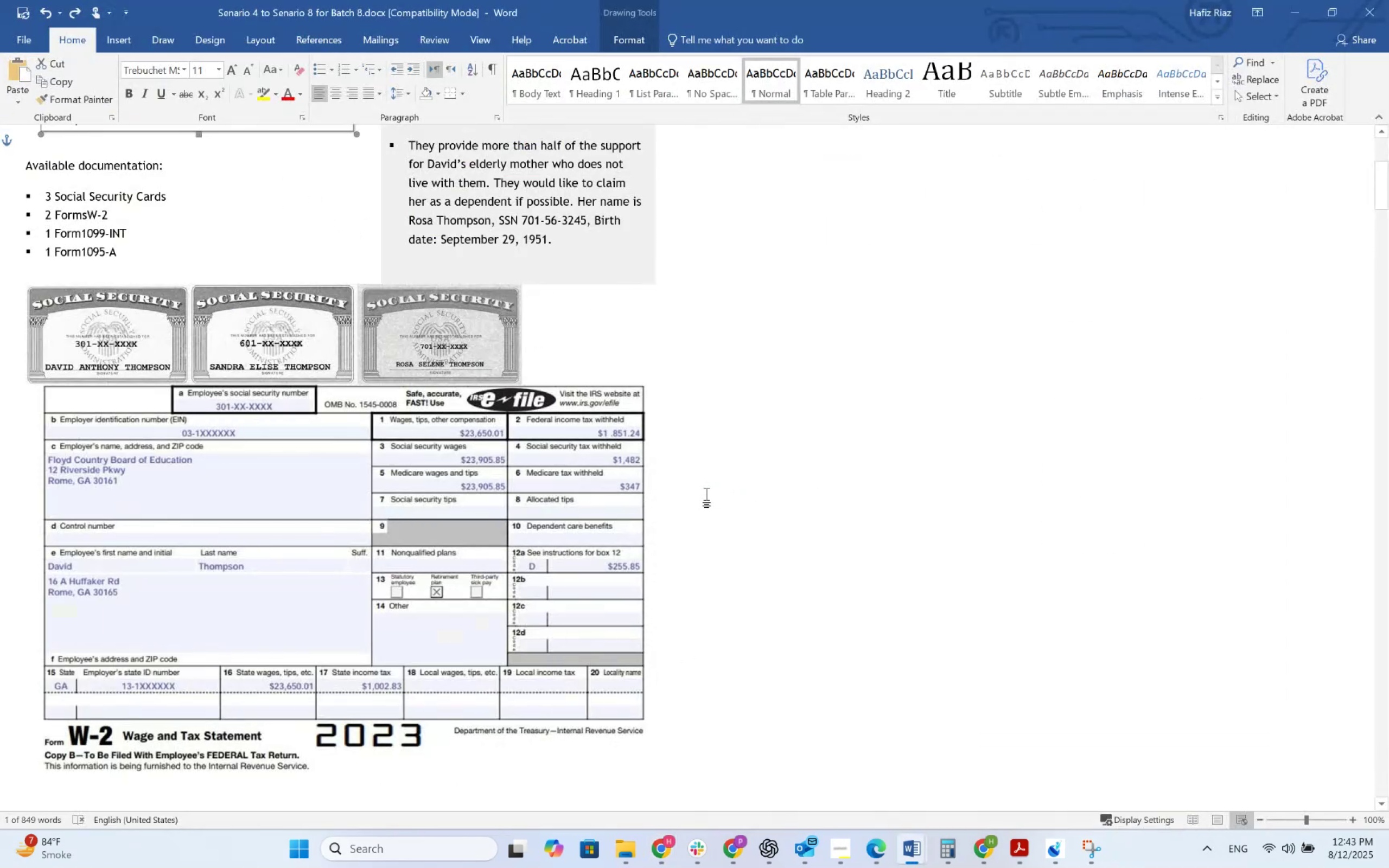 
key(Alt+Tab)
 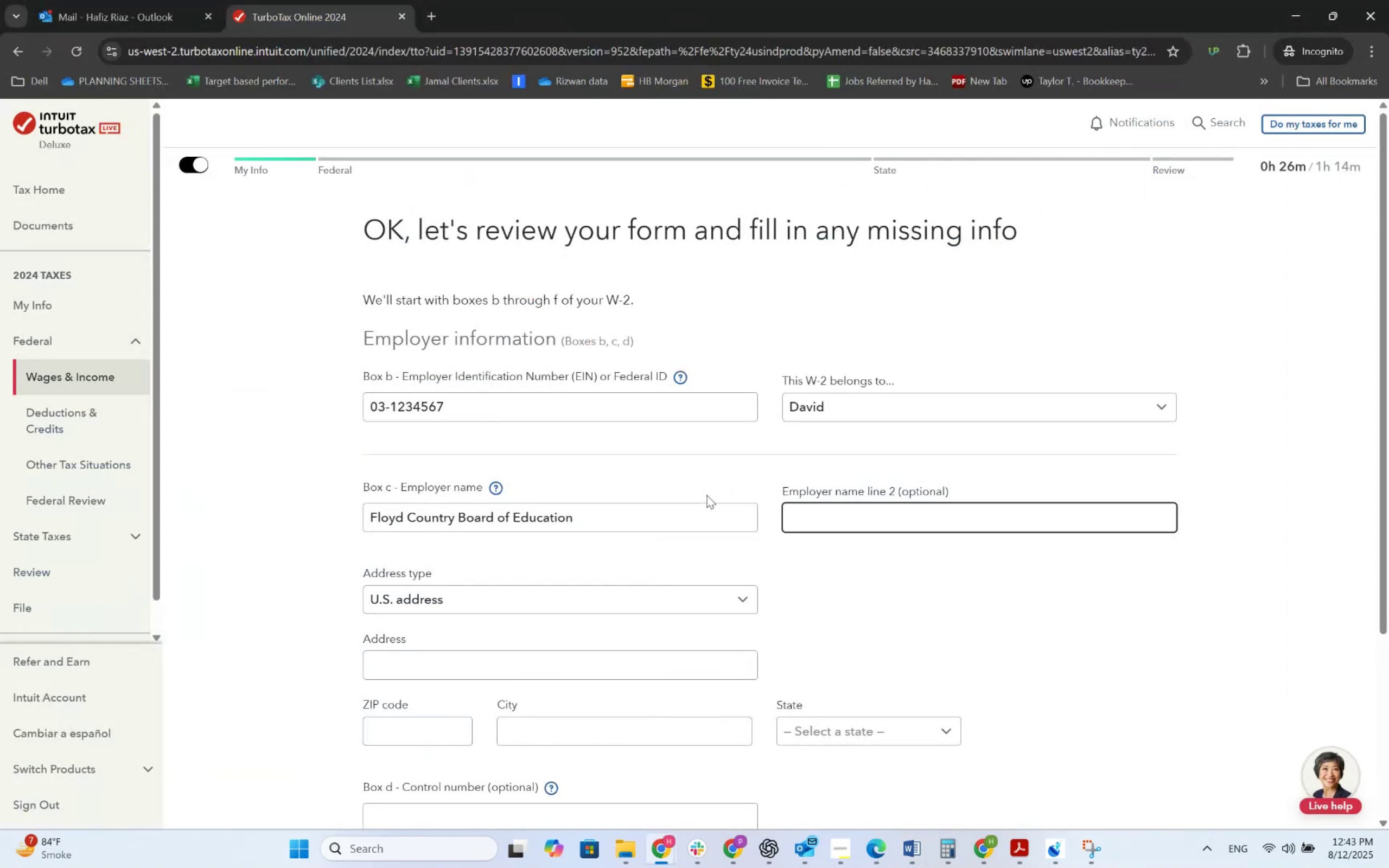 
key(Tab)
 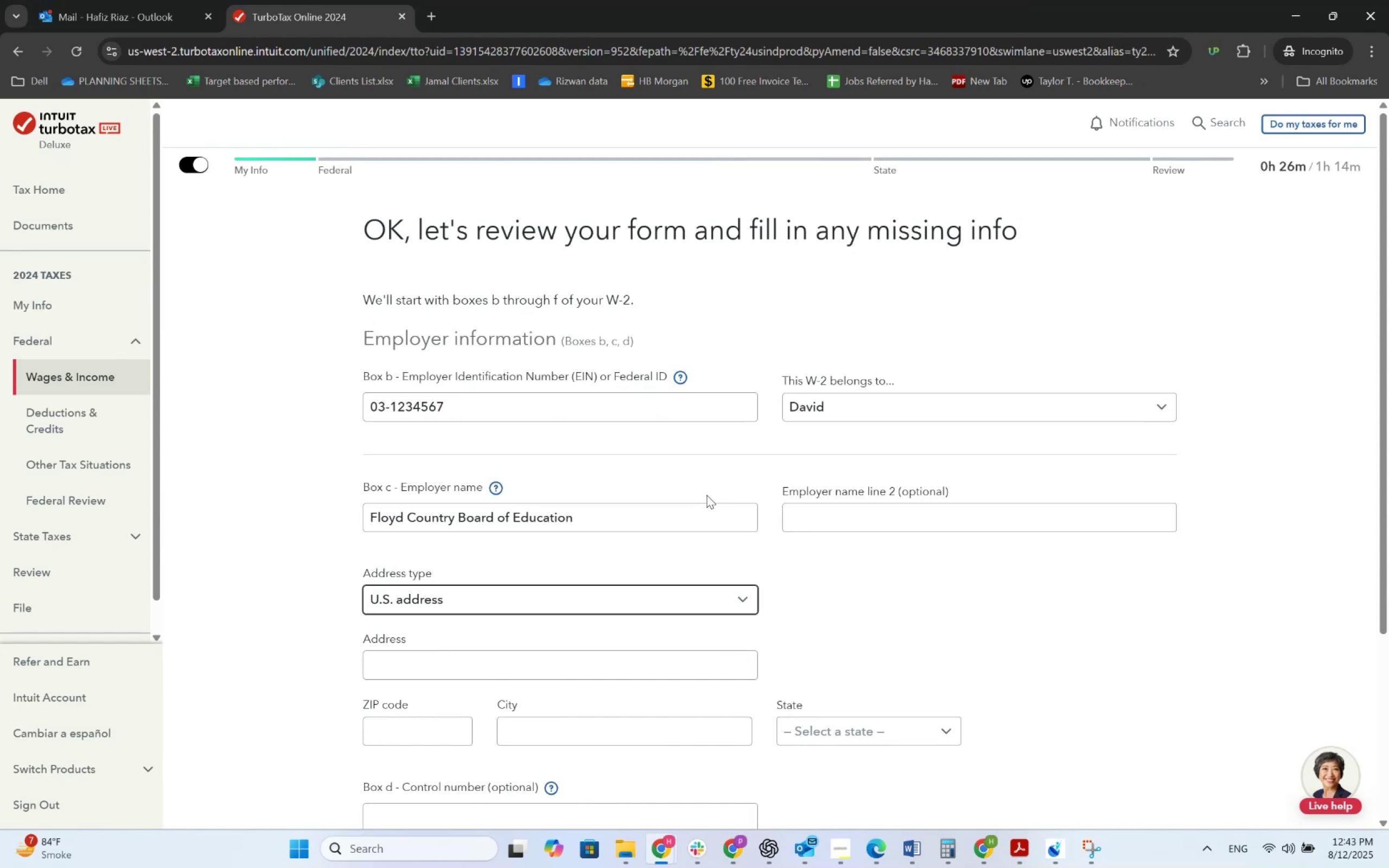 
key(Tab)
 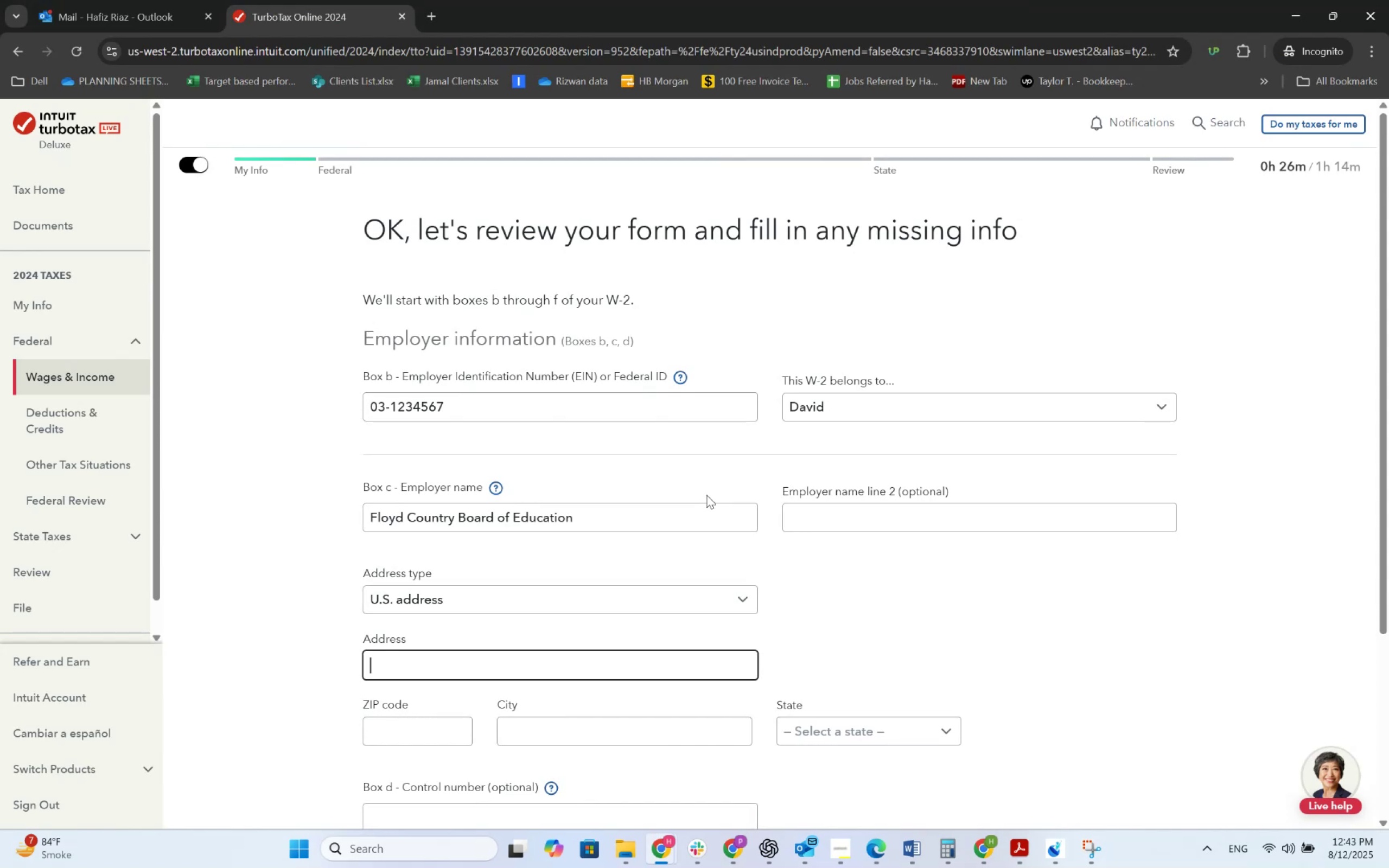 
key(Alt+AltLeft)
 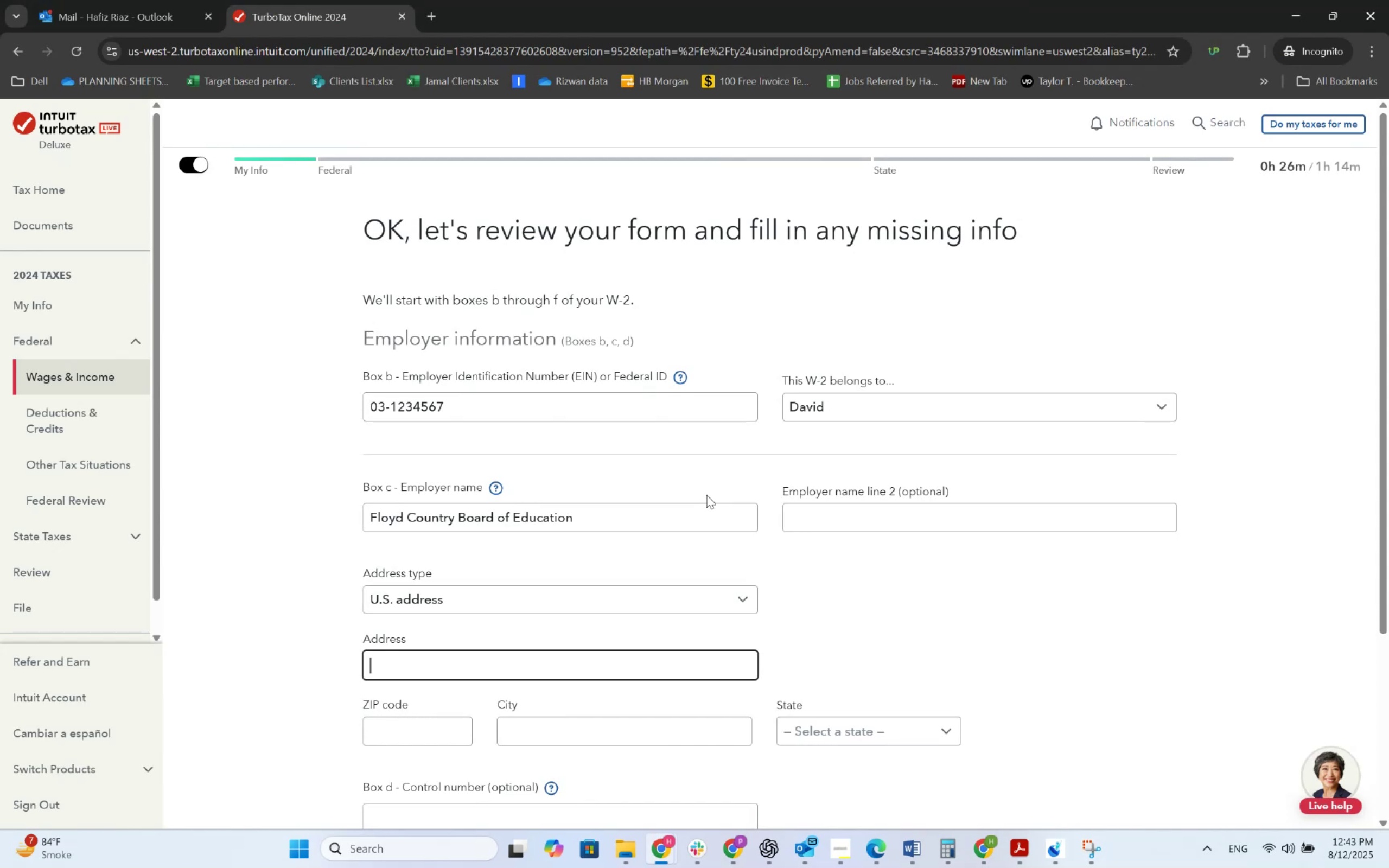 
key(Alt+Tab)
 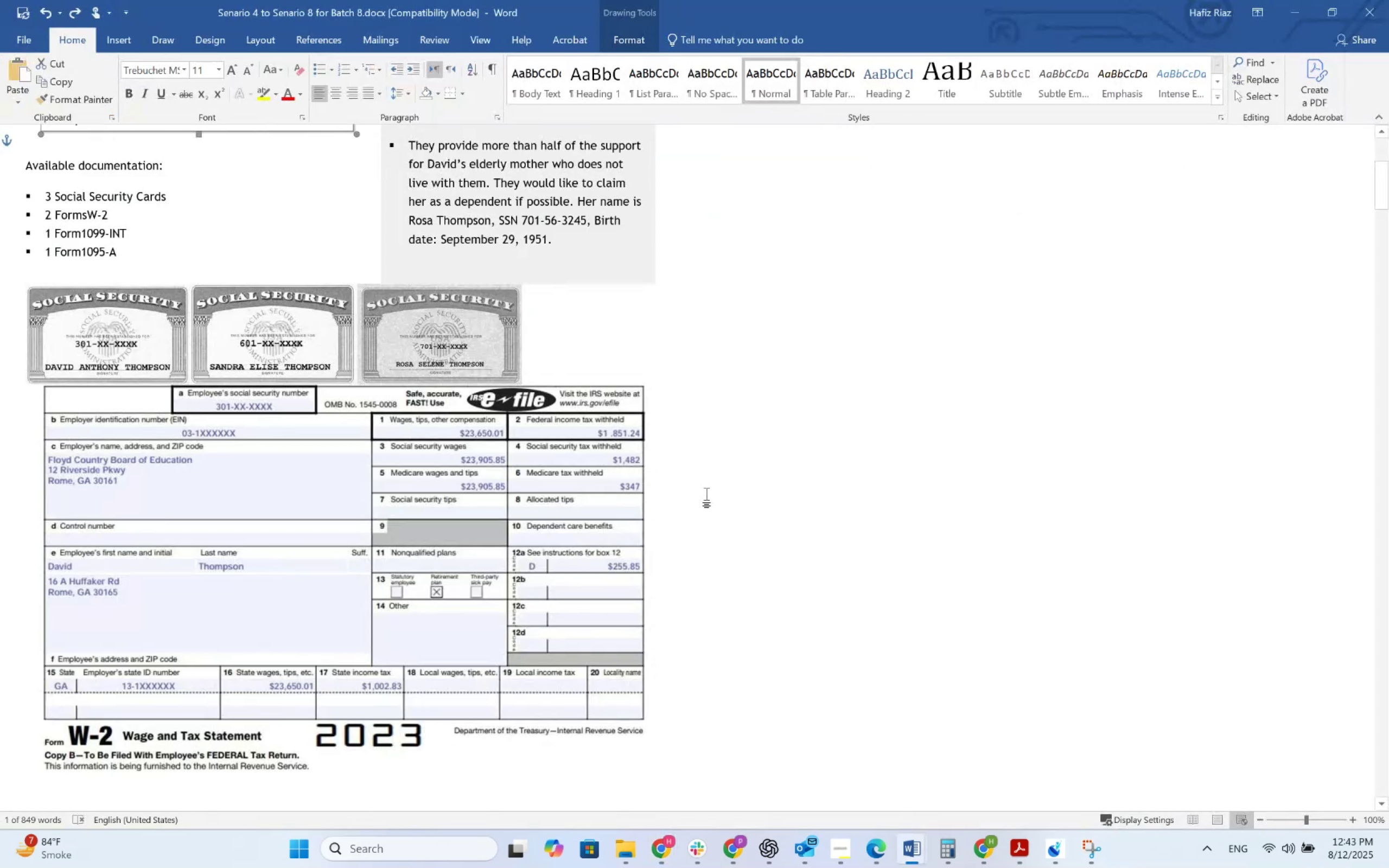 
key(Alt+AltLeft)
 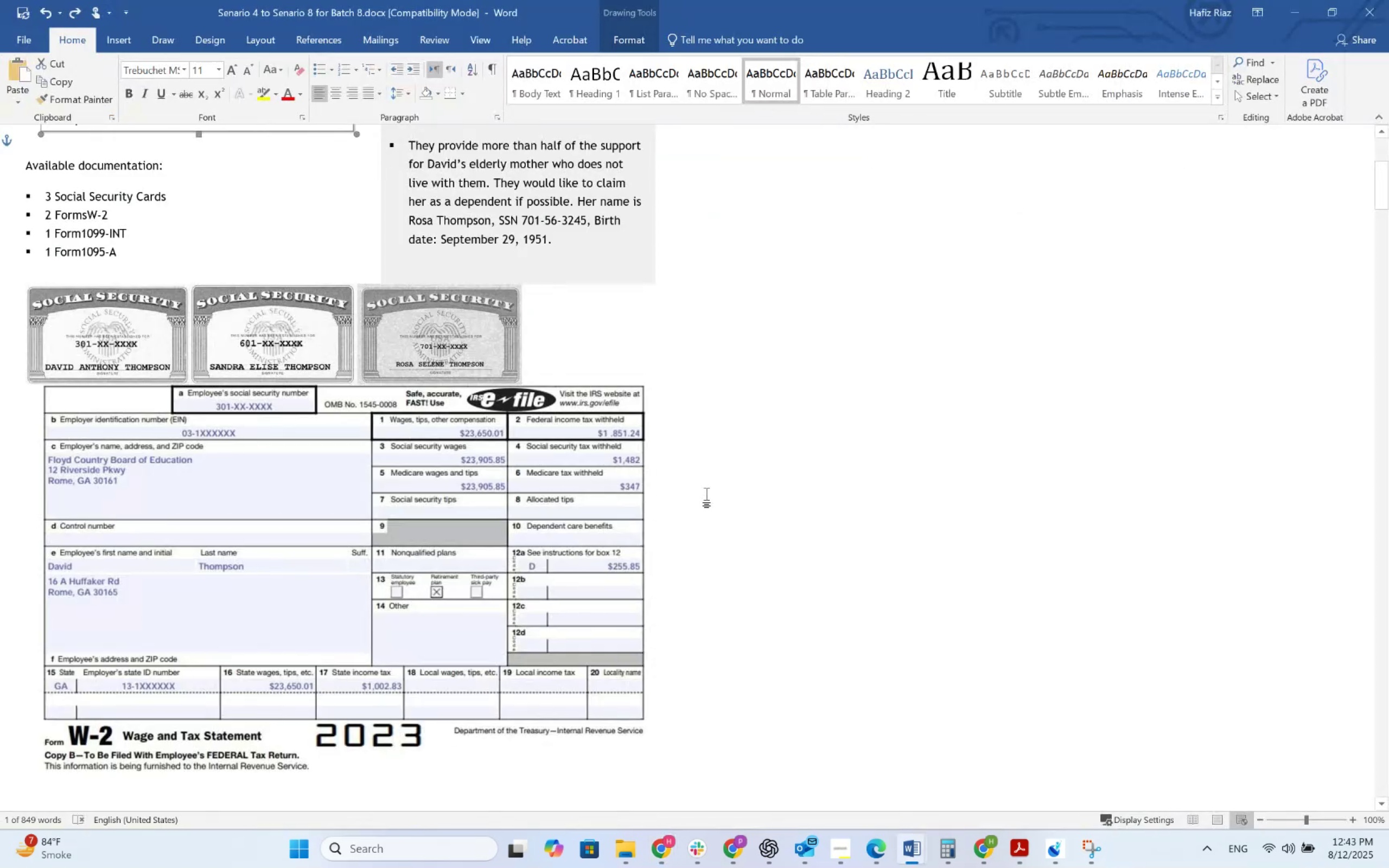 
key(Alt+Tab)
 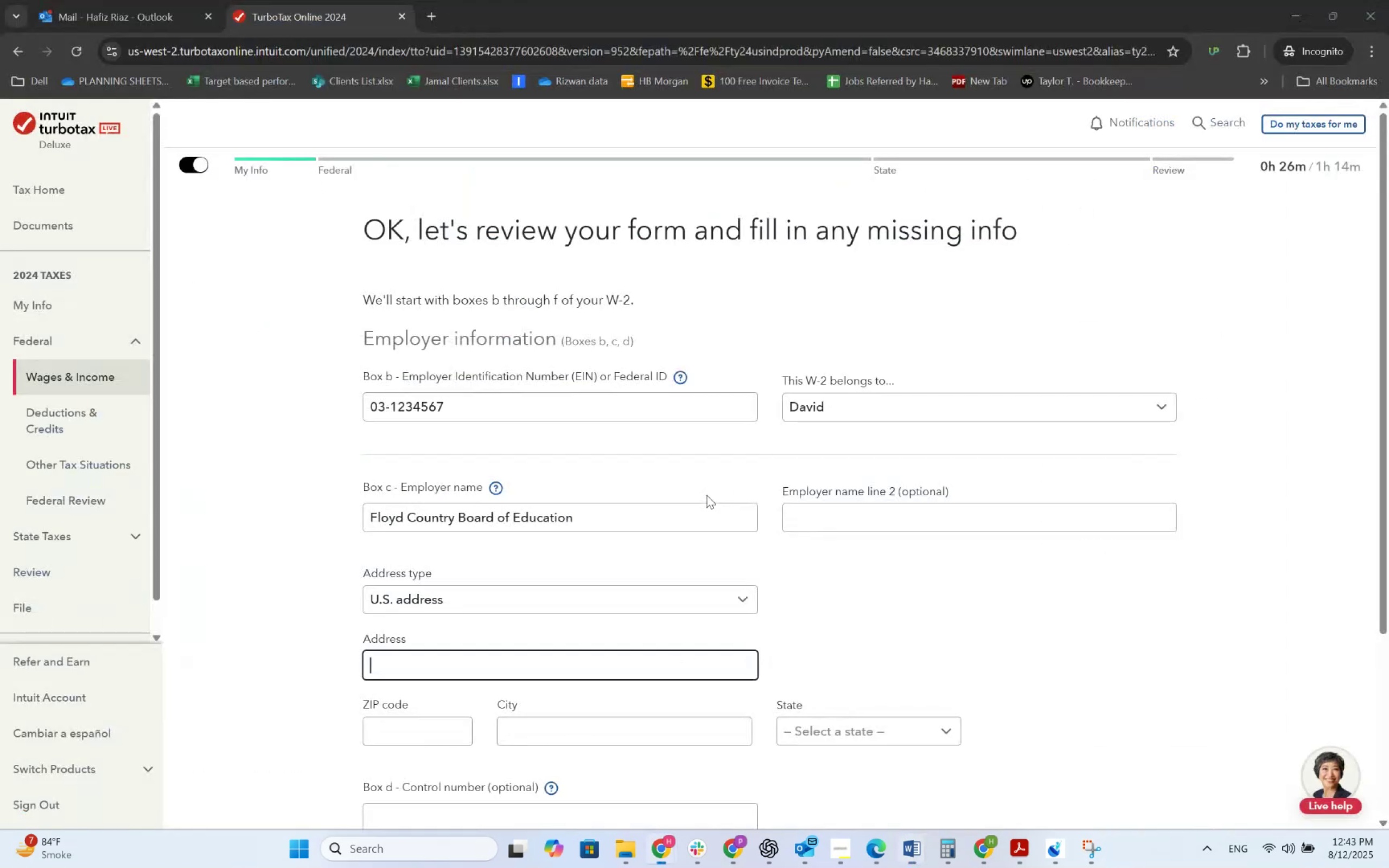 
key(Numpad1)
 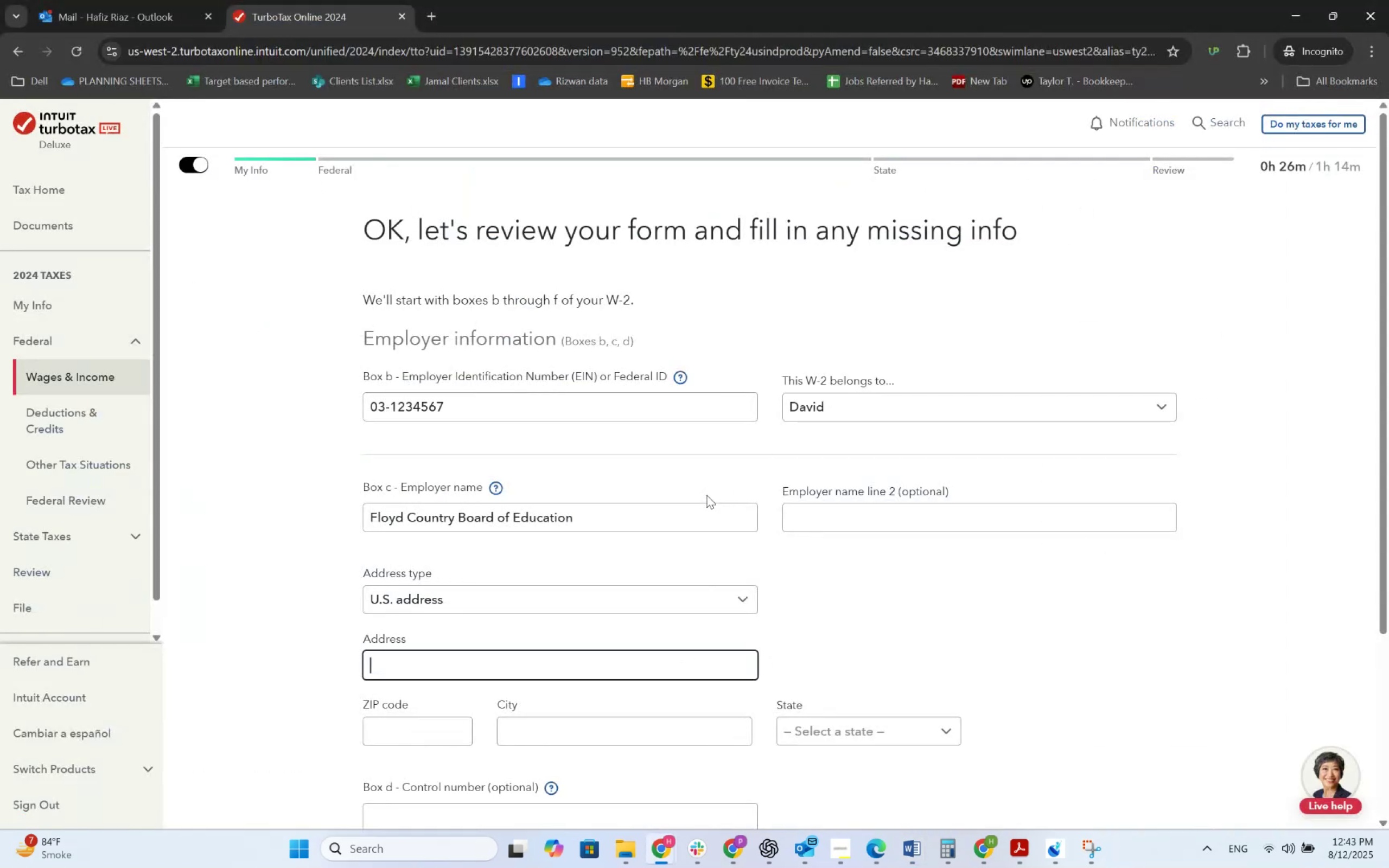 
key(Numpad2)
 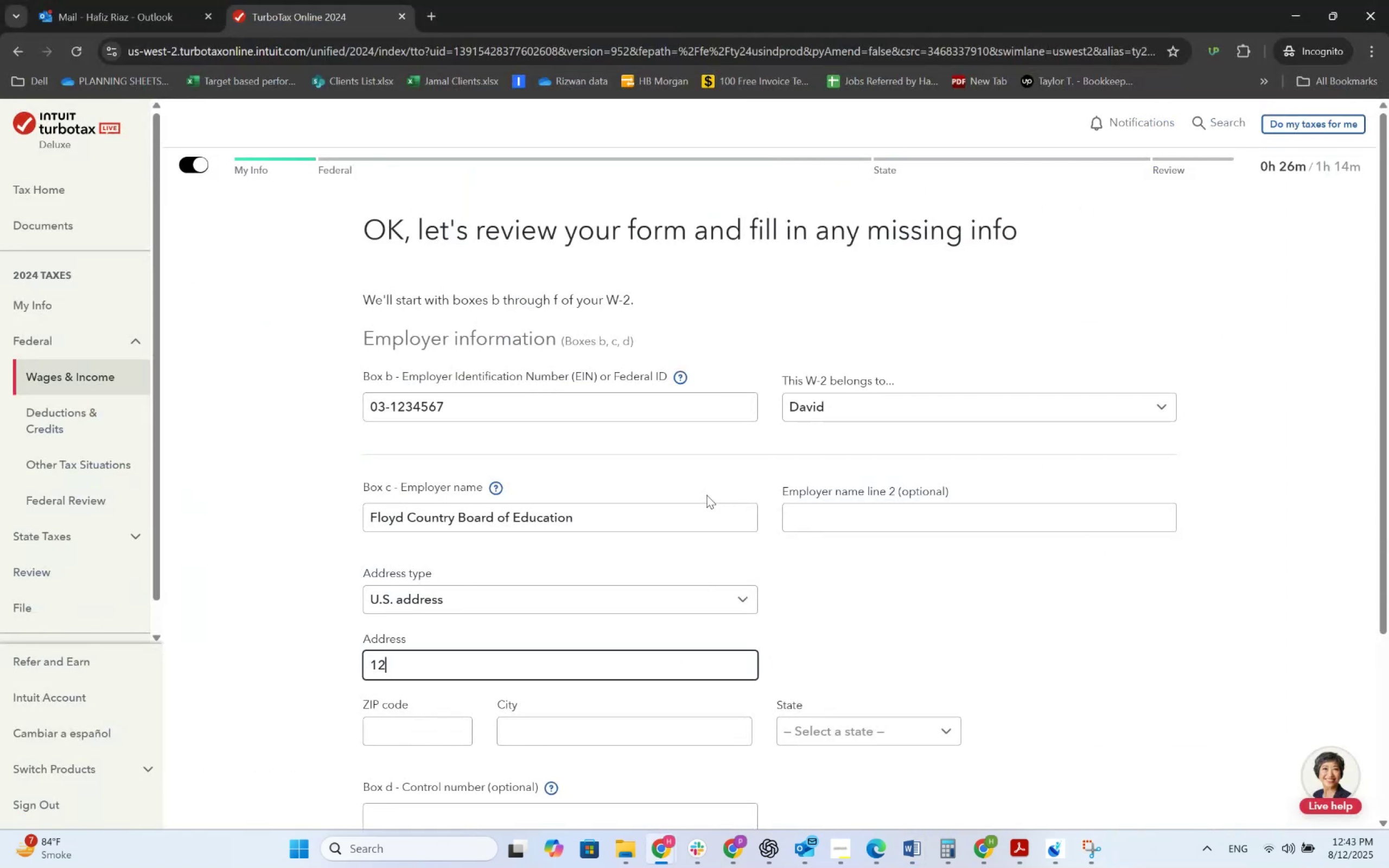 
key(Alt+AltLeft)
 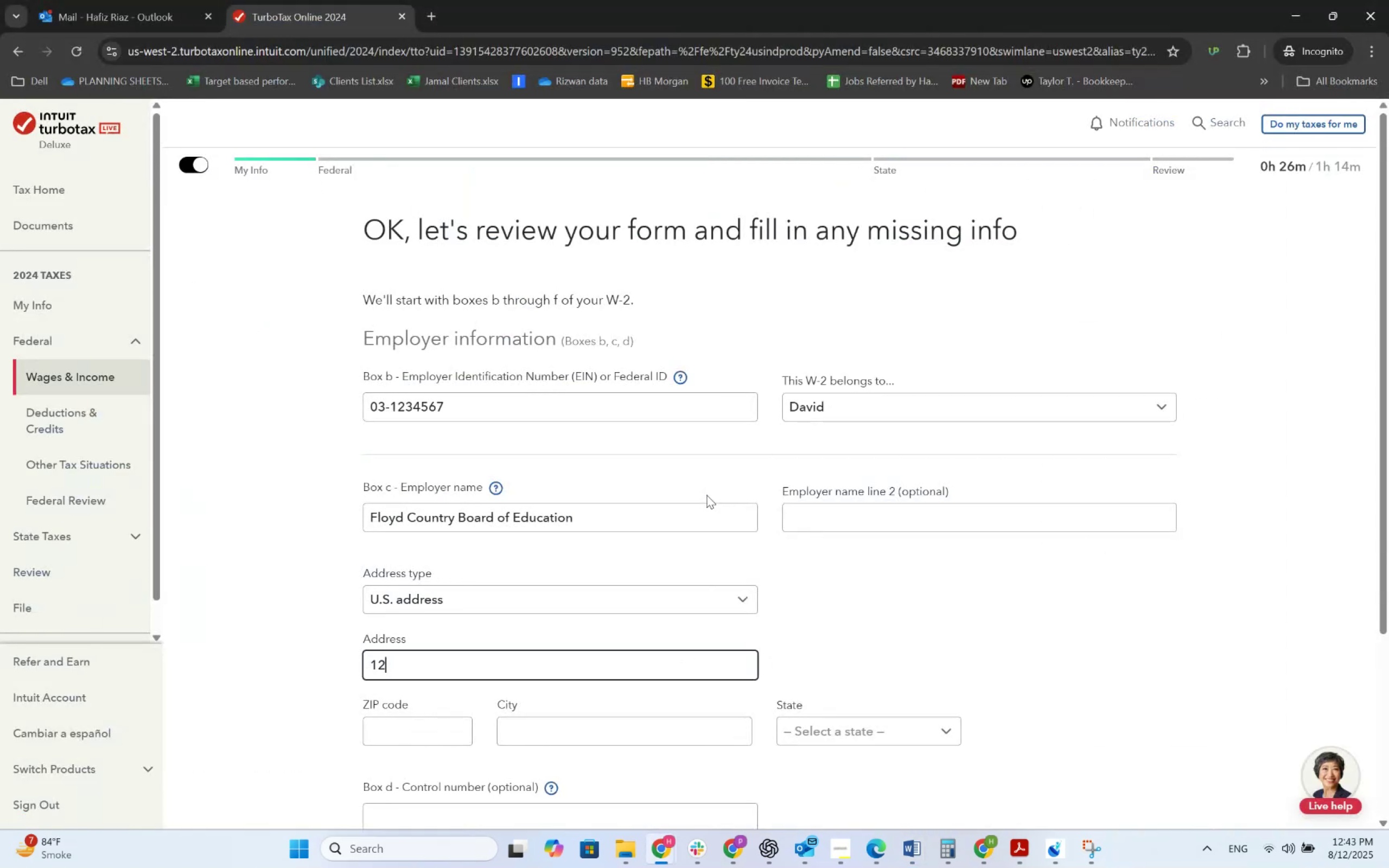 
key(Alt+Tab)
 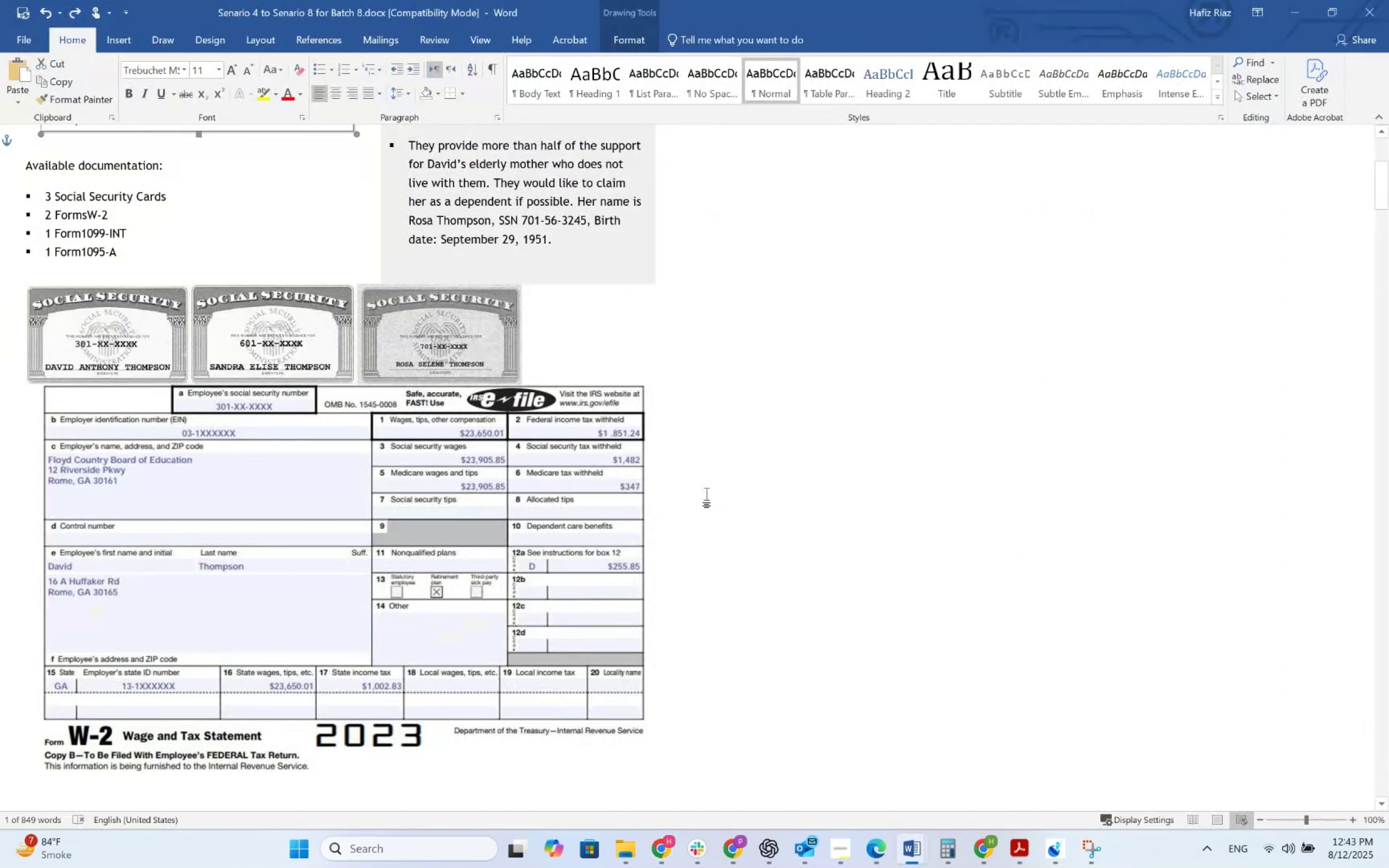 
key(Alt+AltLeft)
 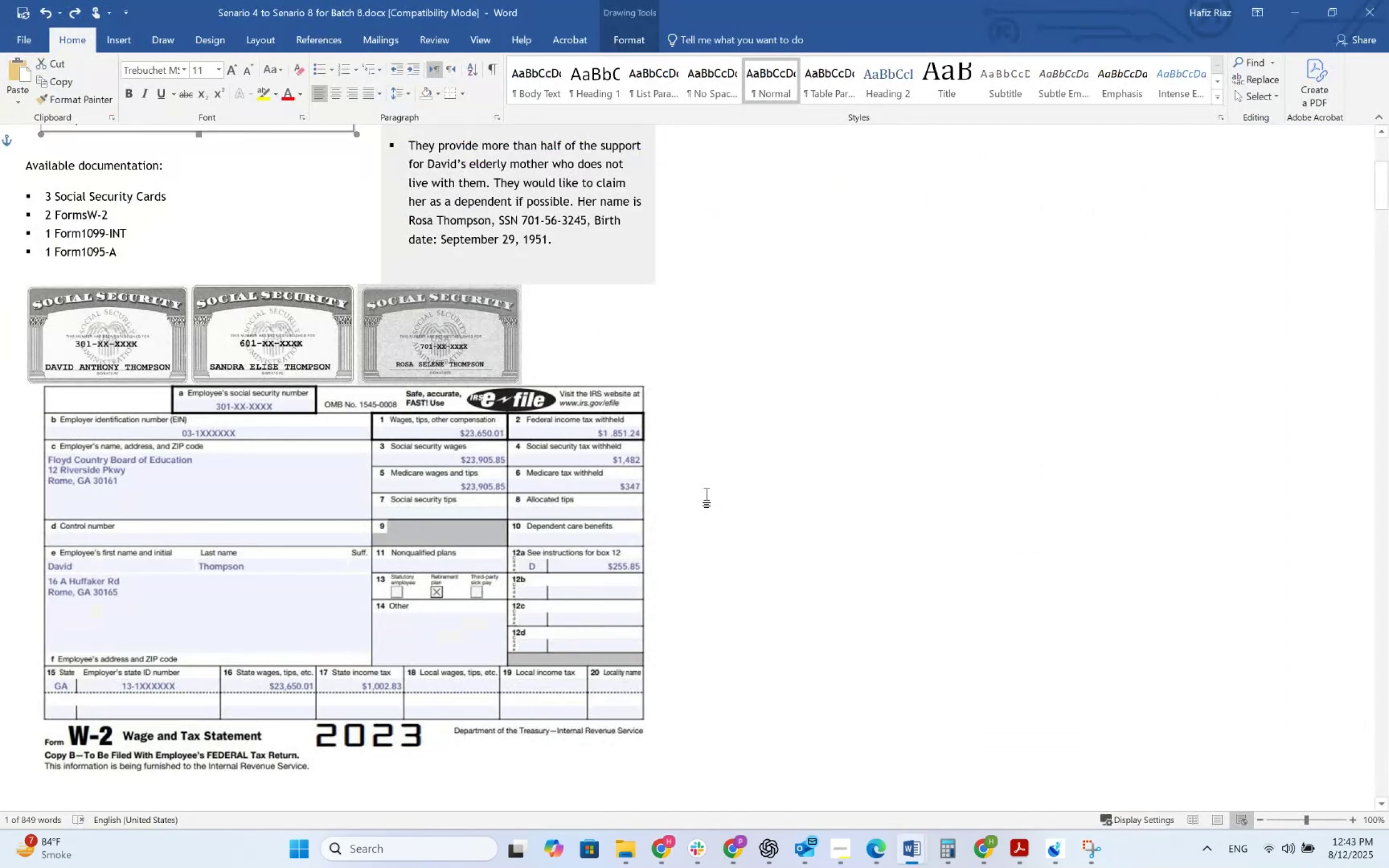 
key(Tab)
type( Riverside )
 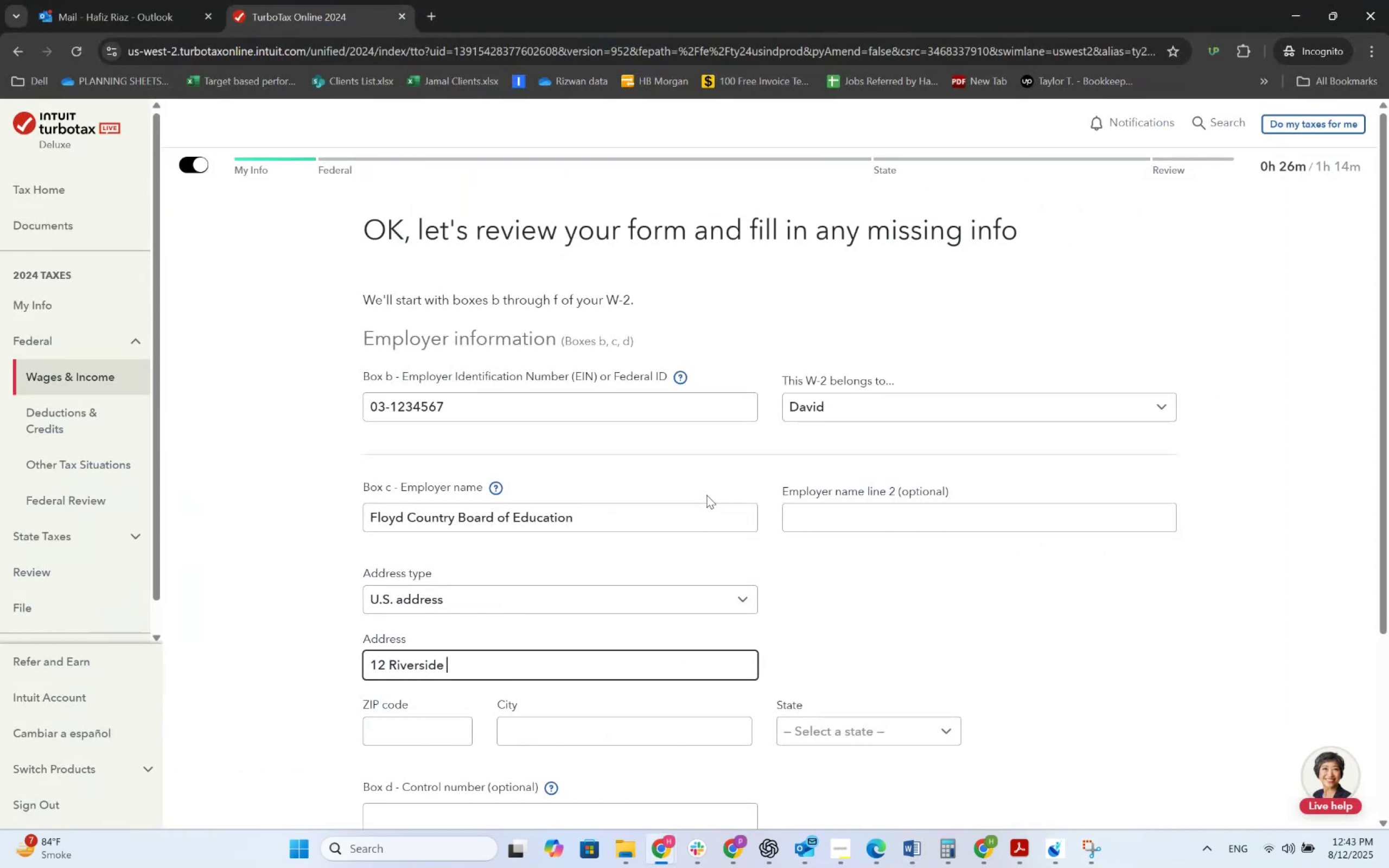 
key(Alt+AltLeft)
 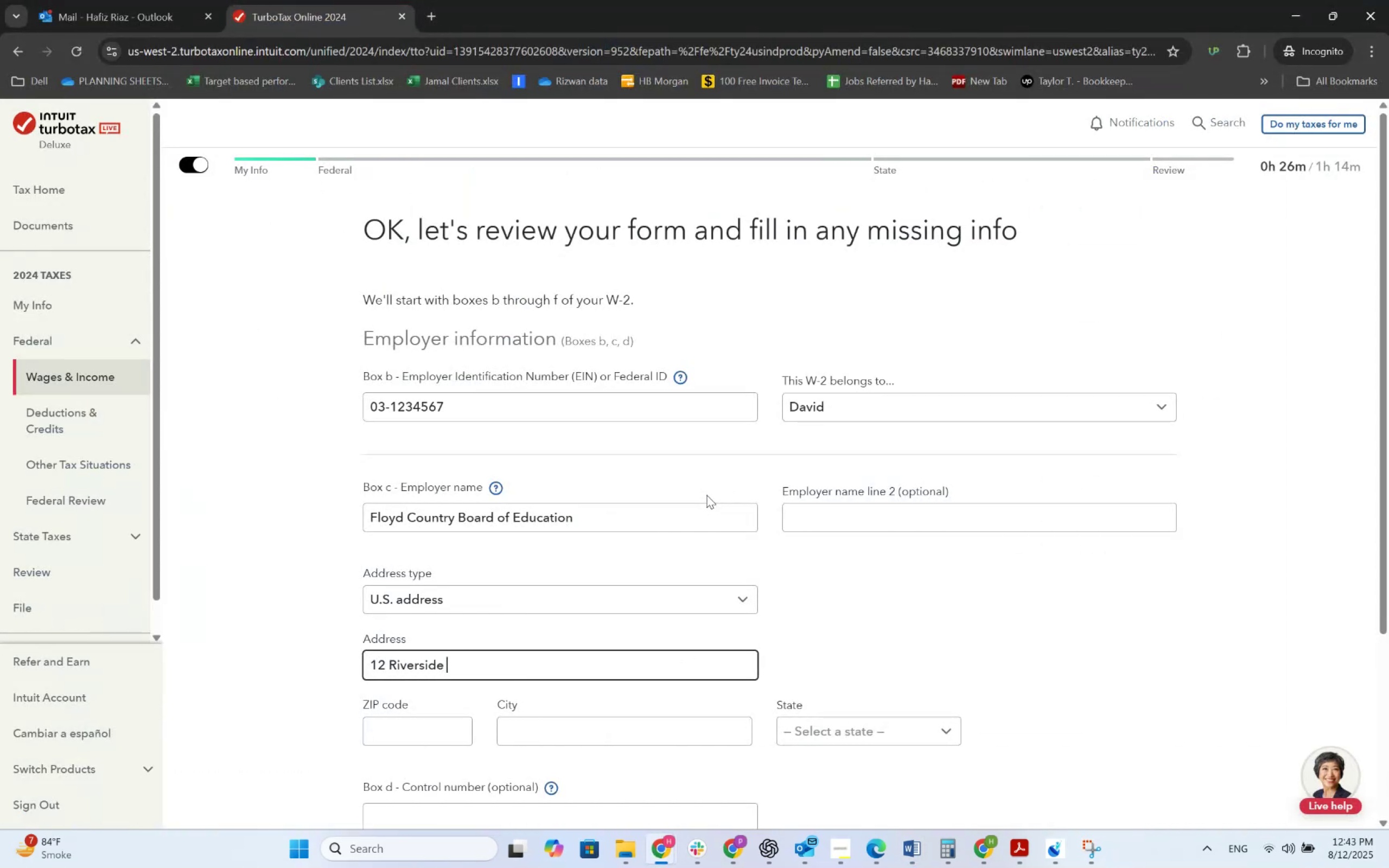 
key(Alt+Tab)
 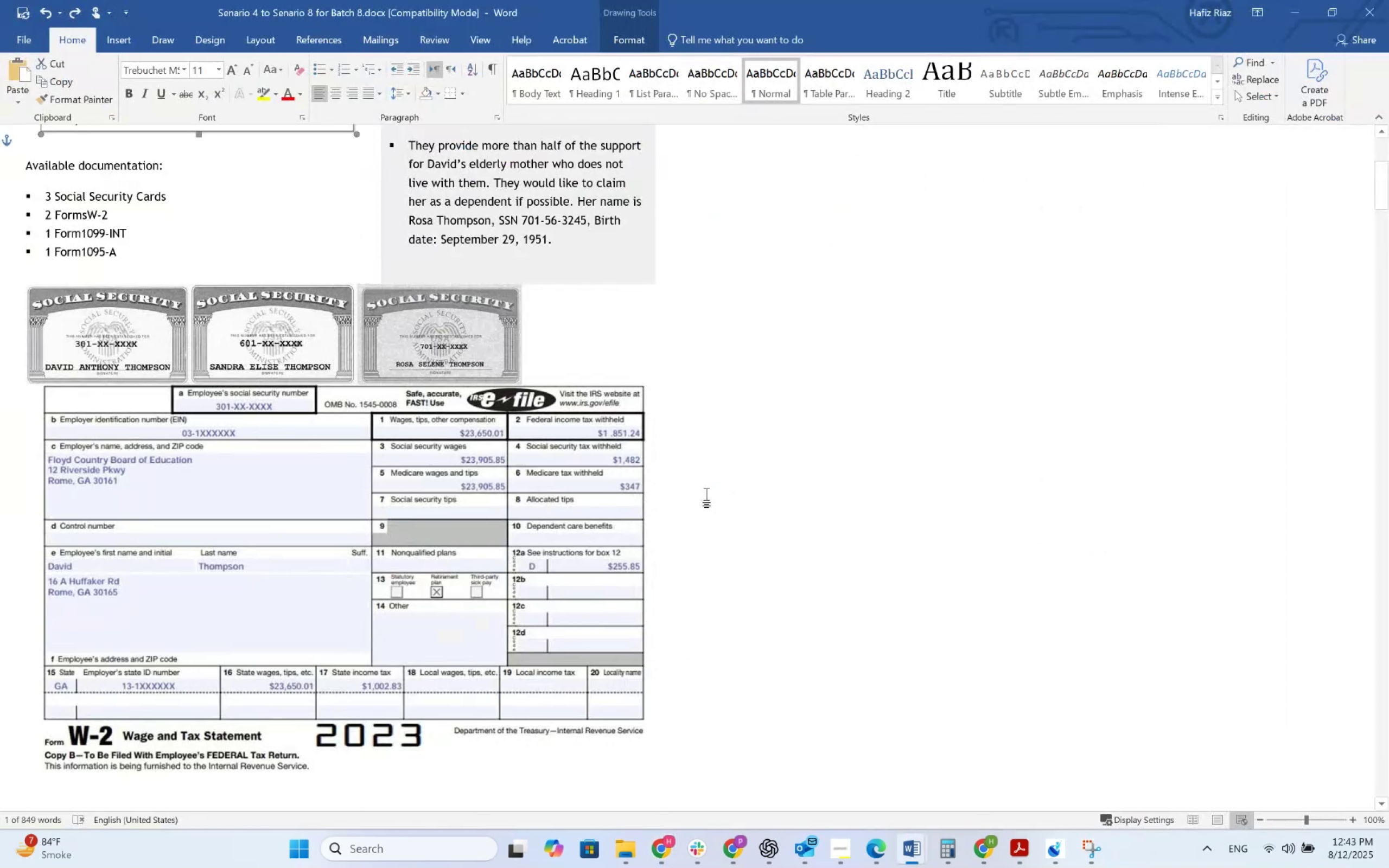 
key(Alt+AltLeft)
 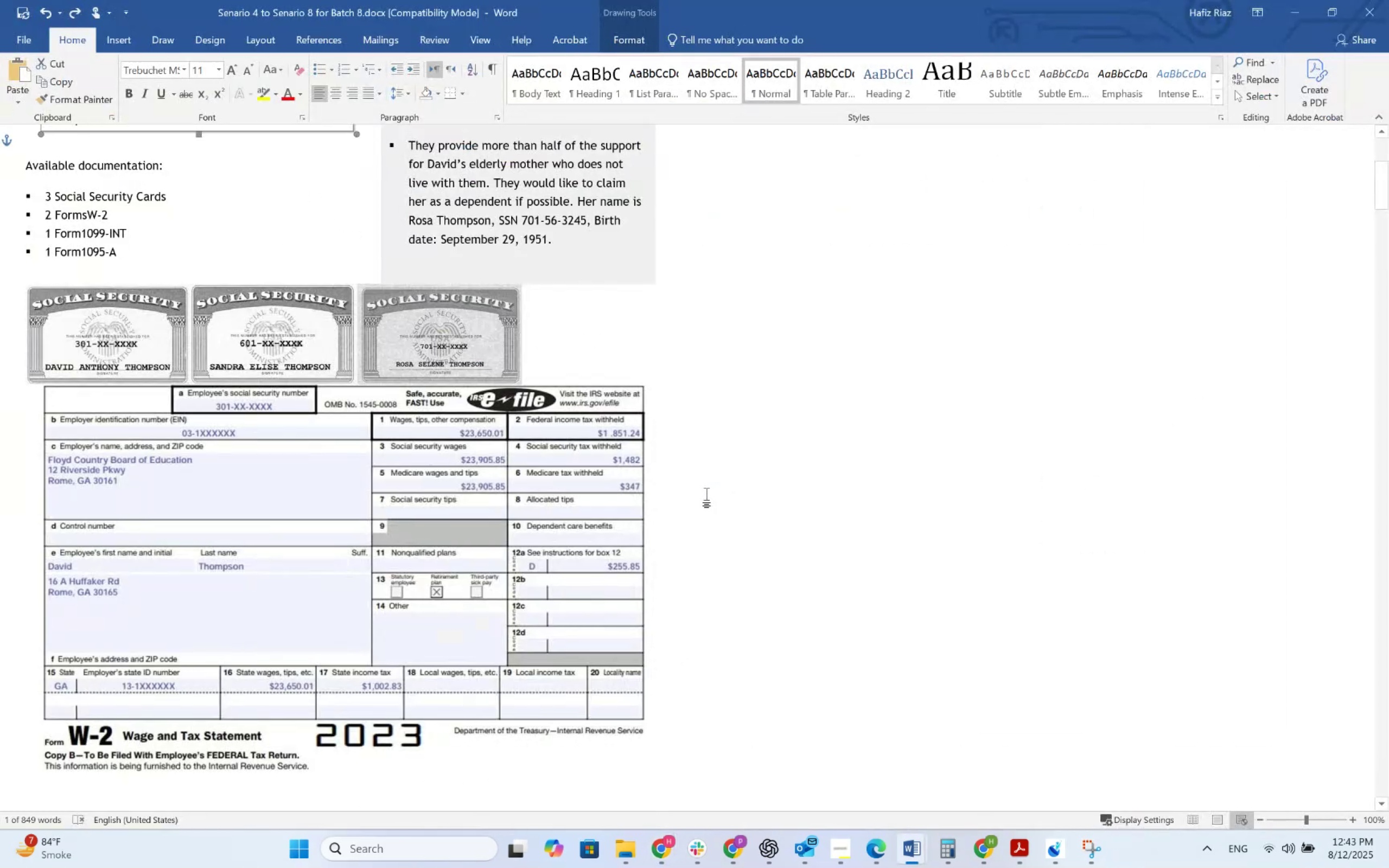 
key(Tab)
type(Pkwy)
key(Tab)
 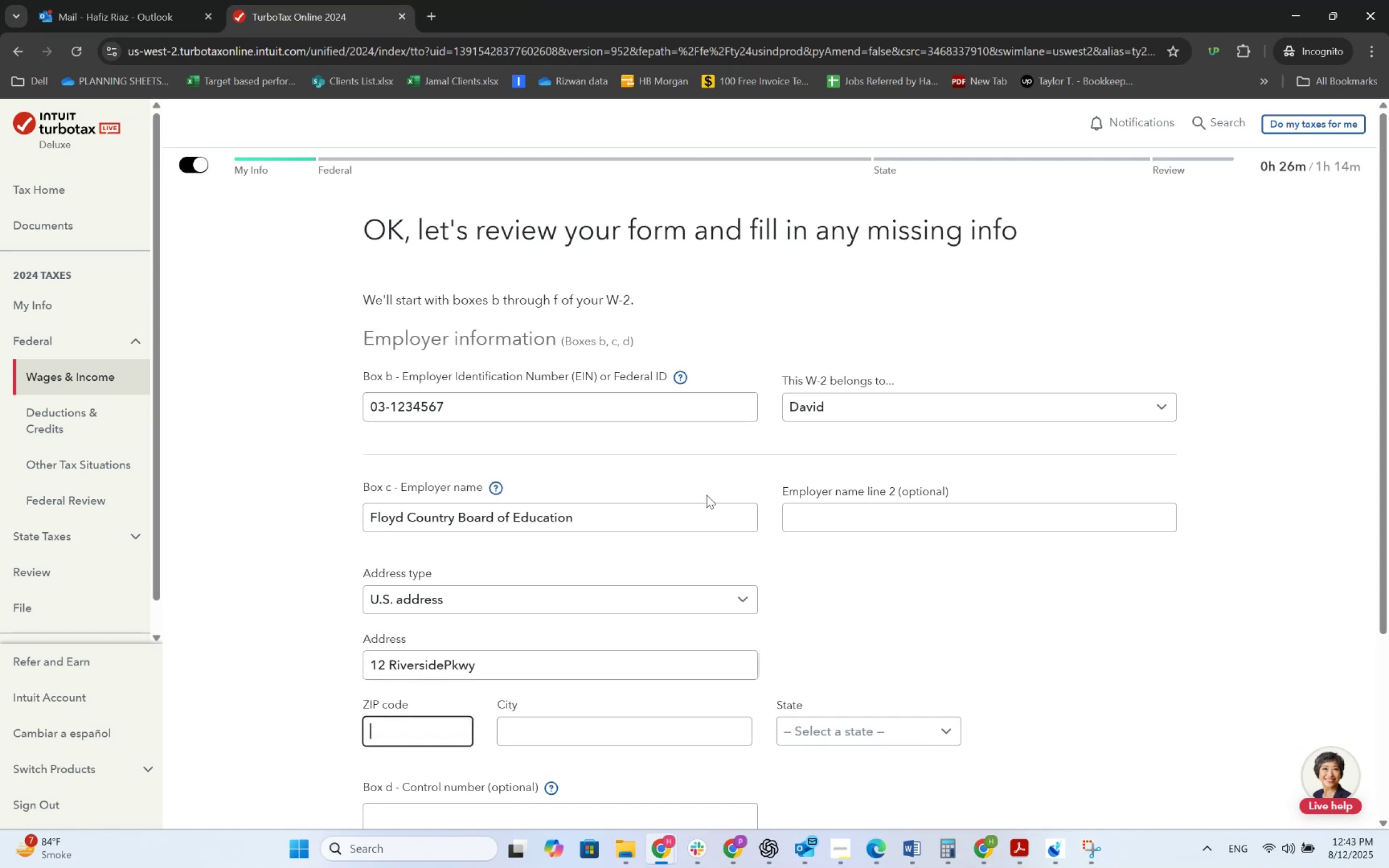 
key(Alt+AltLeft)
 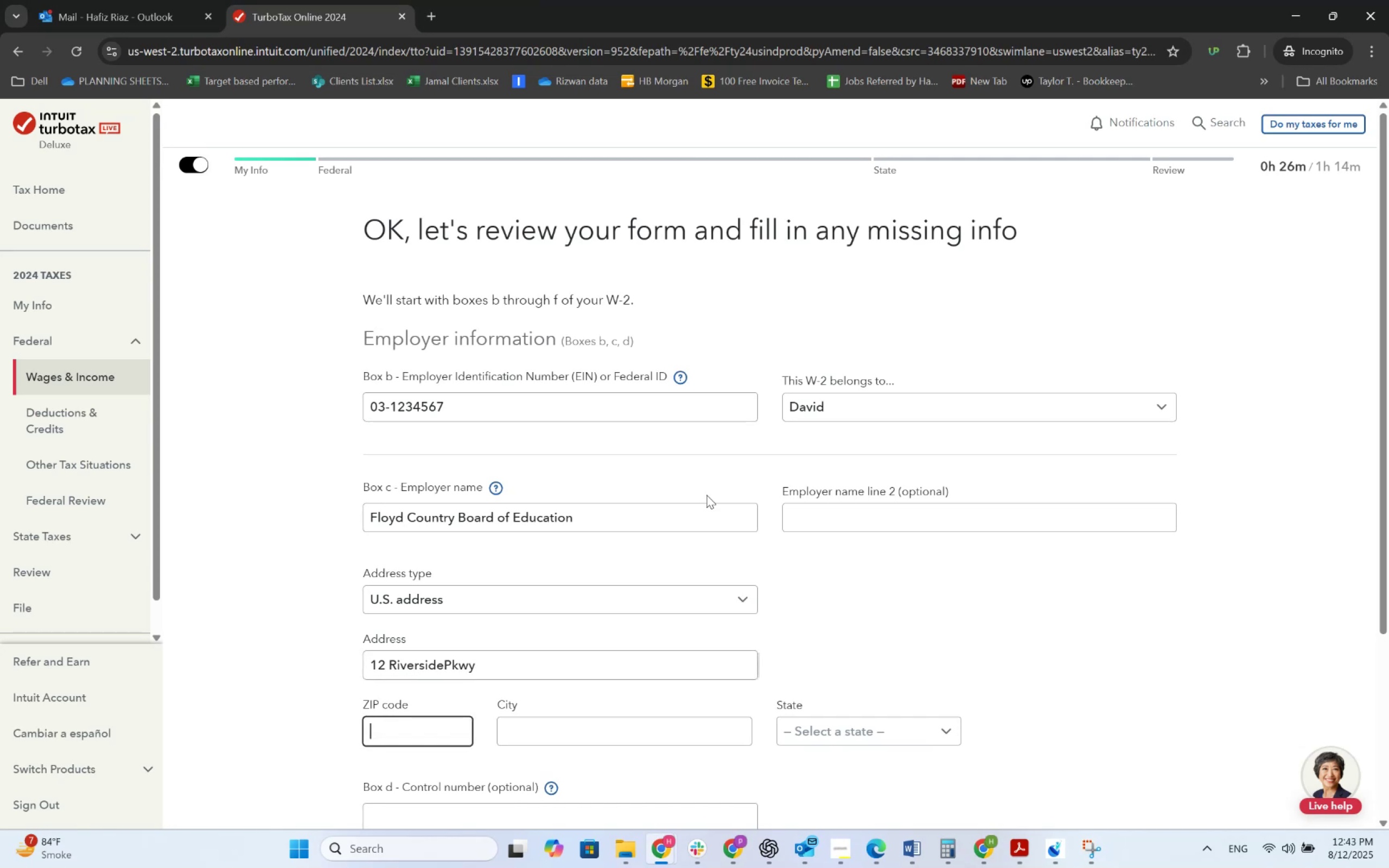 
key(Alt+Tab)
 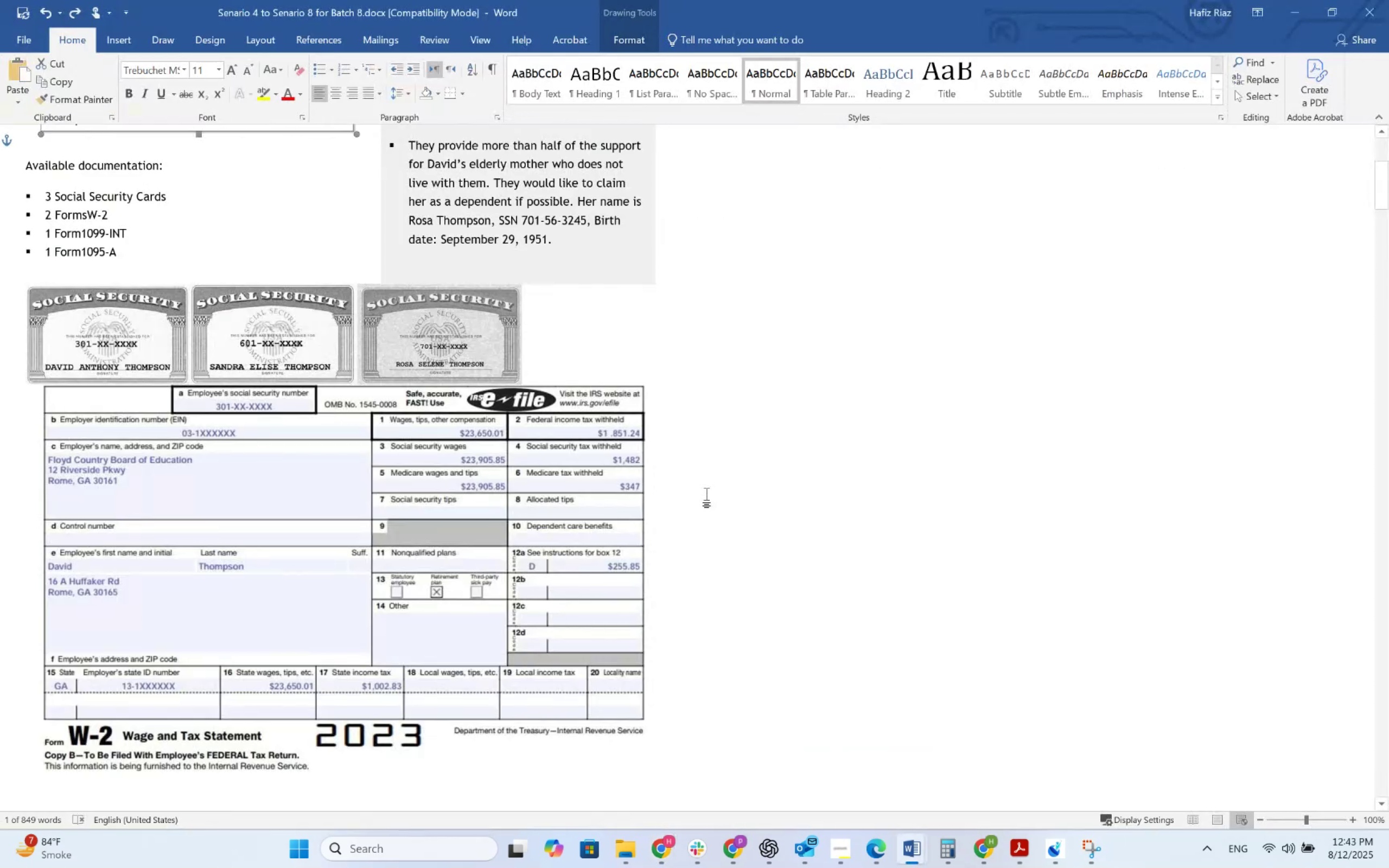 
key(Alt+AltLeft)
 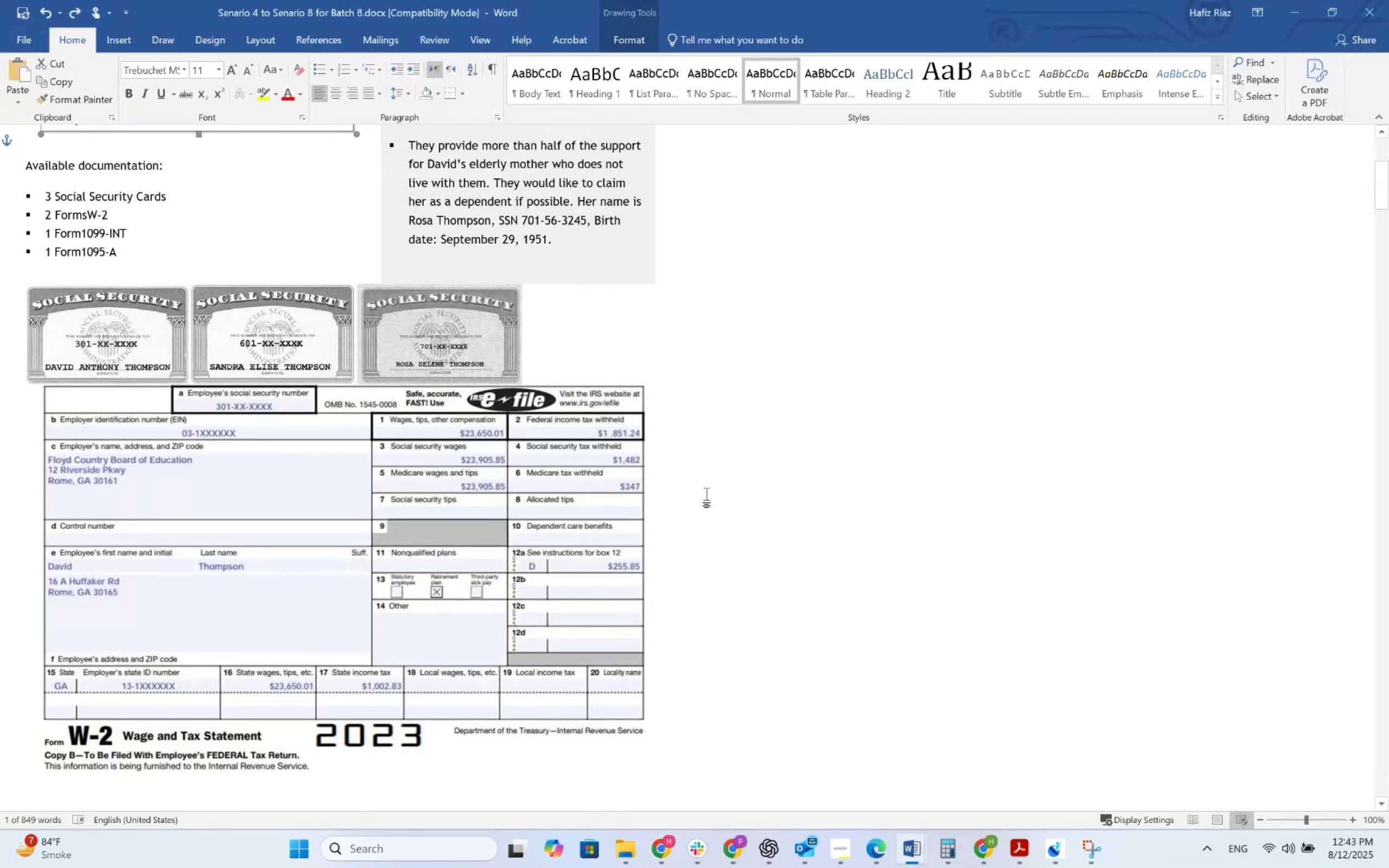 
key(Alt+Tab)
 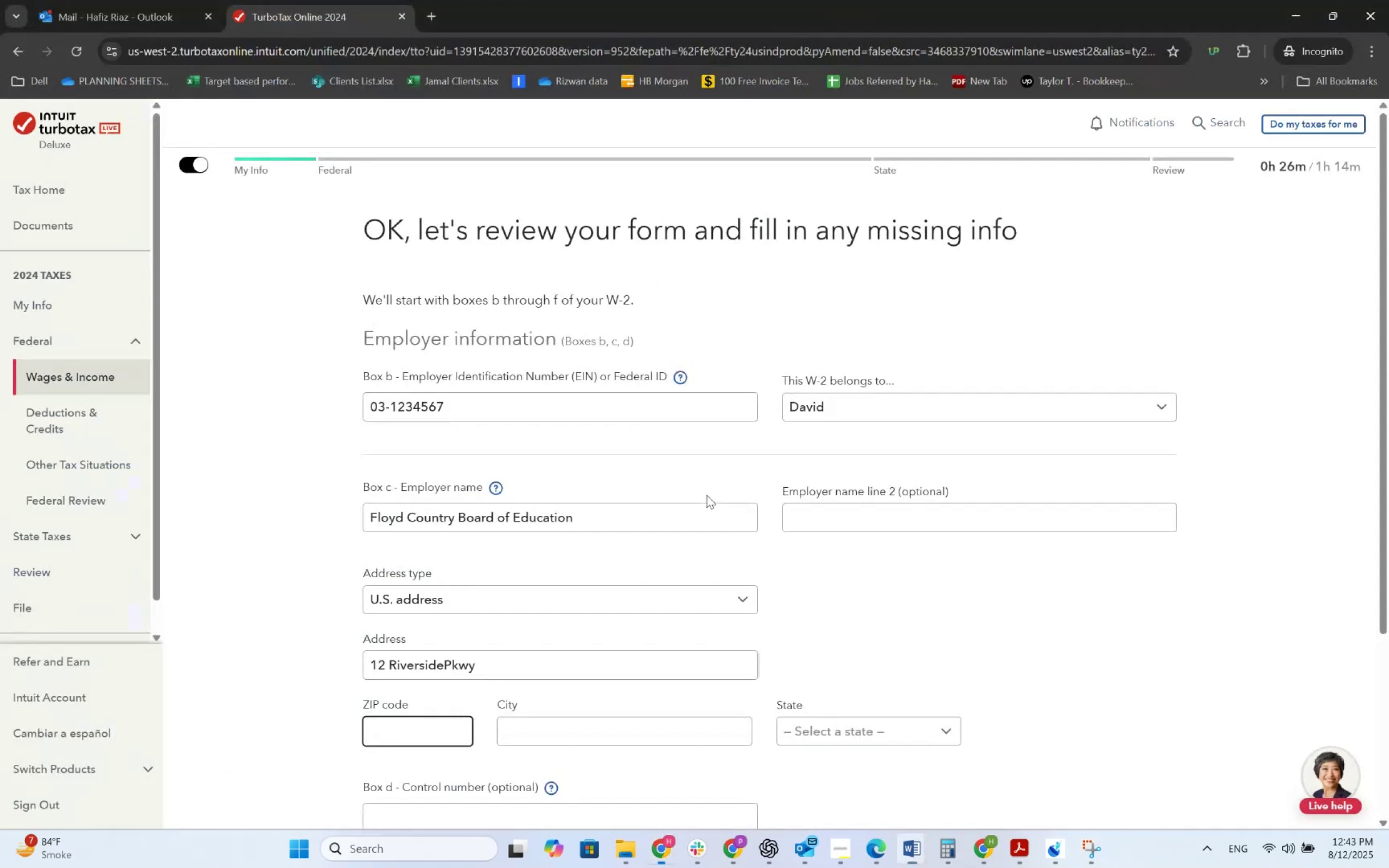 
key(Numpad3)
 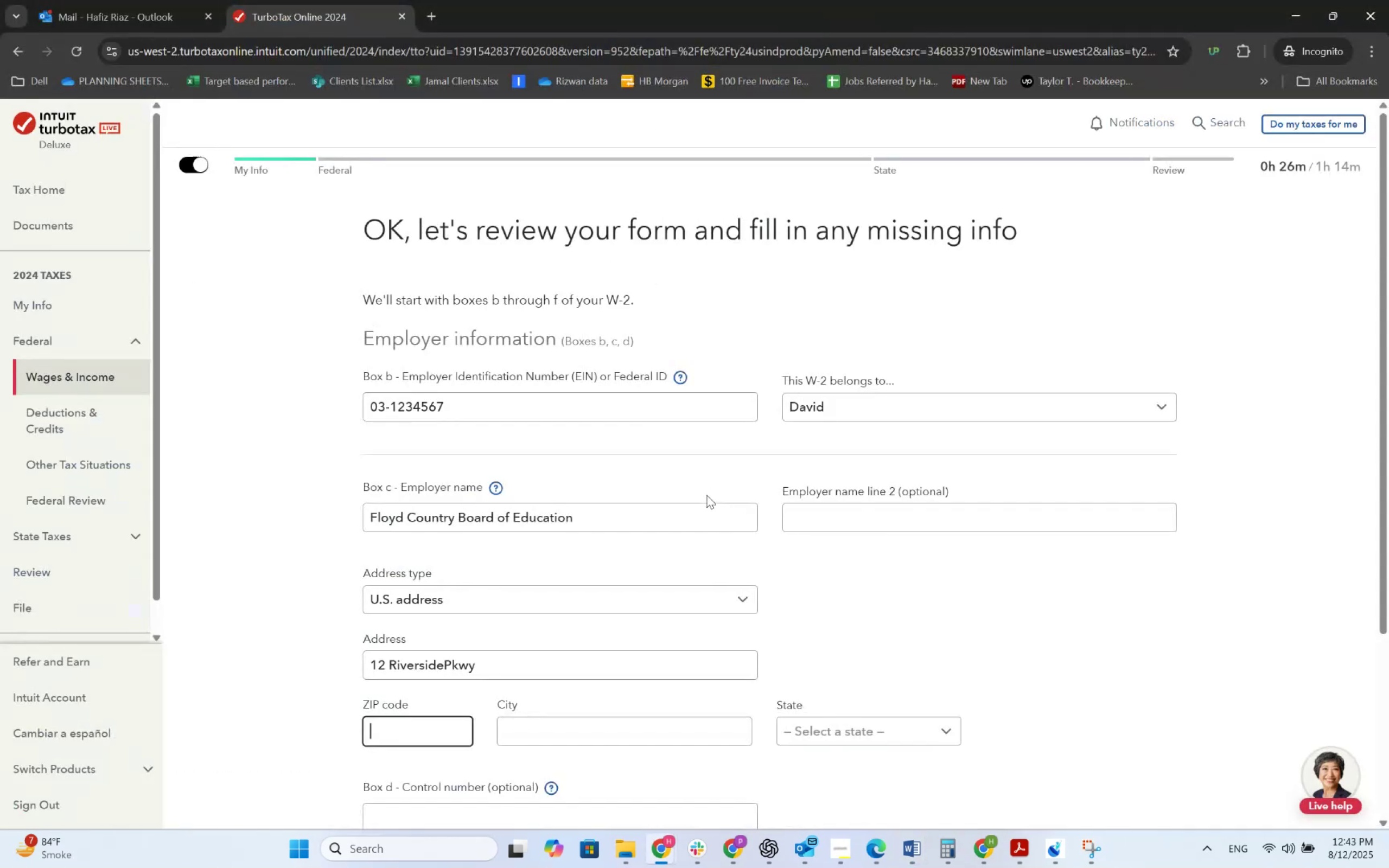 
key(Numpad0)
 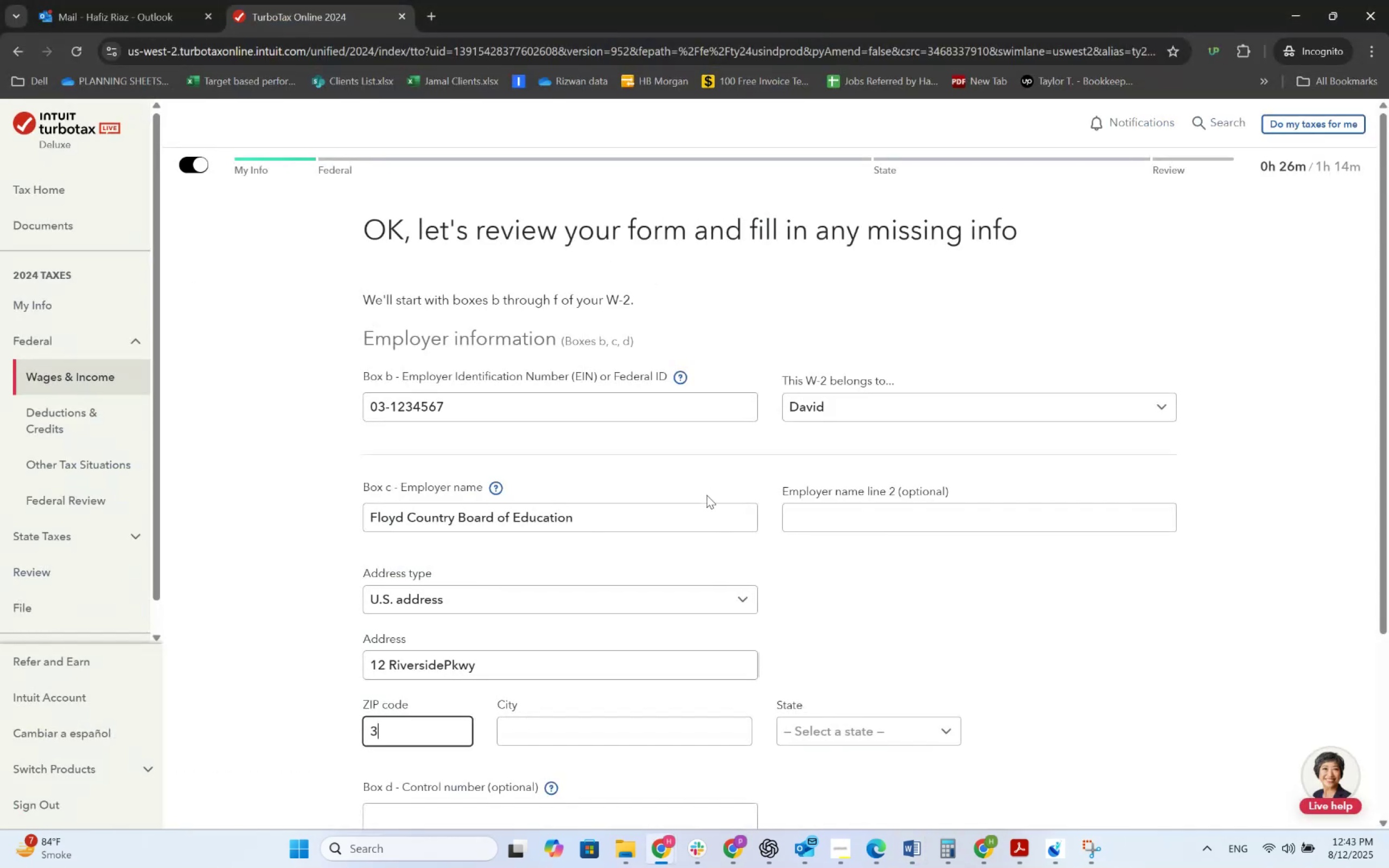 
key(Numpad1)
 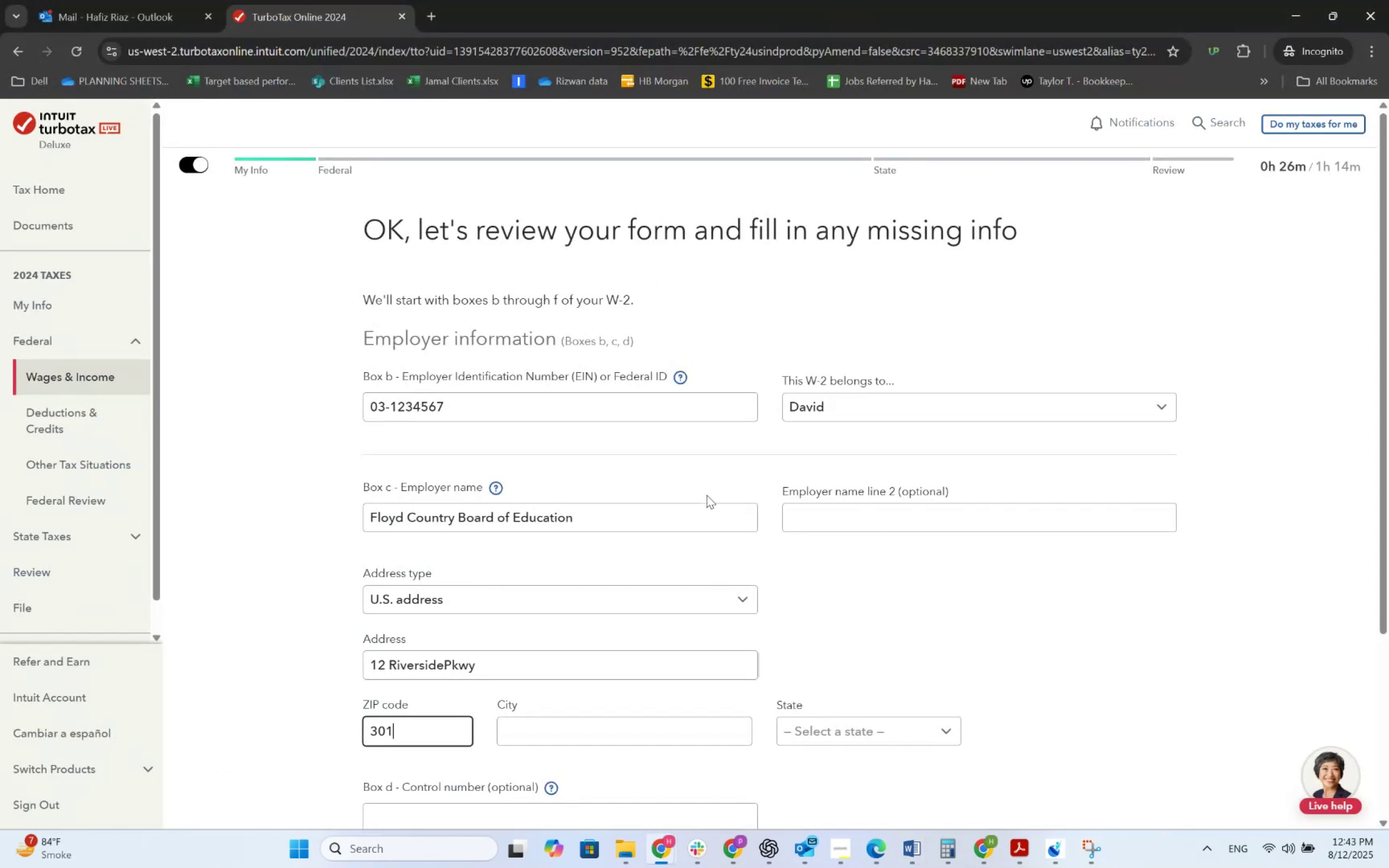 
key(Numpad6)
 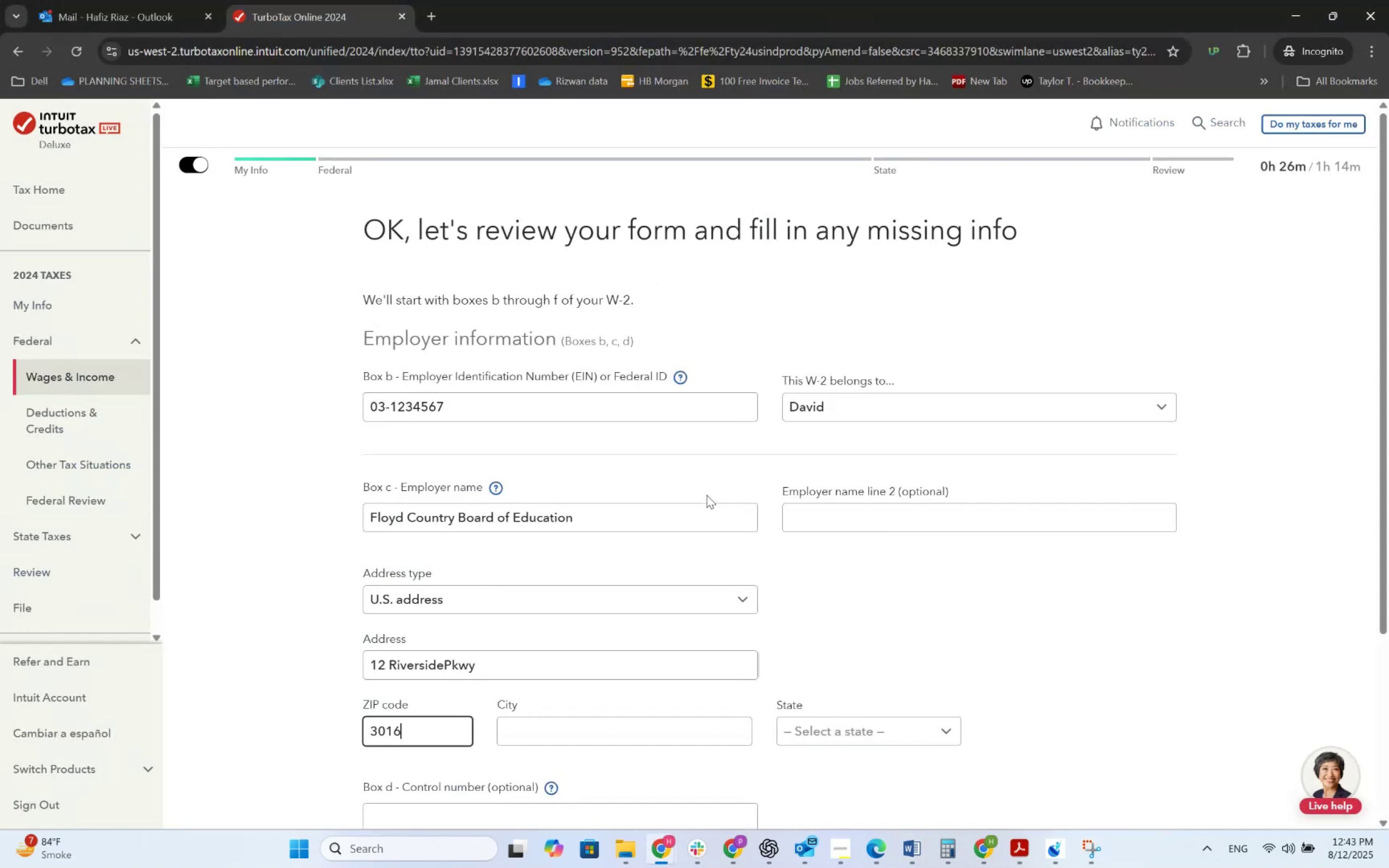 
key(Numpad1)
 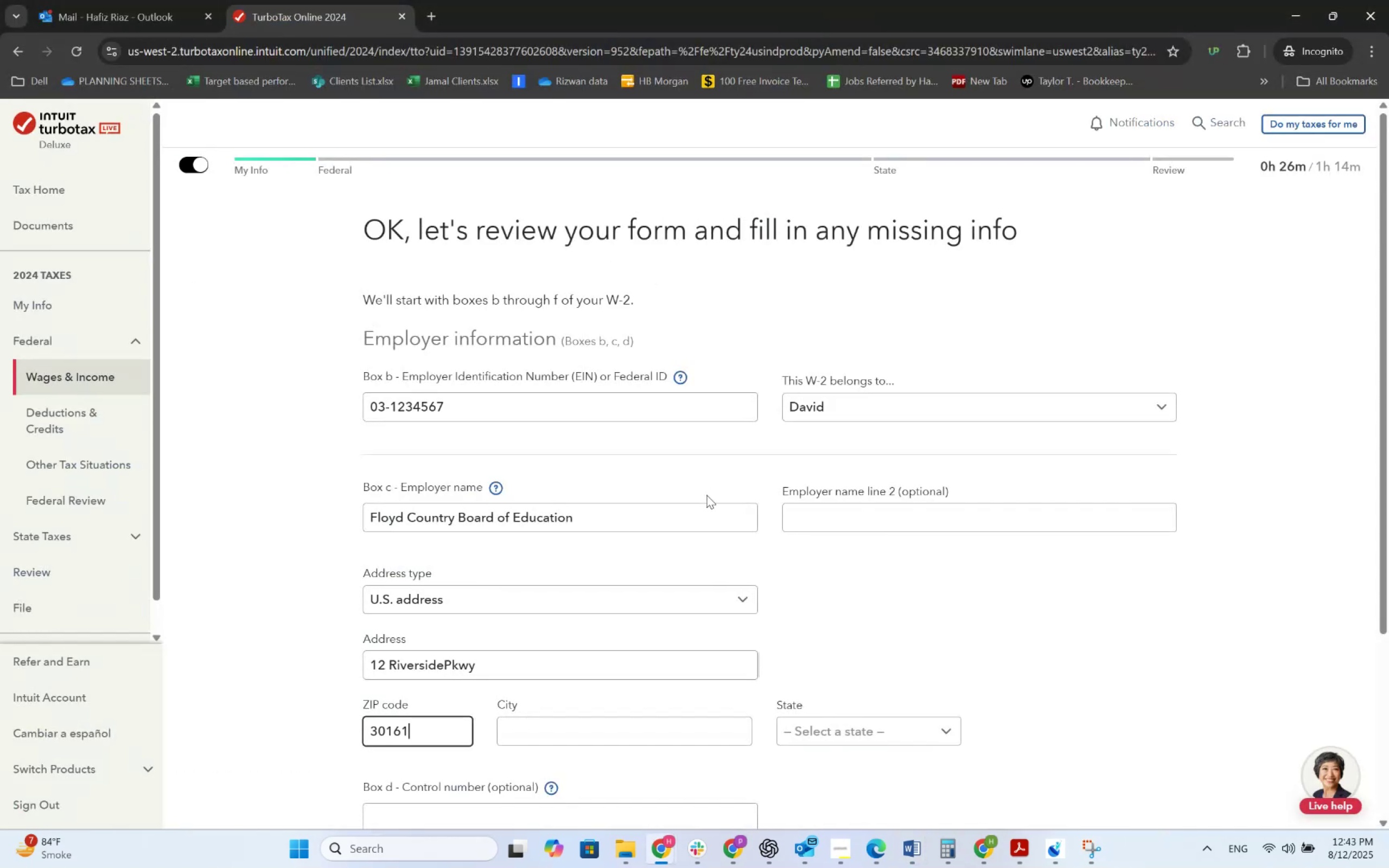 
key(Tab)
 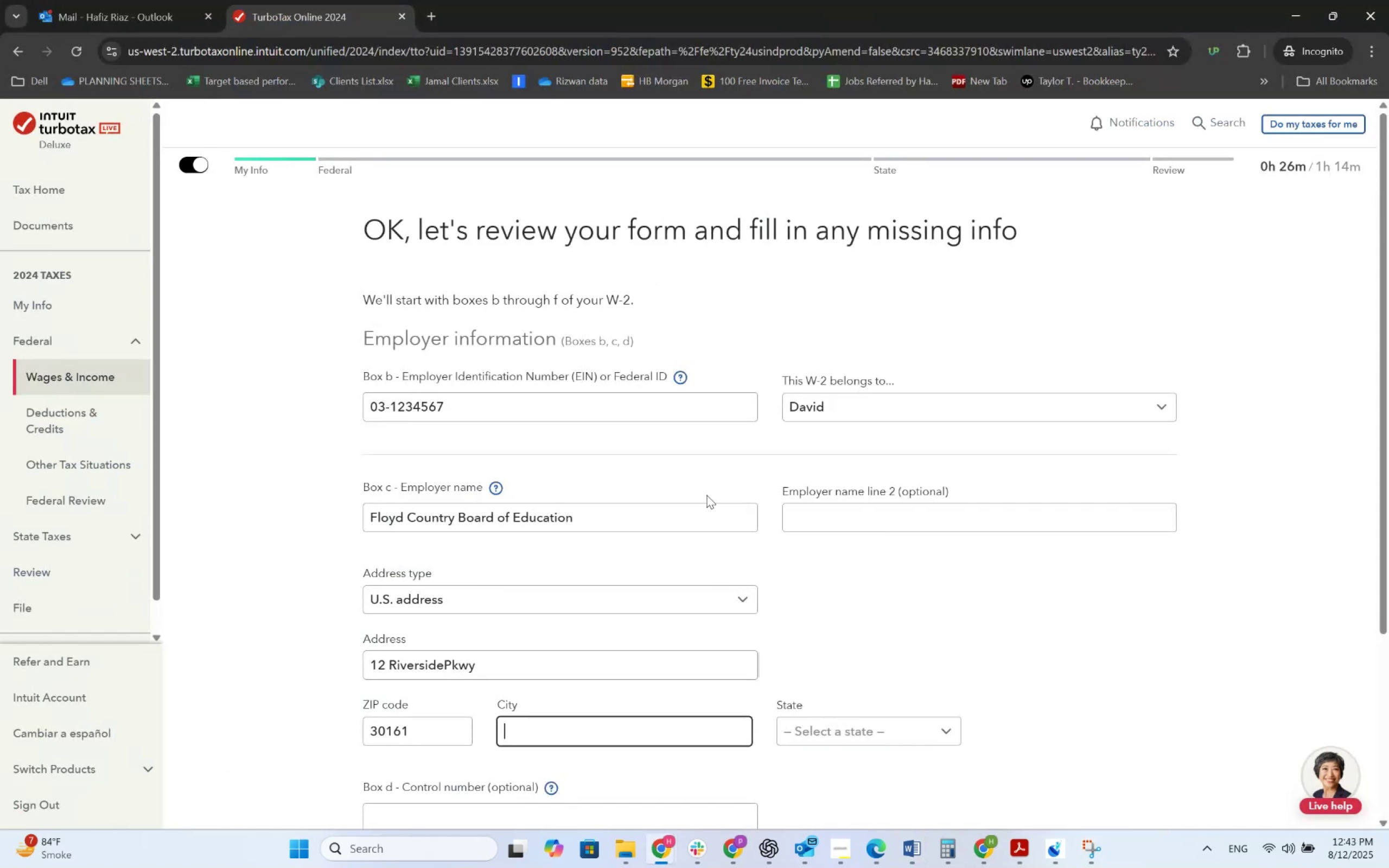 
key(Alt+AltLeft)
 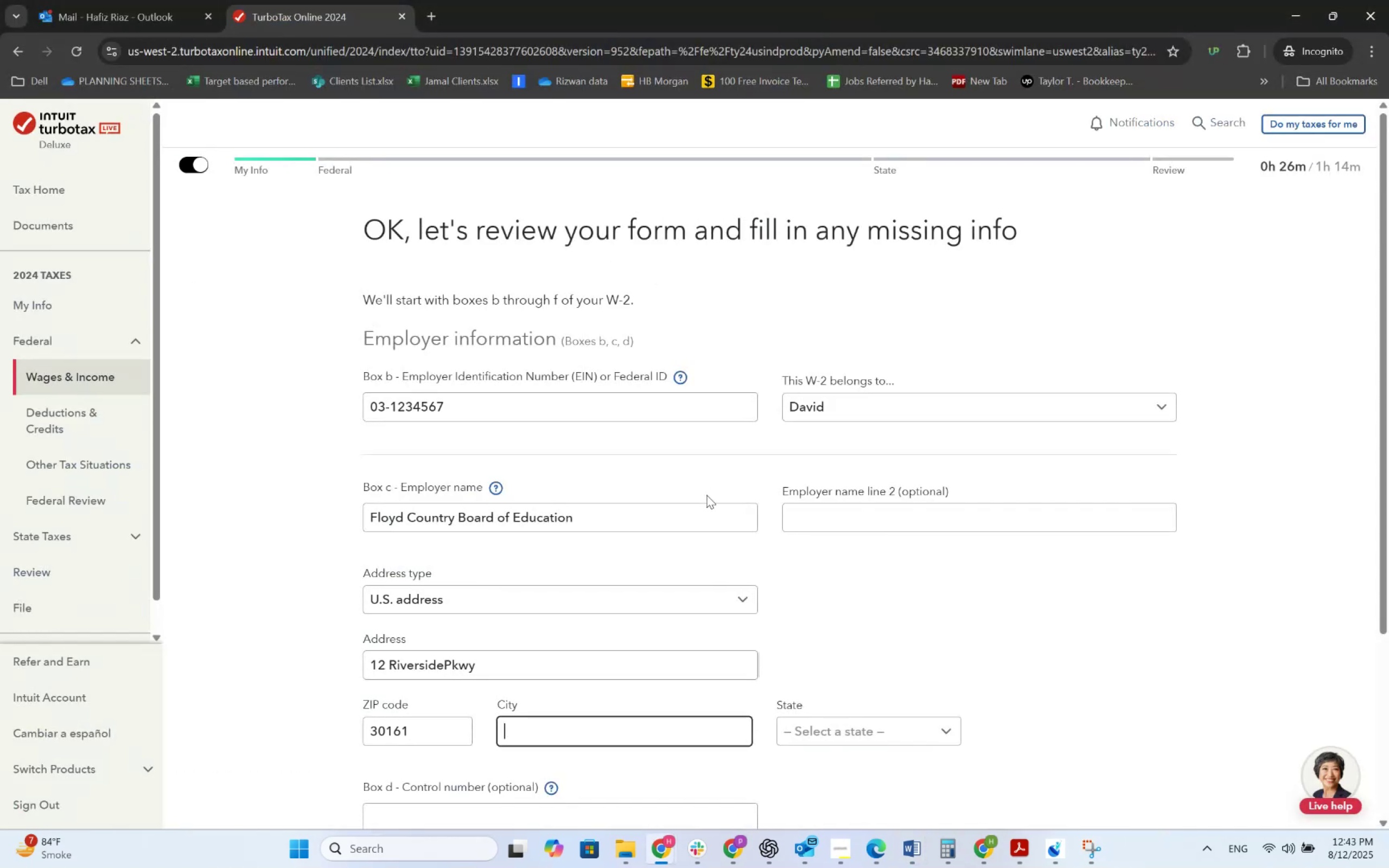 
key(Alt+Tab)
 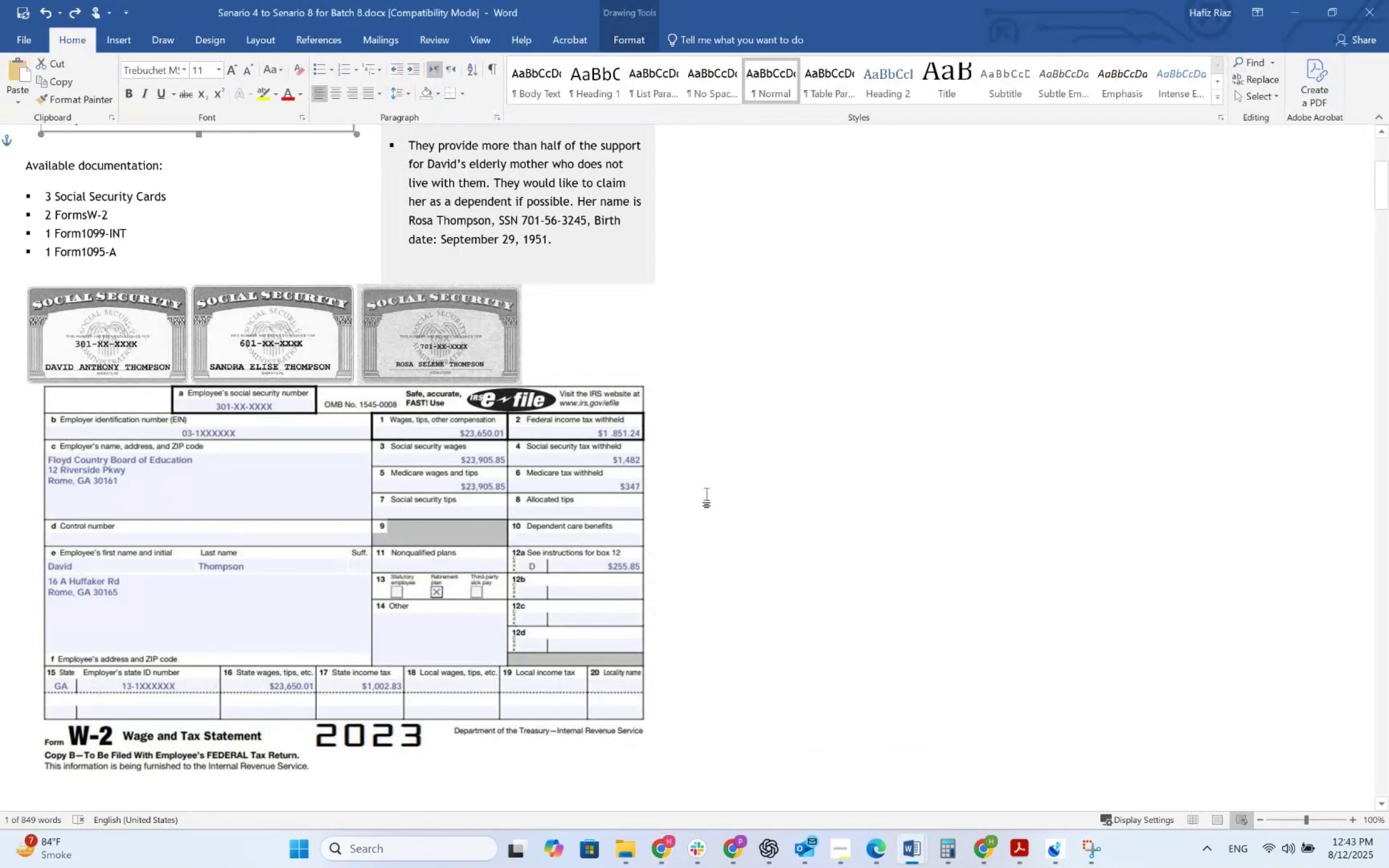 
key(Alt+AltLeft)
 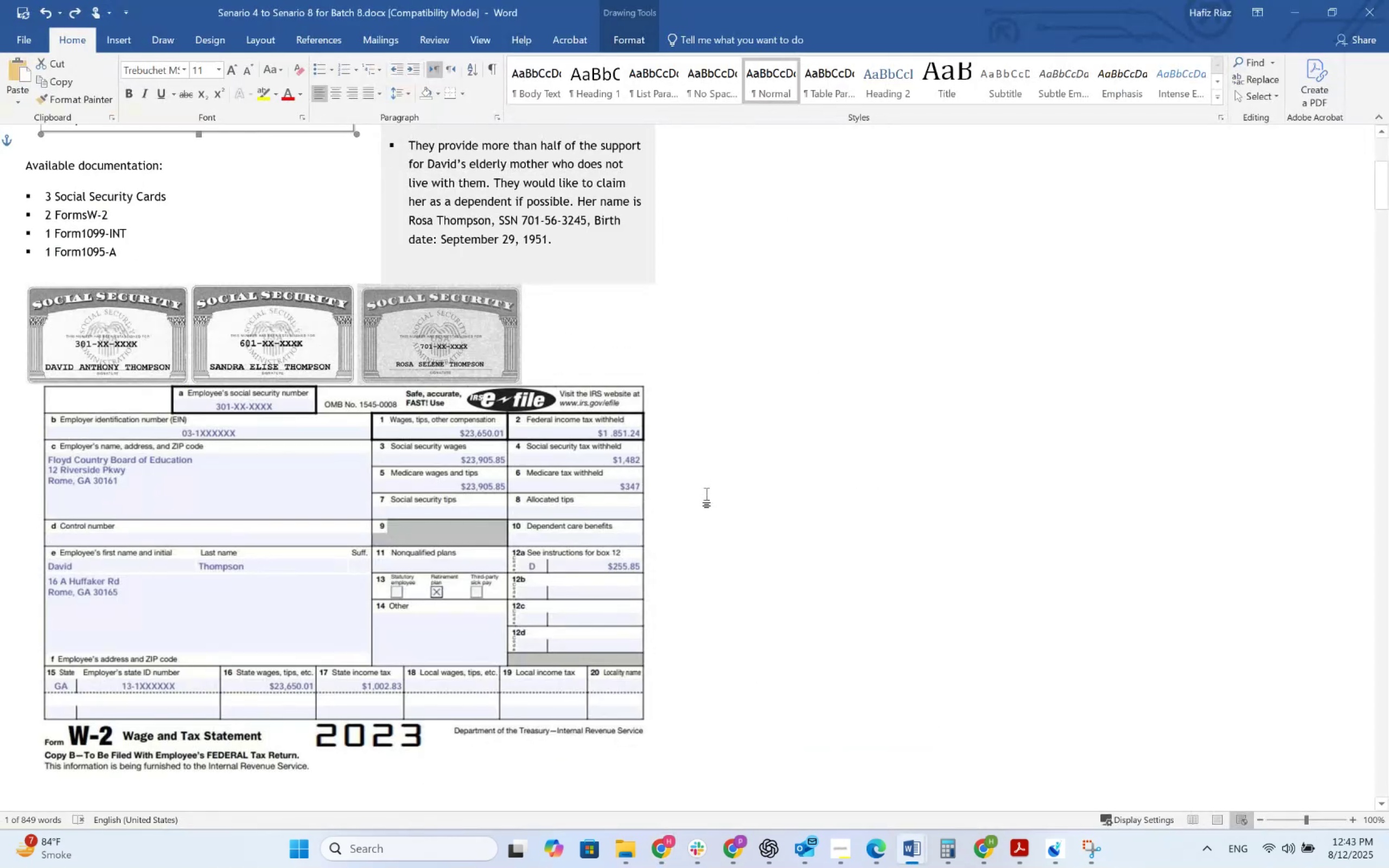 
key(Alt+Tab)
 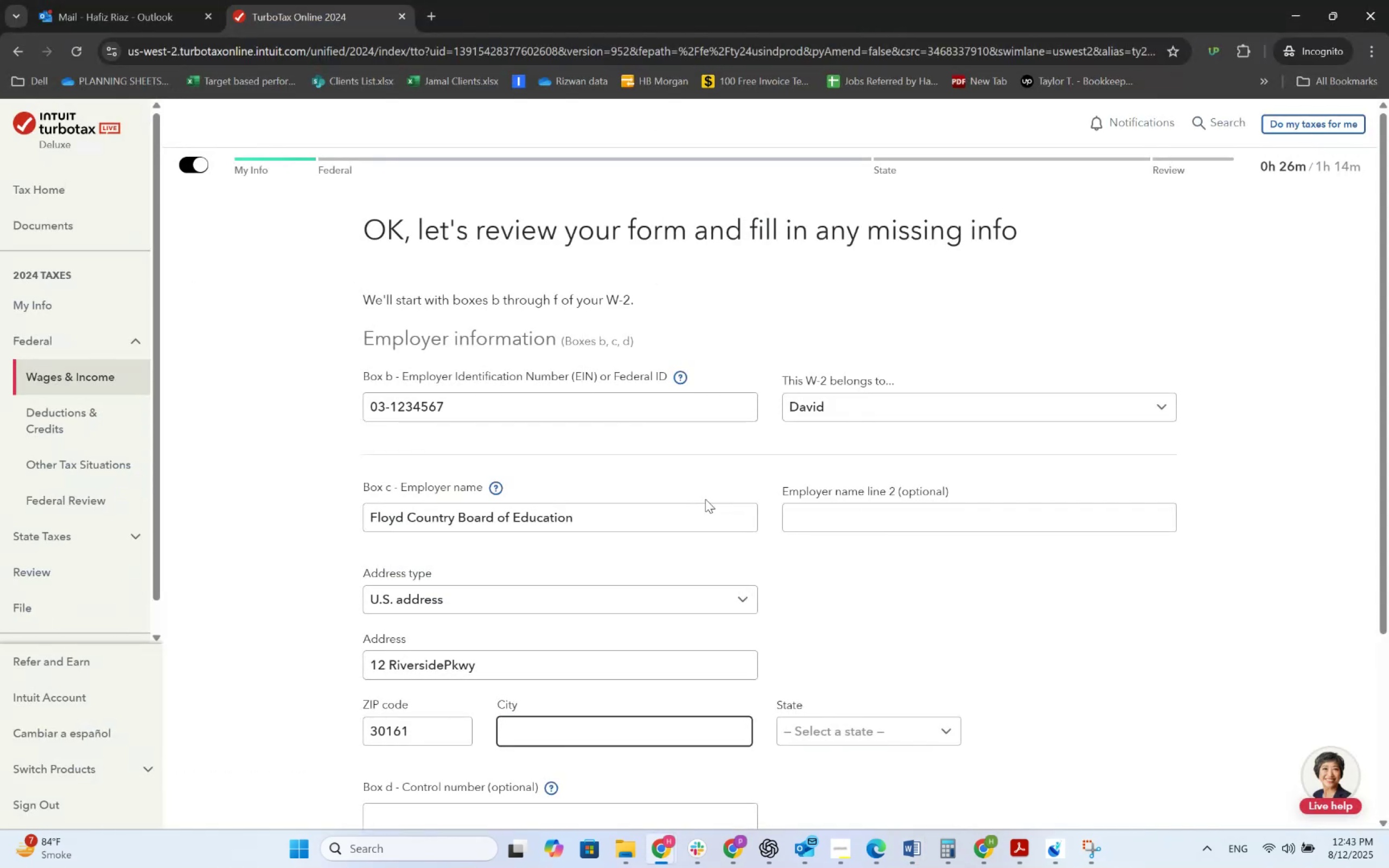 
key(Alt+AltLeft)
 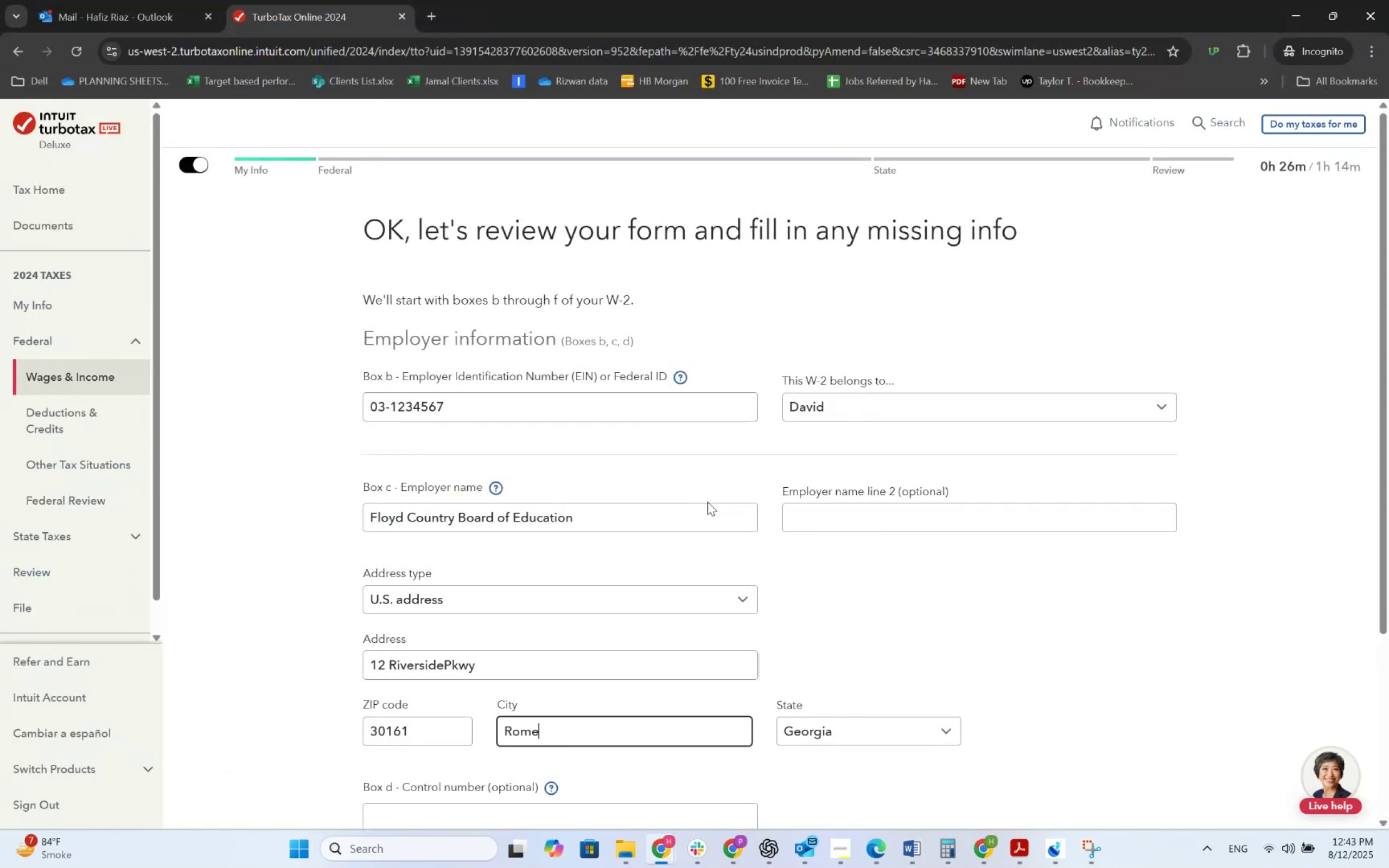 
key(Alt+Tab)
 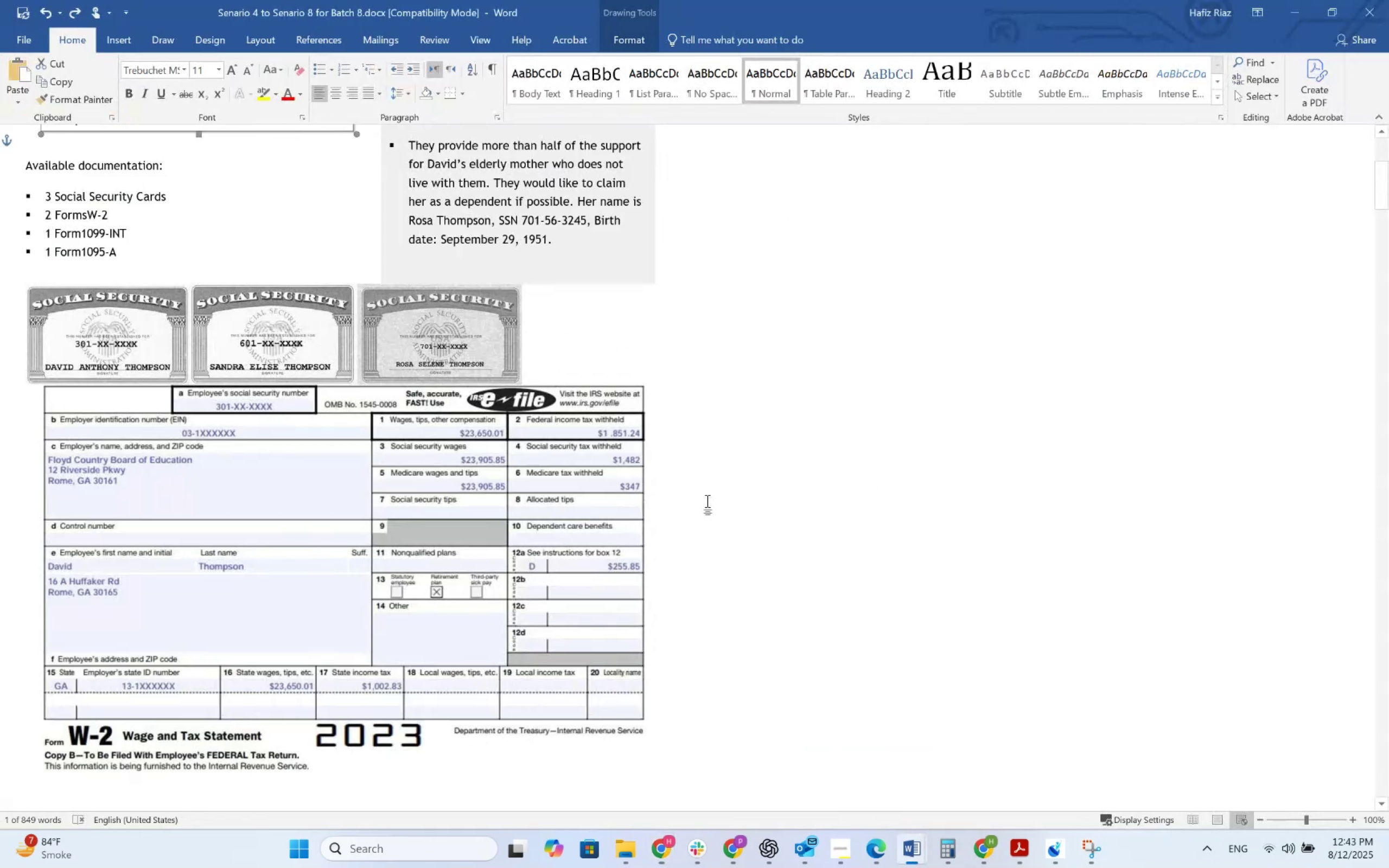 
key(Alt+AltLeft)
 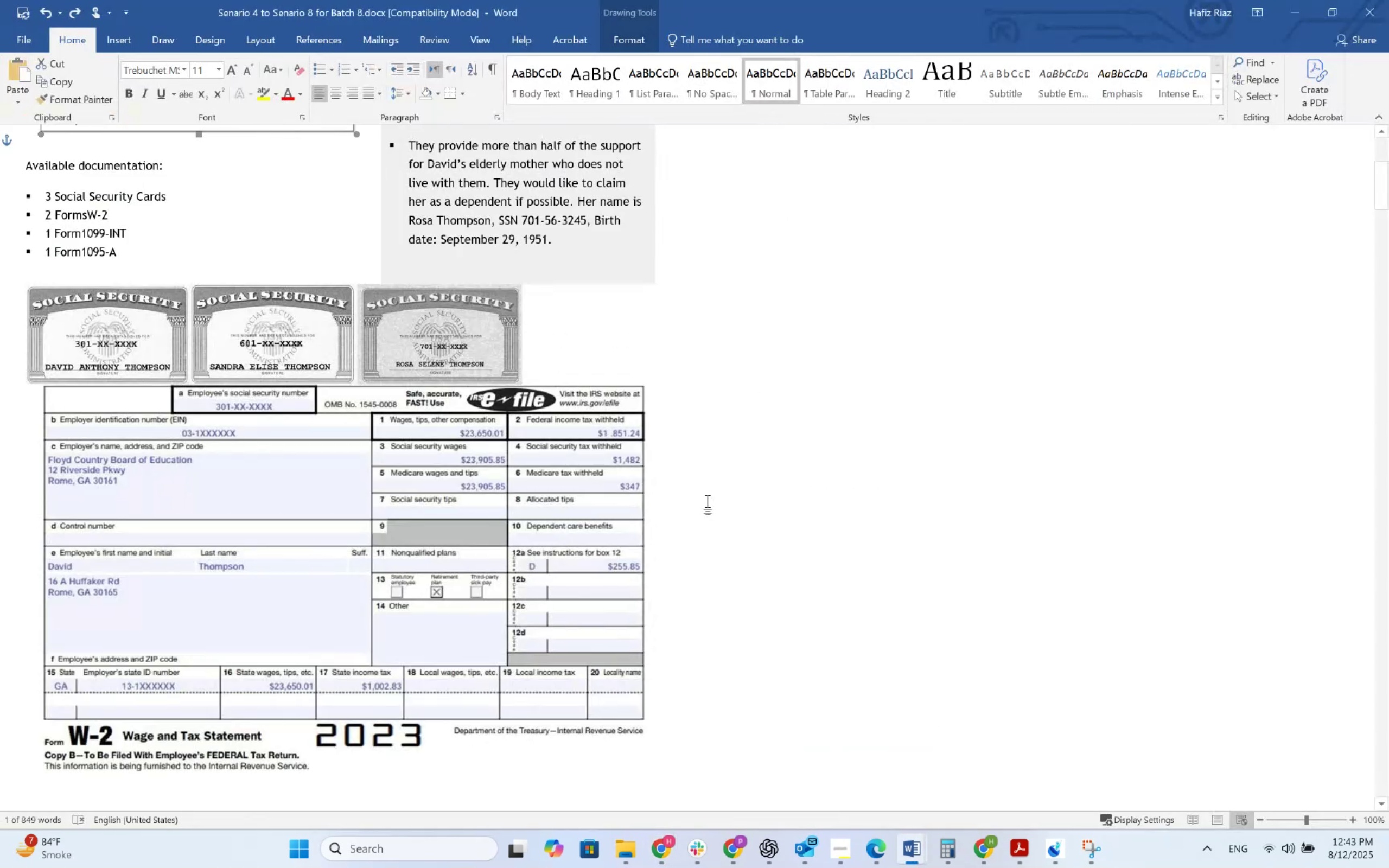 
key(Alt+Tab)
 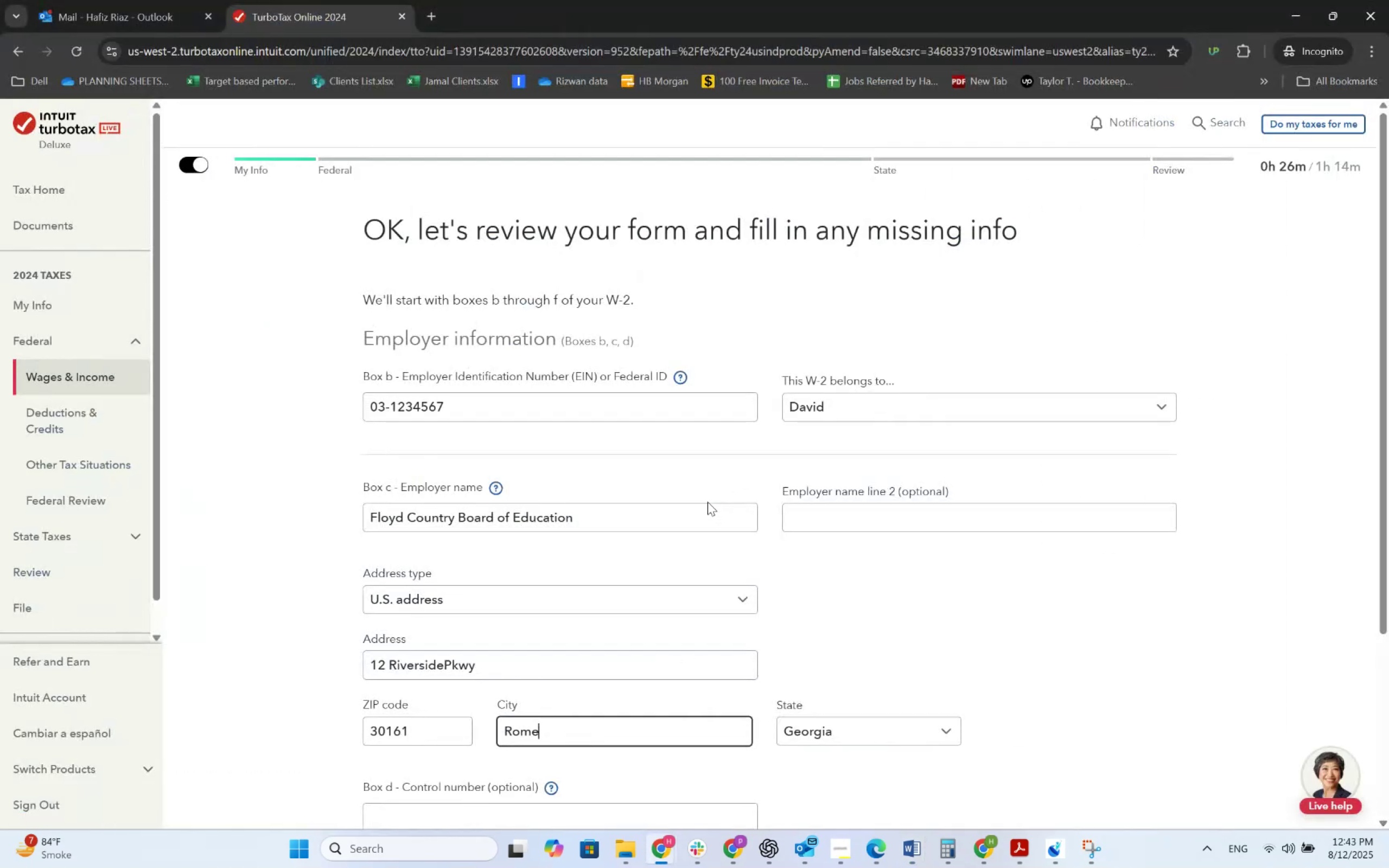 
key(Tab)
 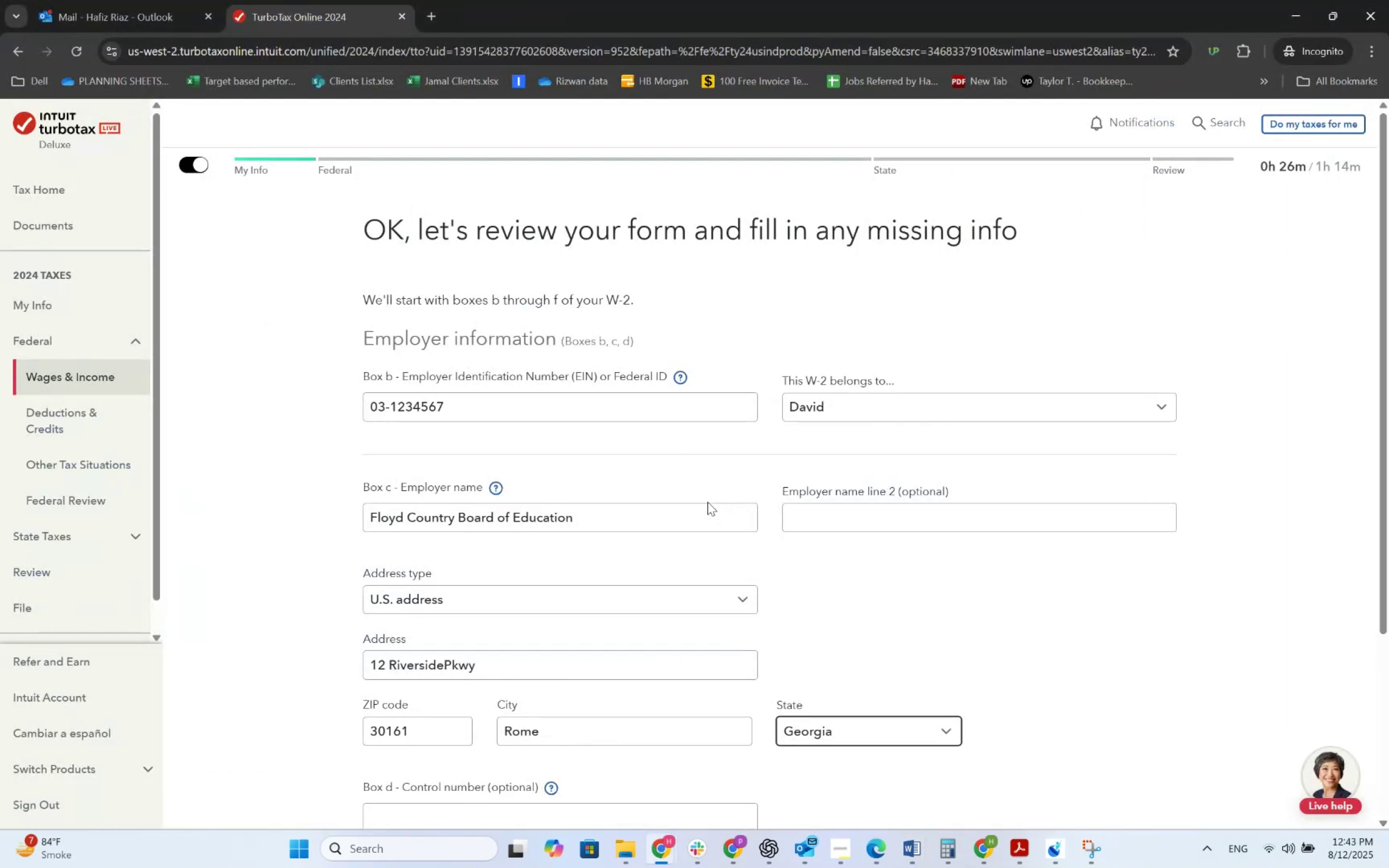 
key(Tab)
 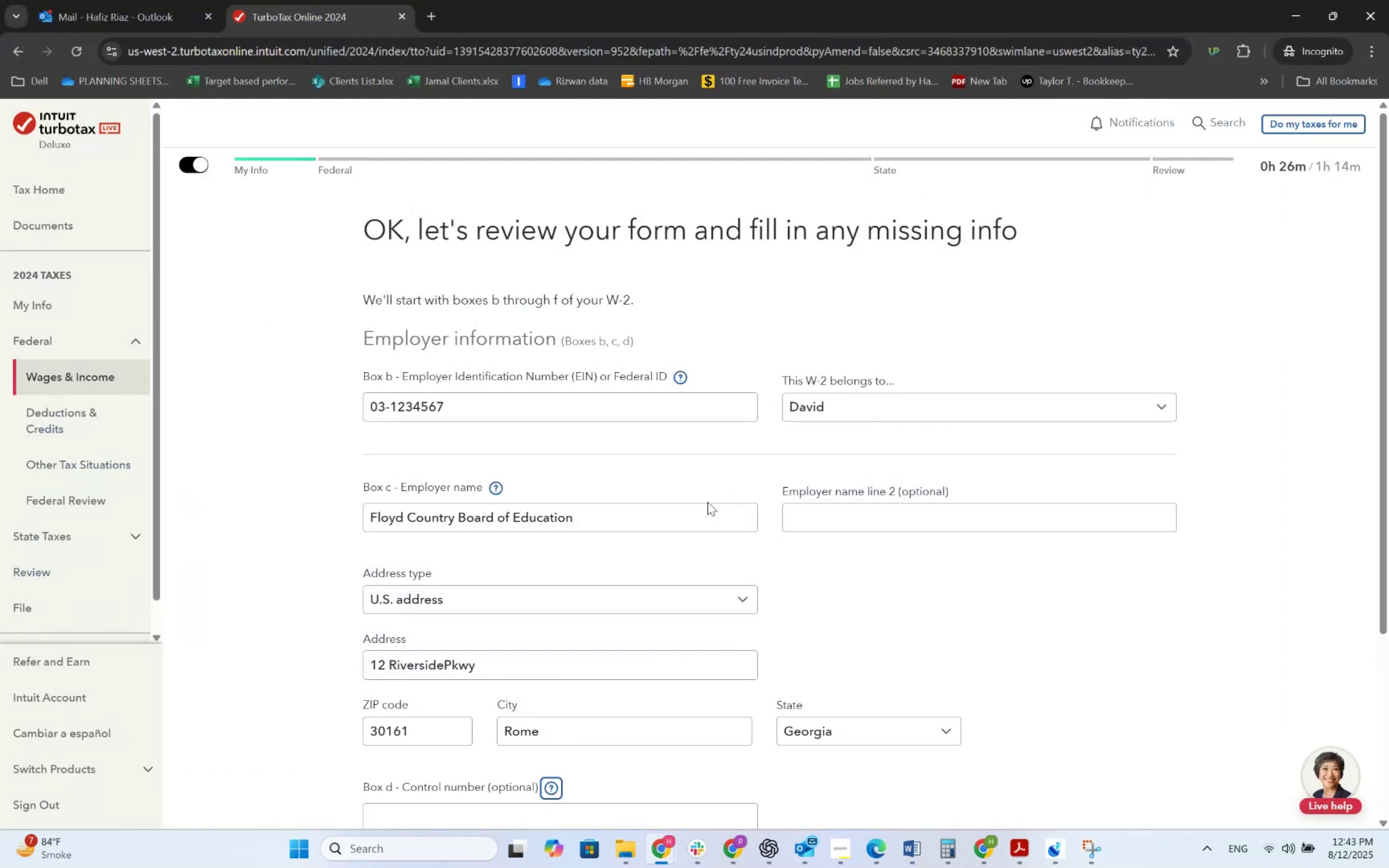 
key(Tab)
 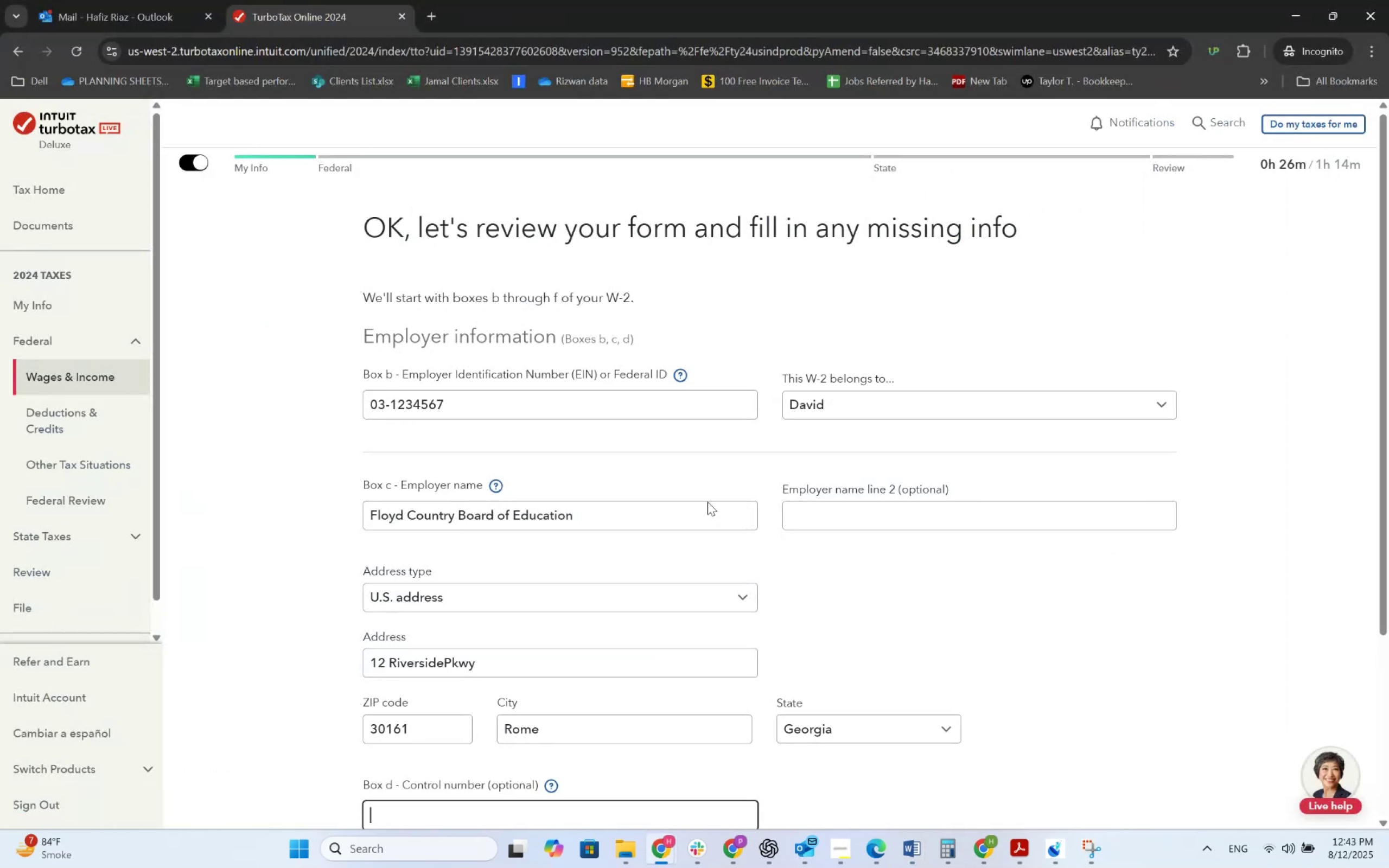 
key(Tab)
 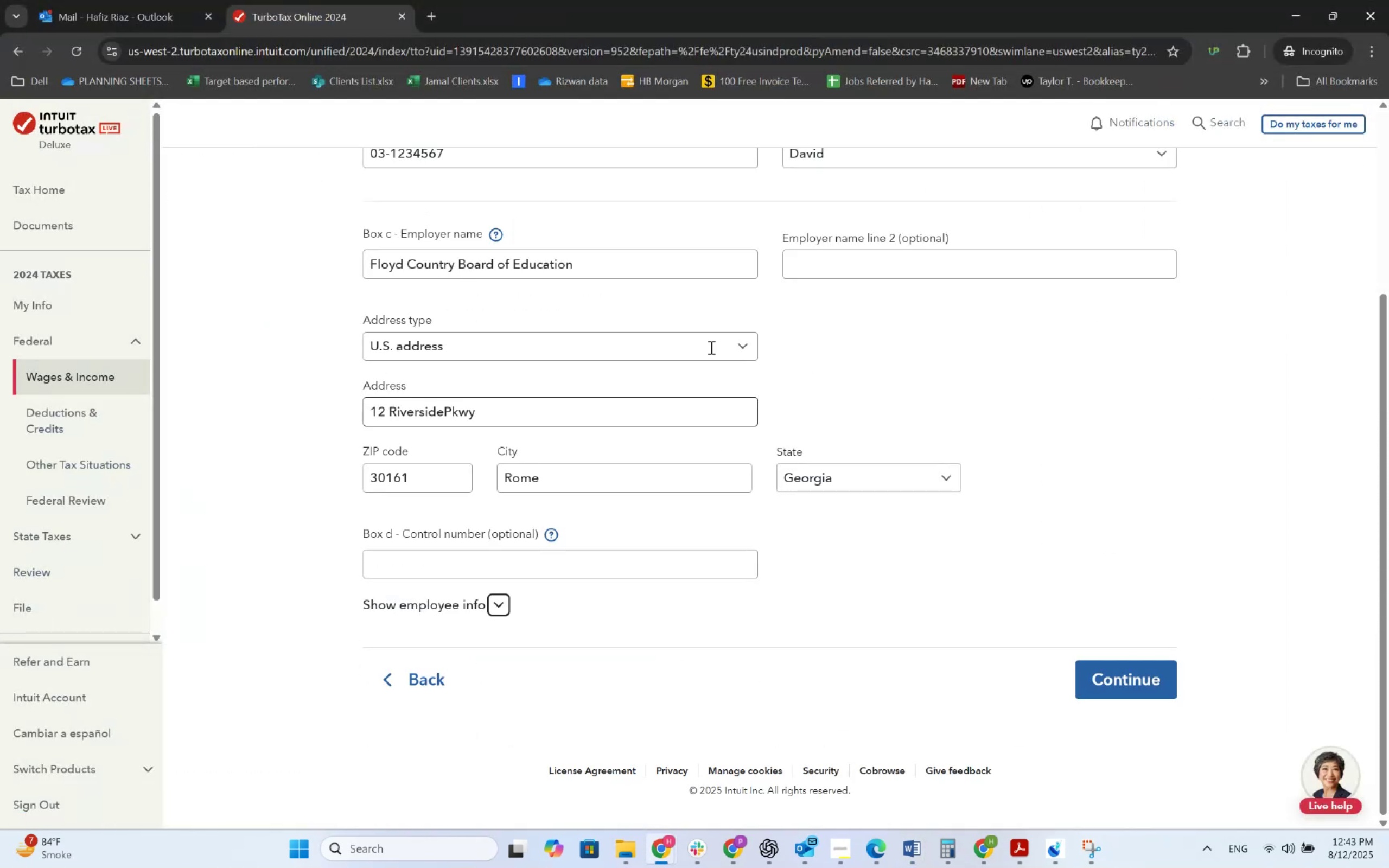 
scroll: coordinate [622, 363], scroll_direction: down, amount: 3.0
 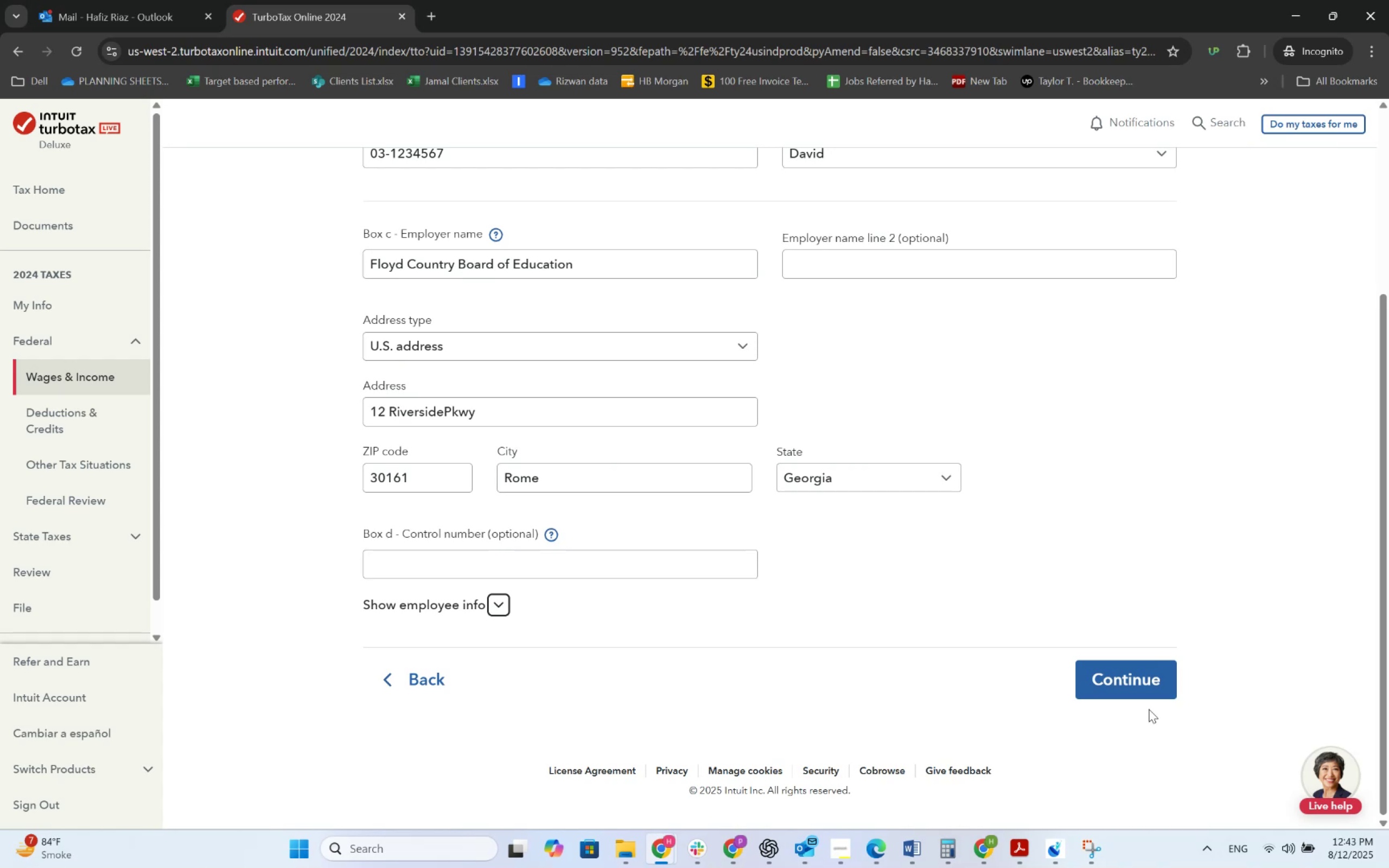 
left_click([1145, 695])
 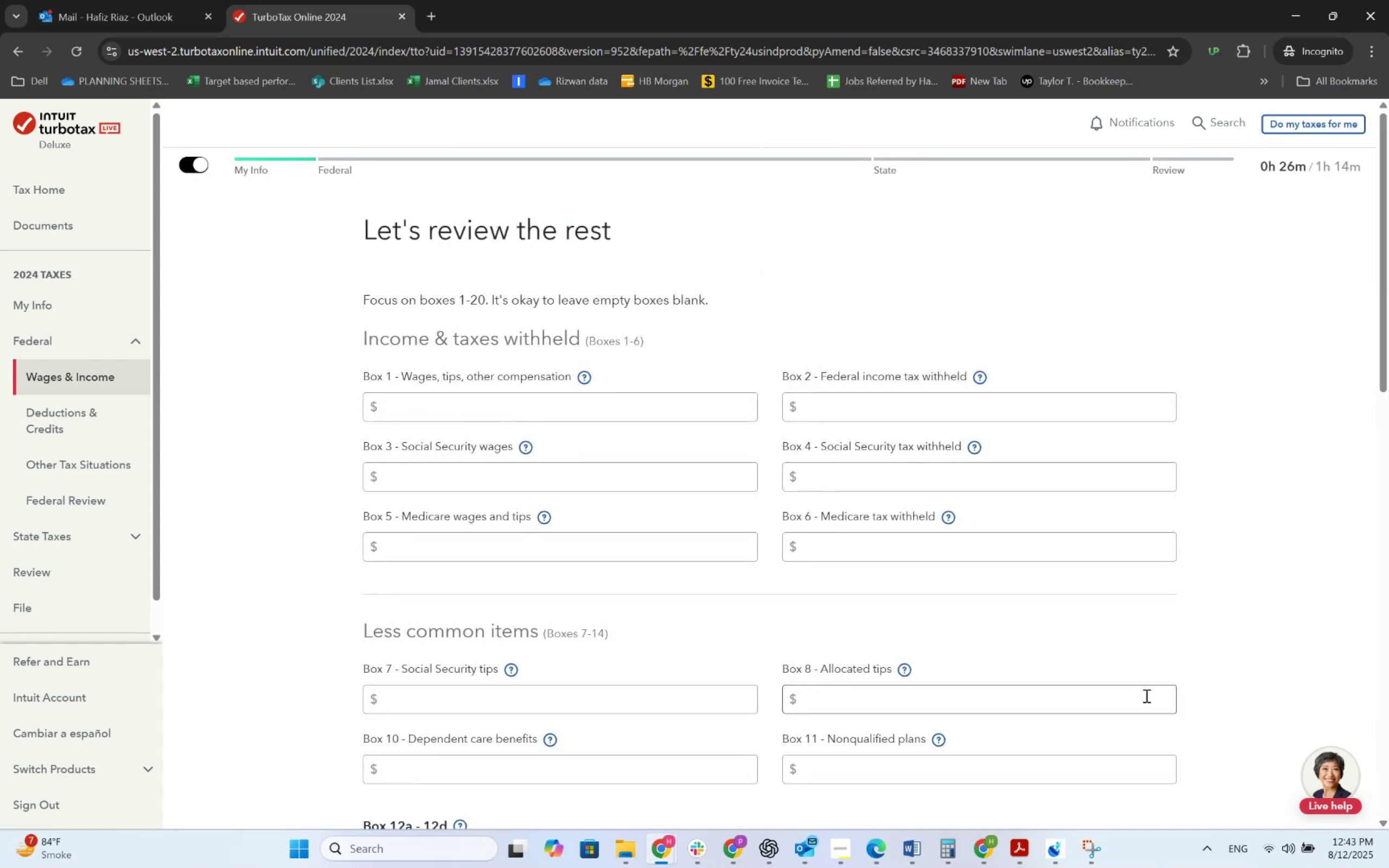 
wait(10.37)
 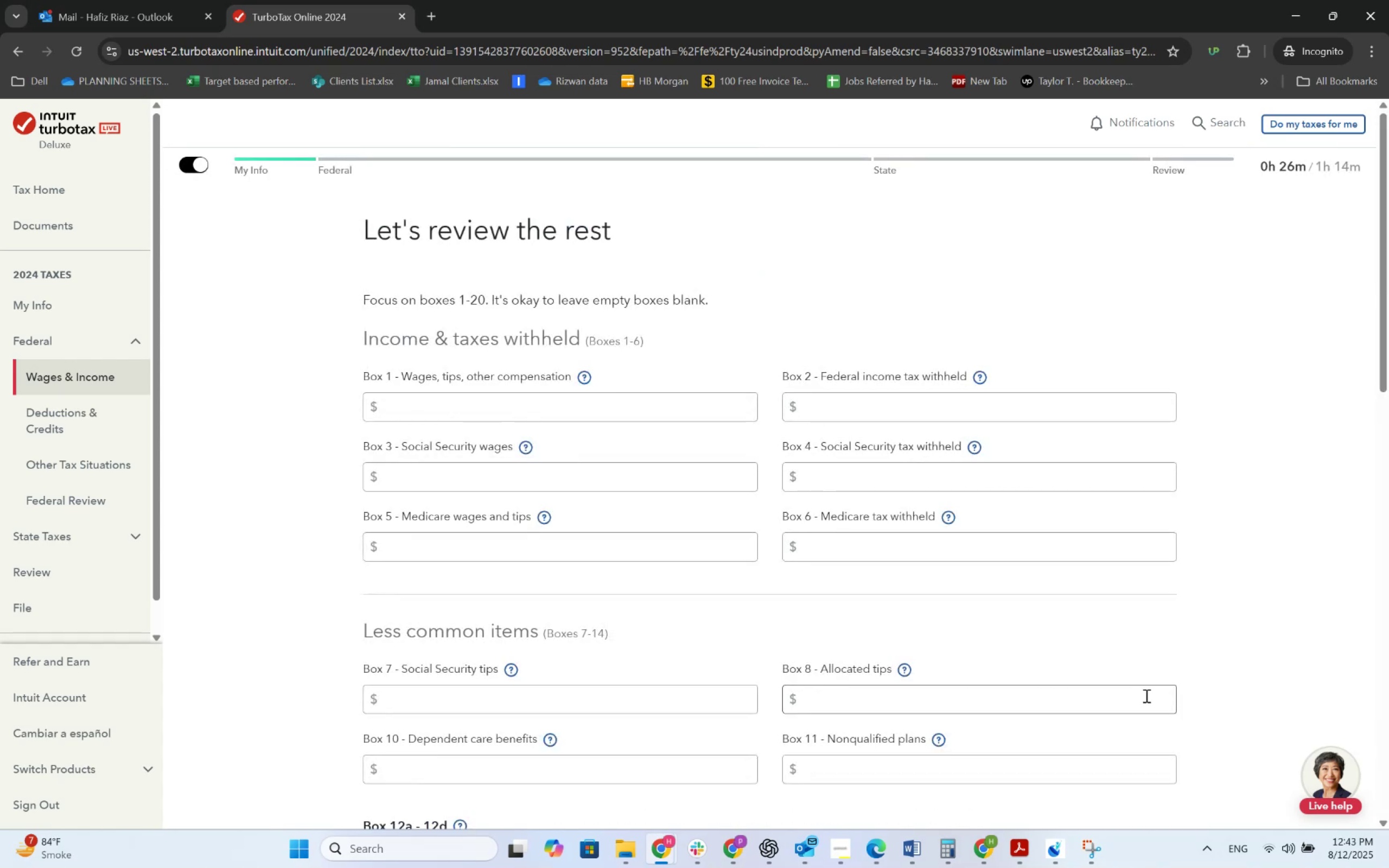 
left_click([604, 409])
 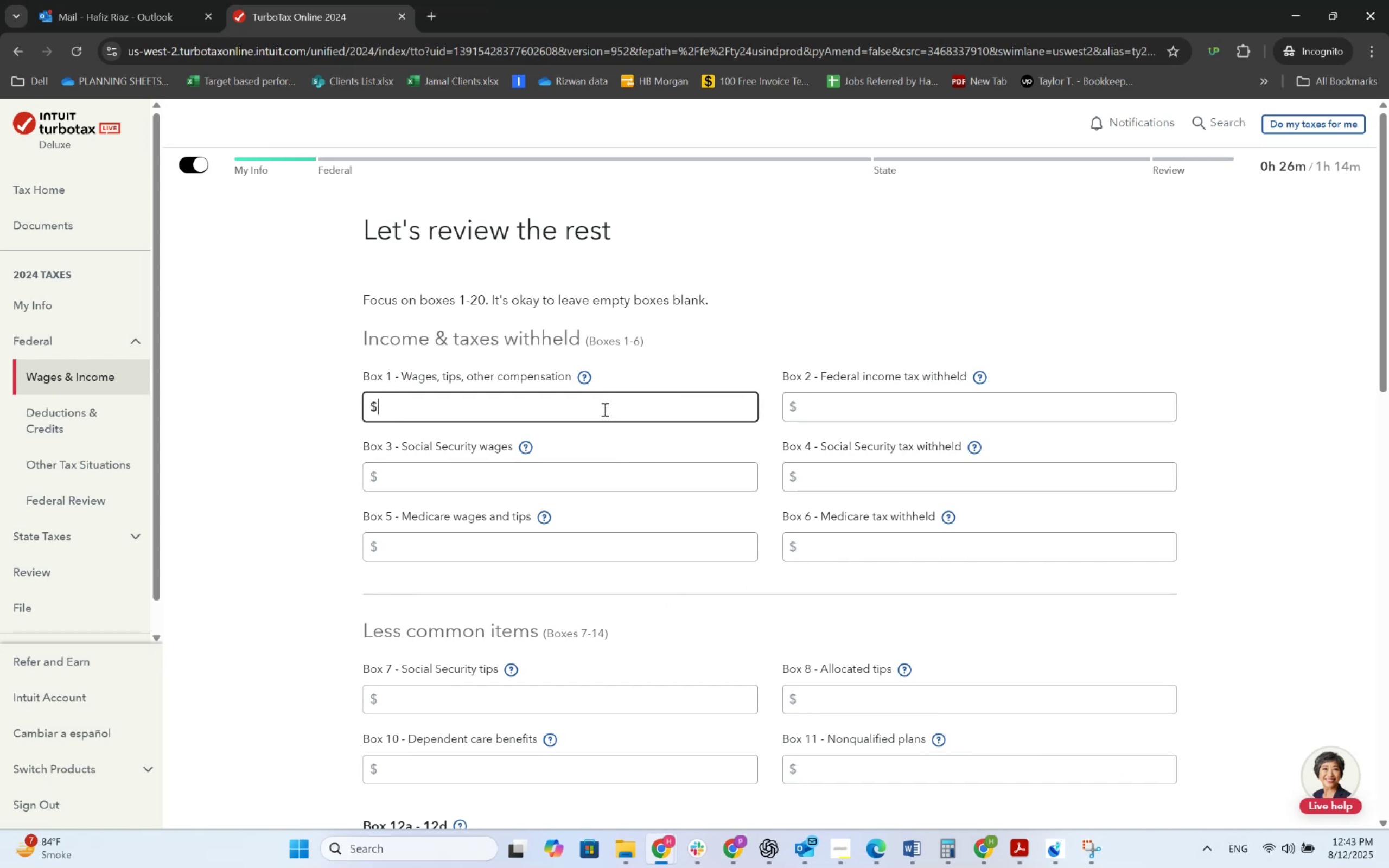 
key(Alt+AltLeft)
 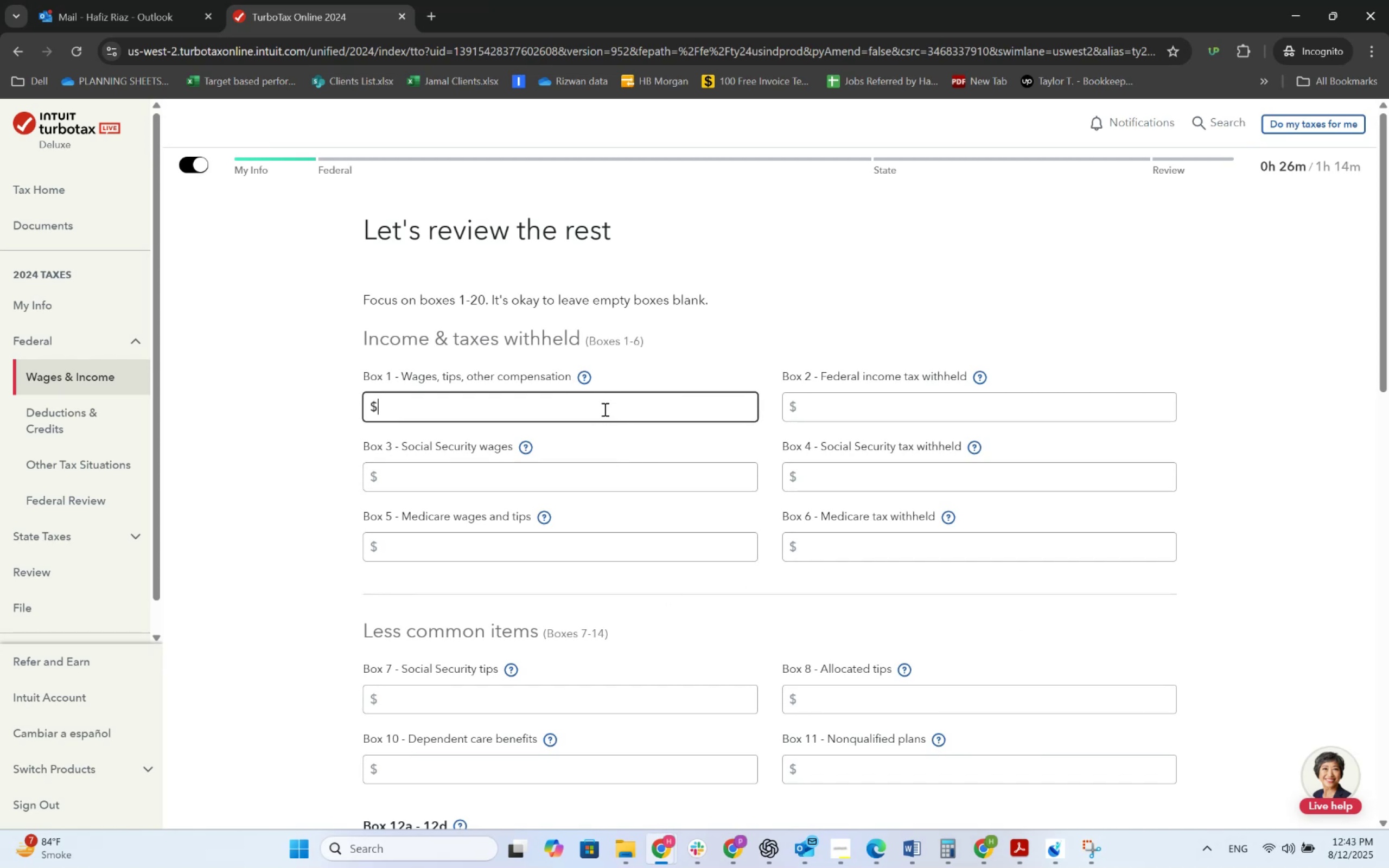 
key(Alt+Tab)
 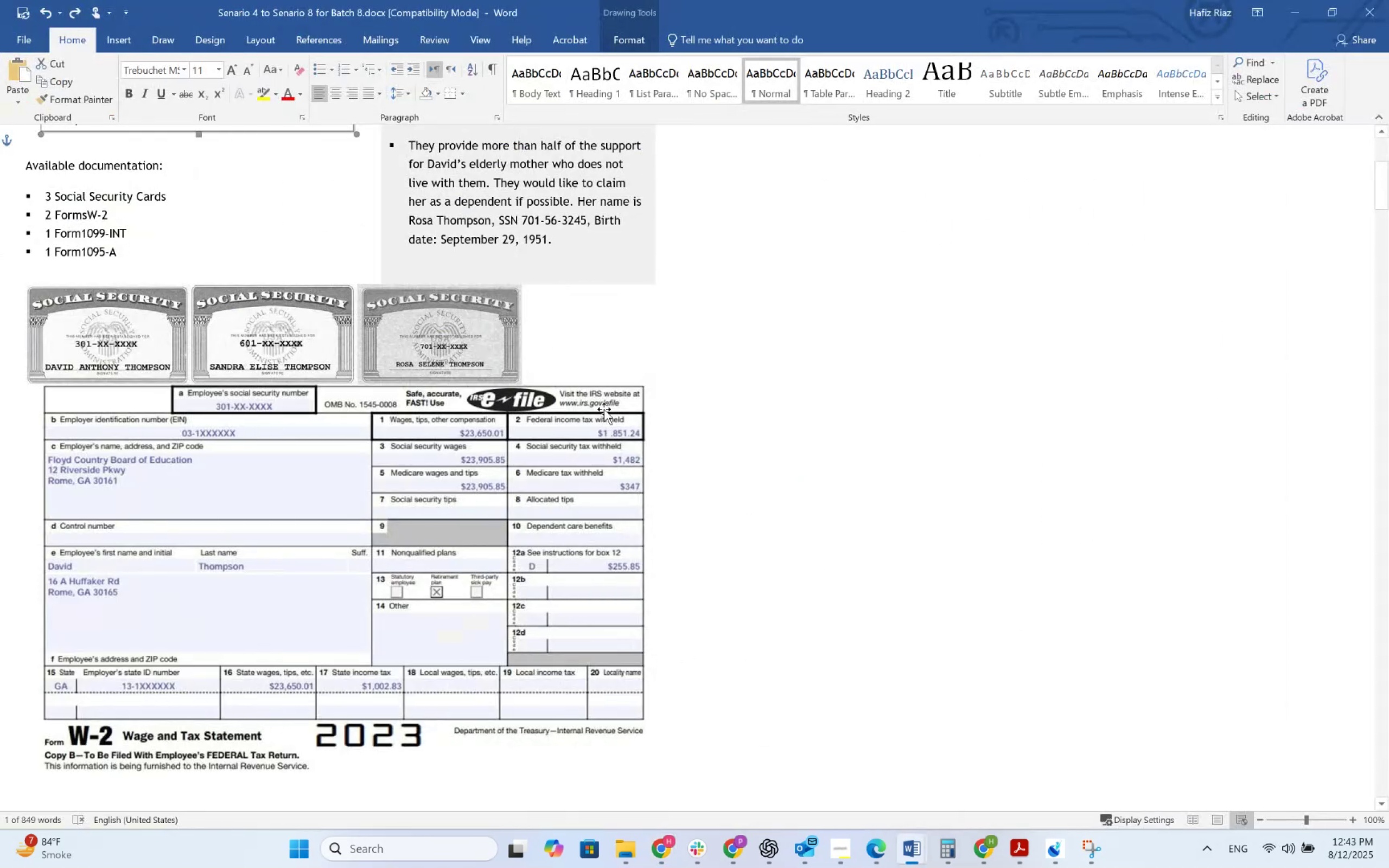 
key(Alt+AltLeft)
 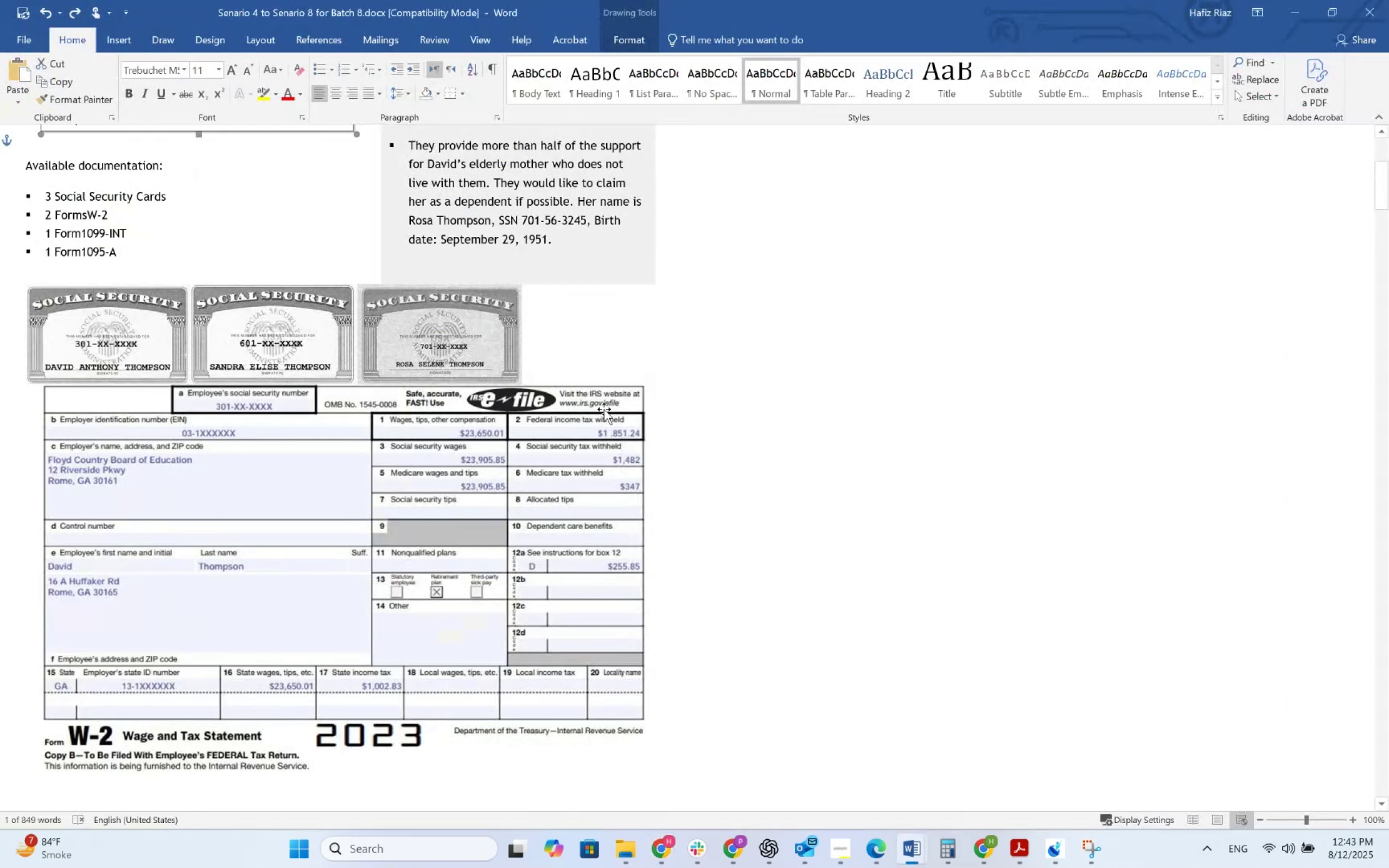 
key(Alt+Tab)
 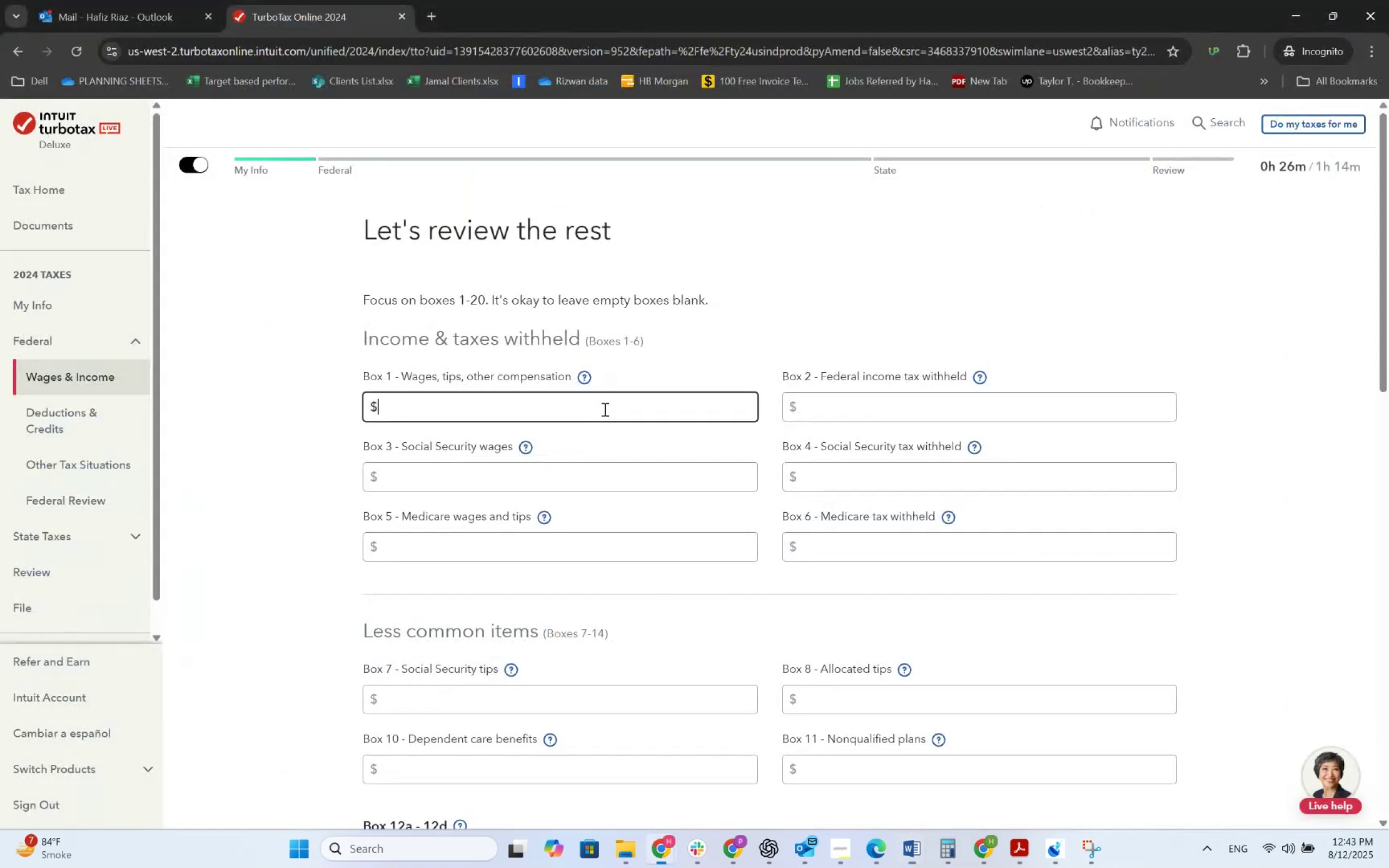 
key(Numpad2)
 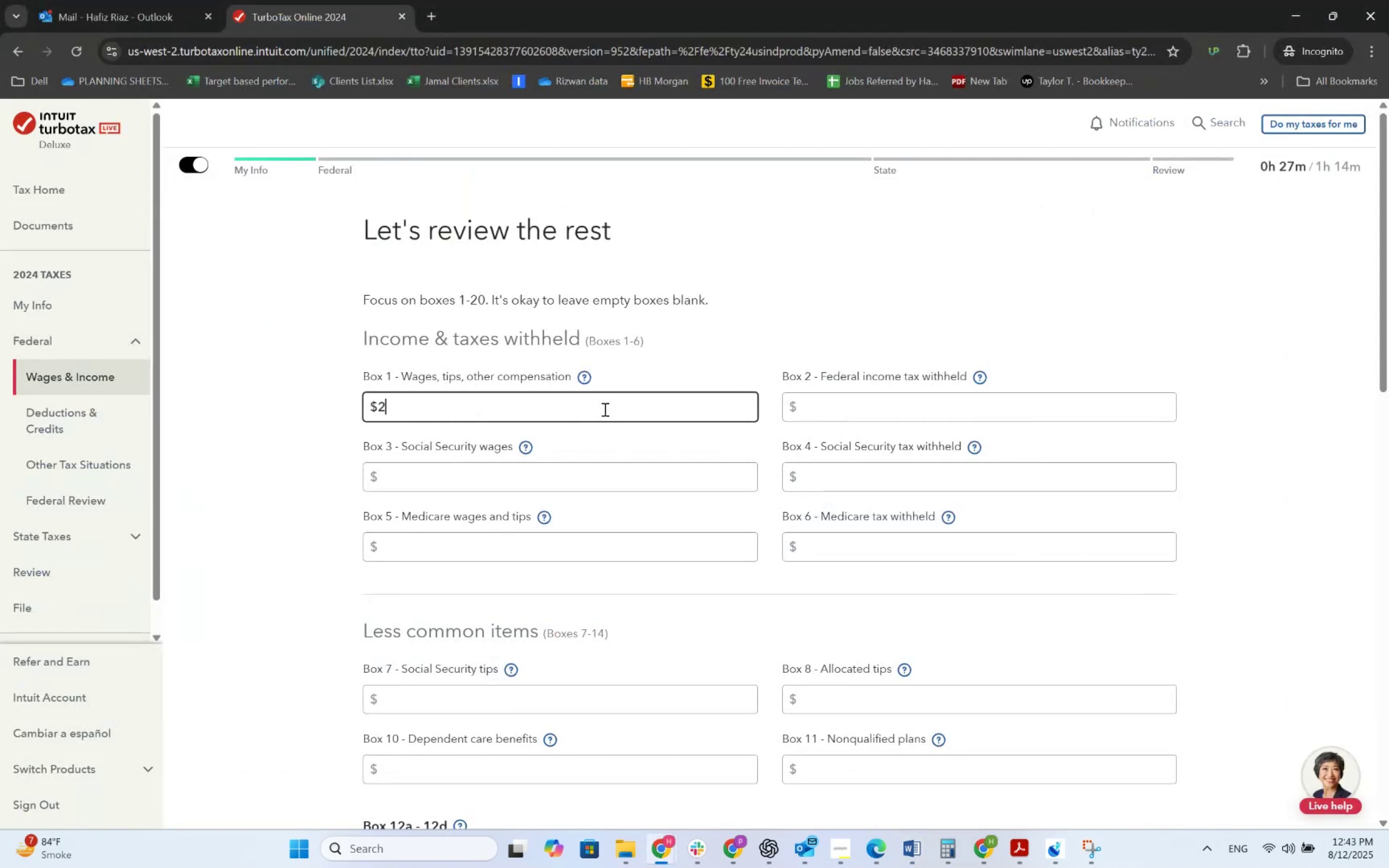 
key(Numpad3)
 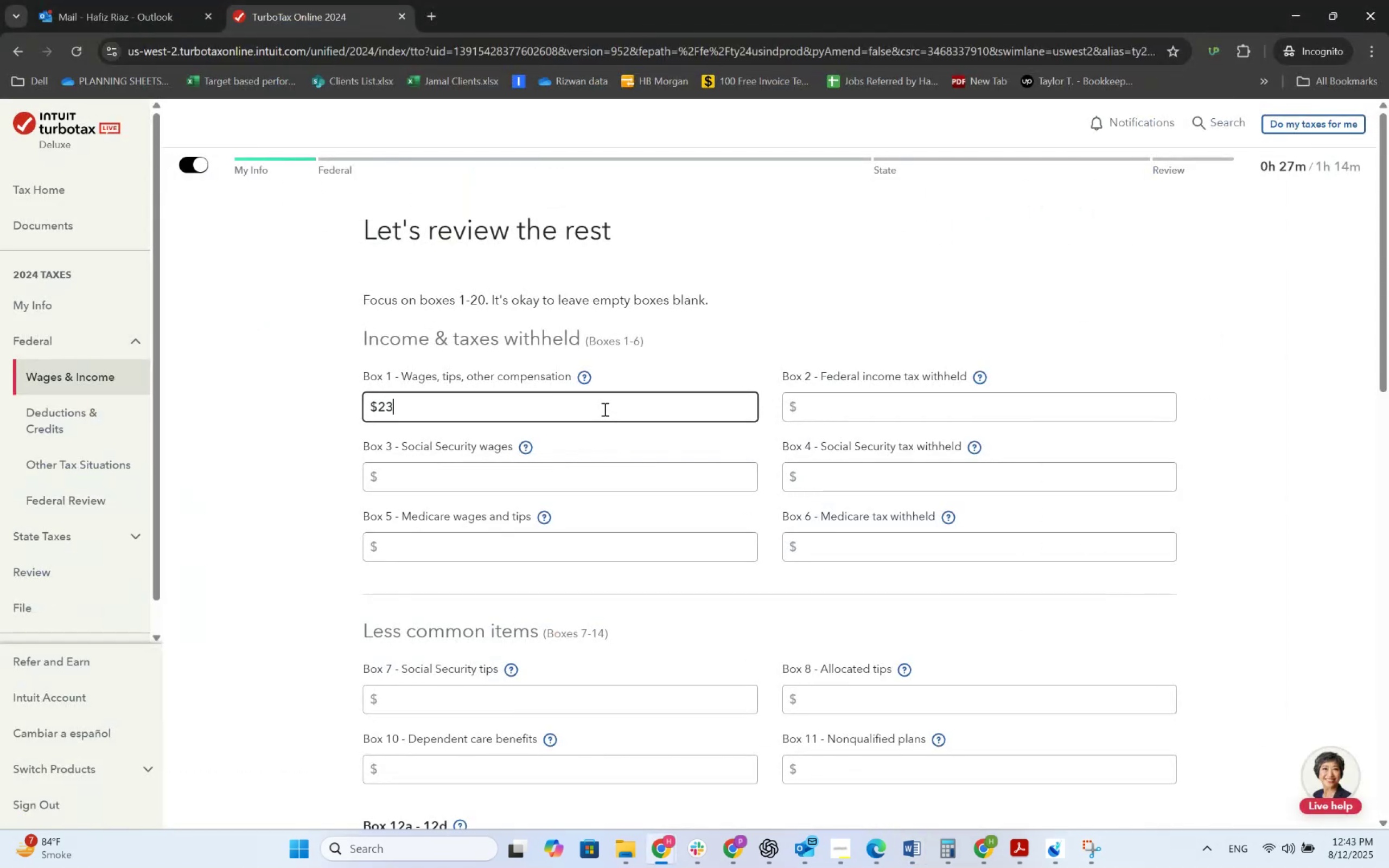 
key(Numpad6)
 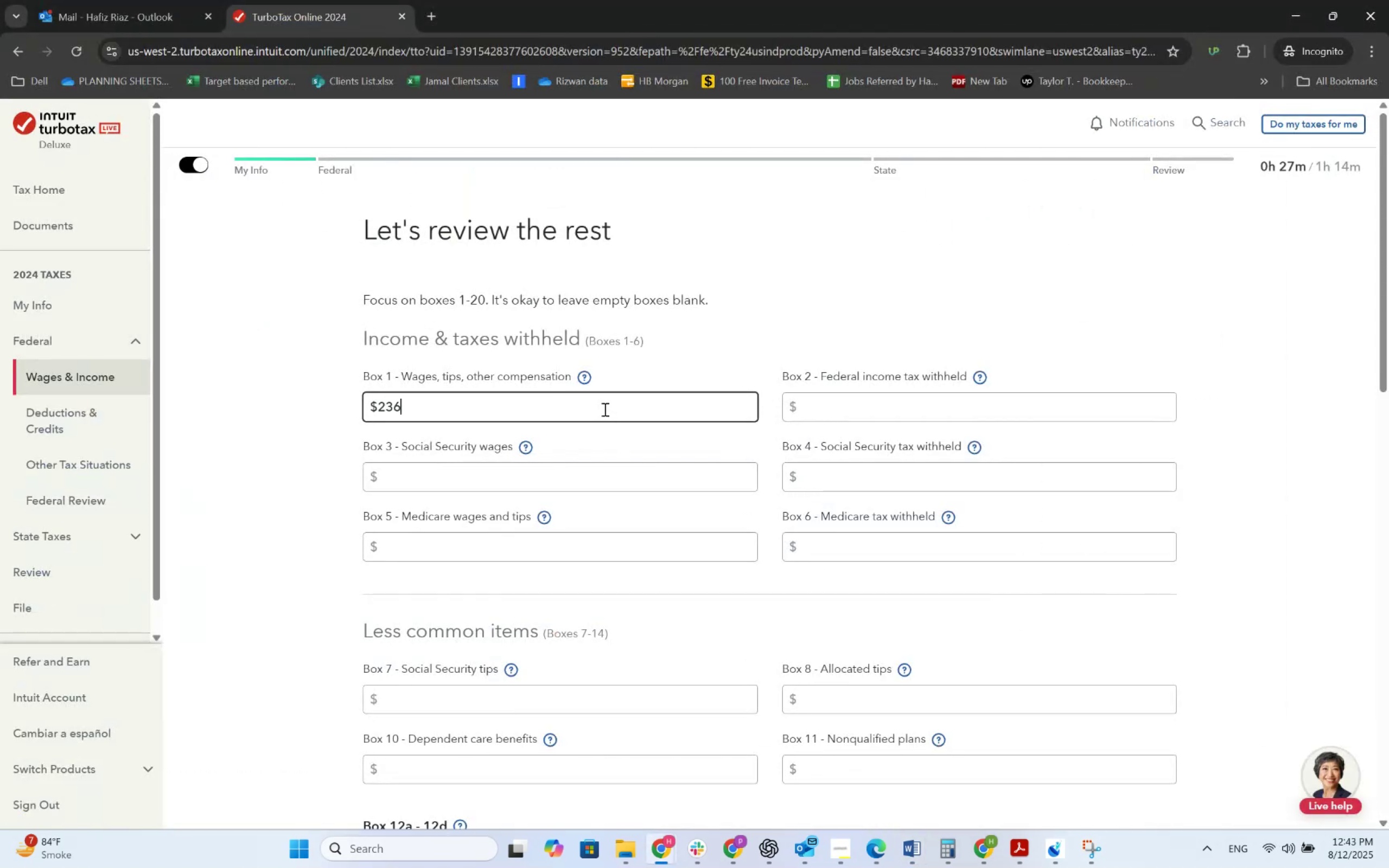 
key(Numpad5)
 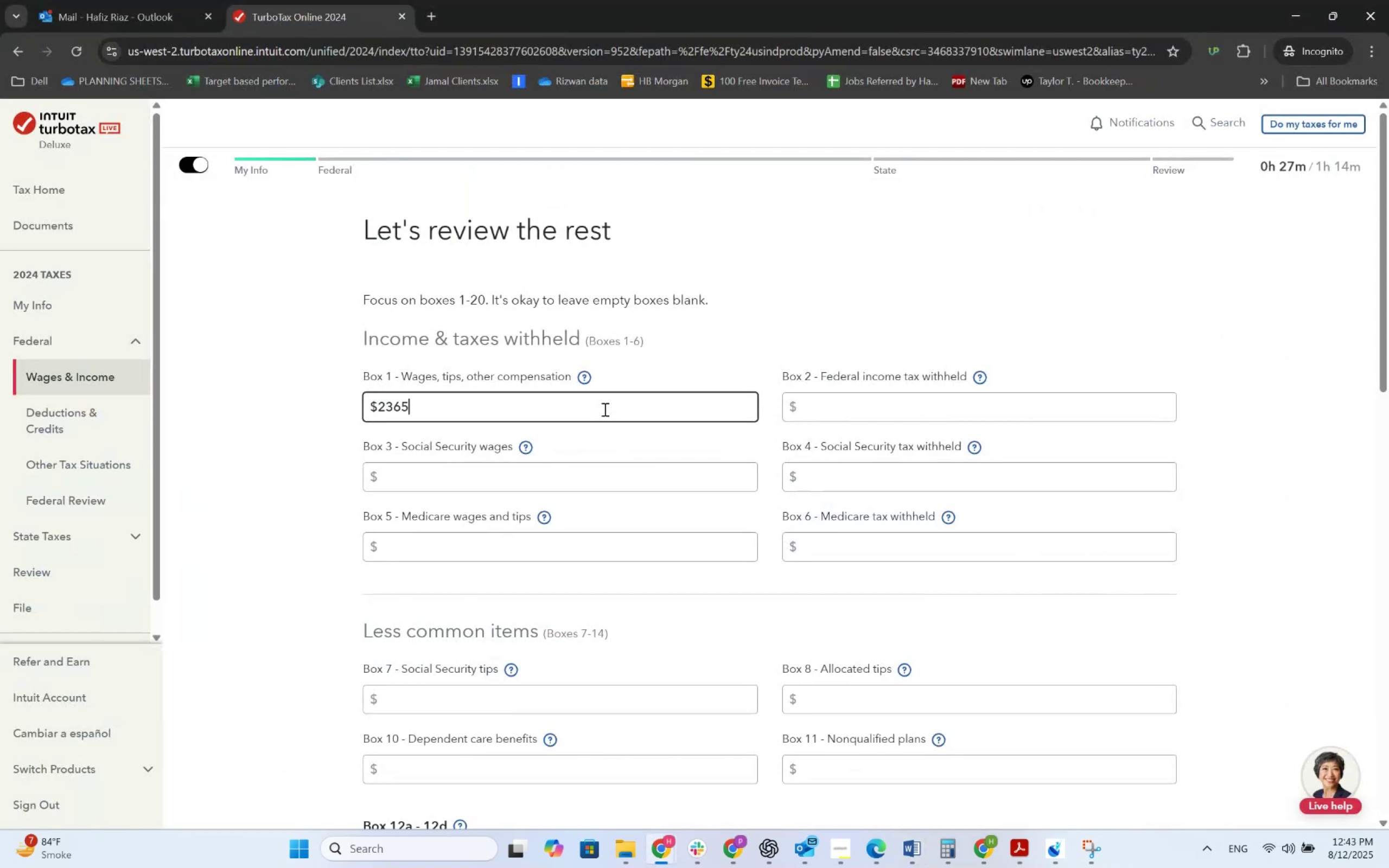 
key(Numpad0)
 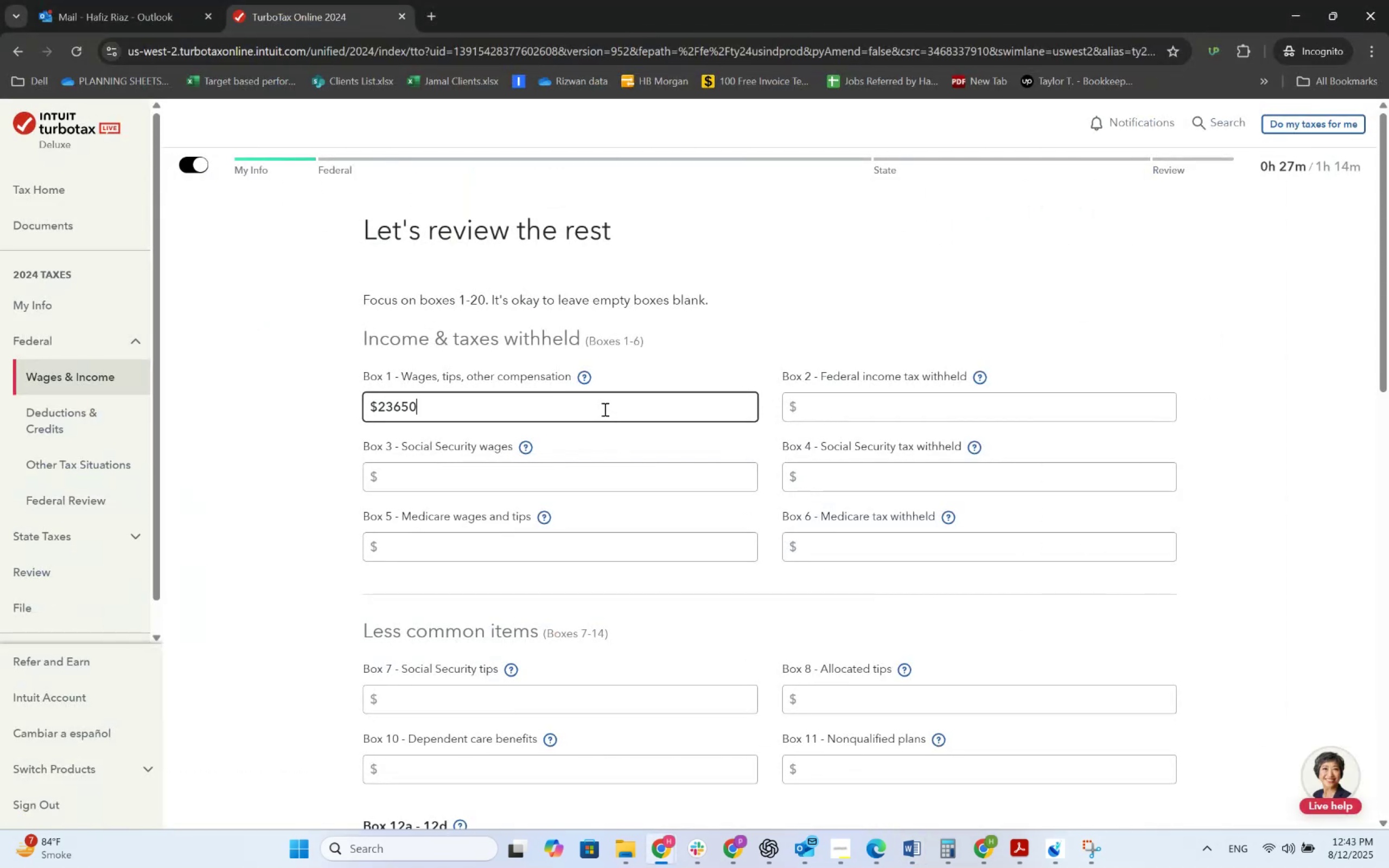 
key(Alt+AltLeft)
 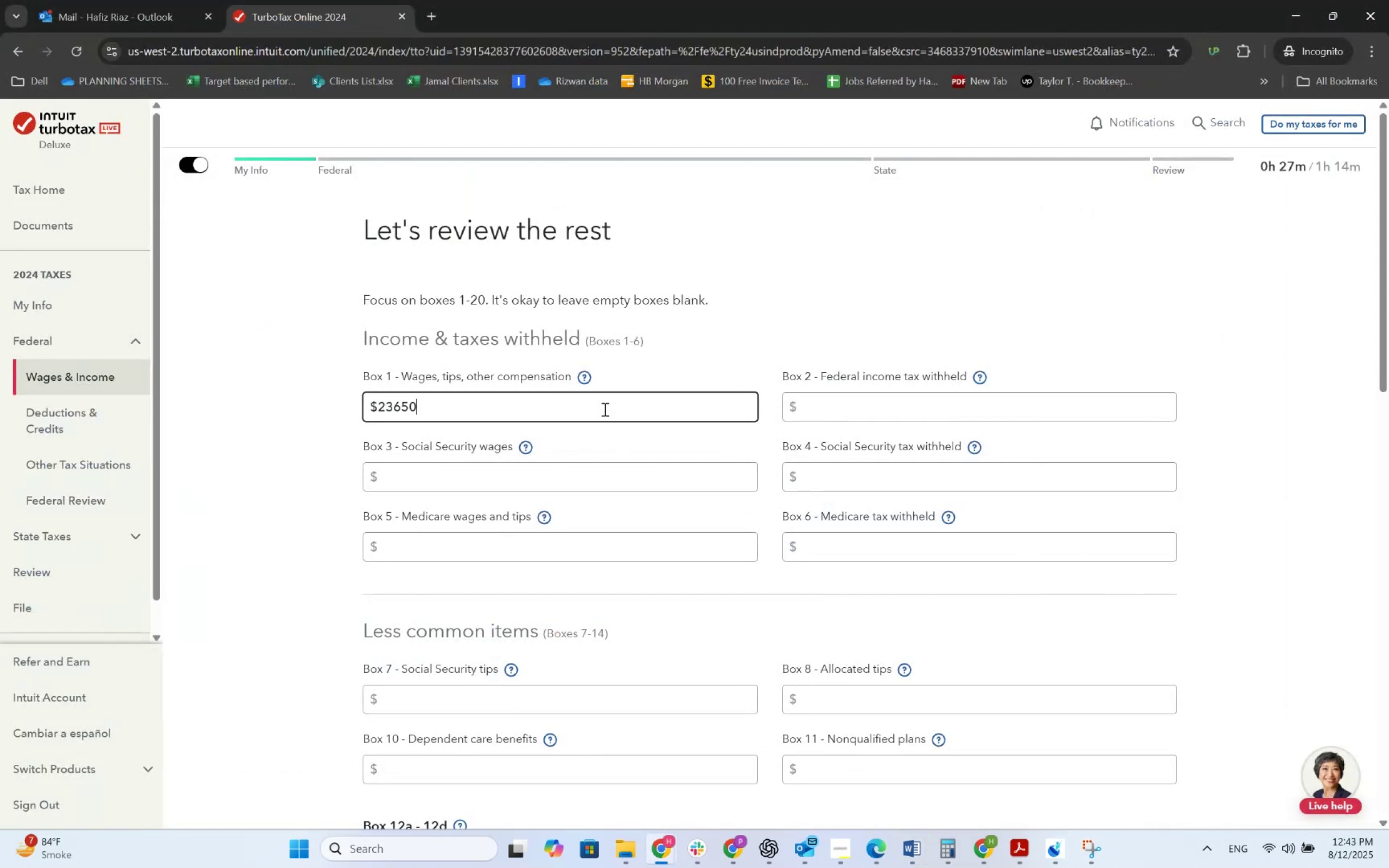 
key(Alt+Tab)
 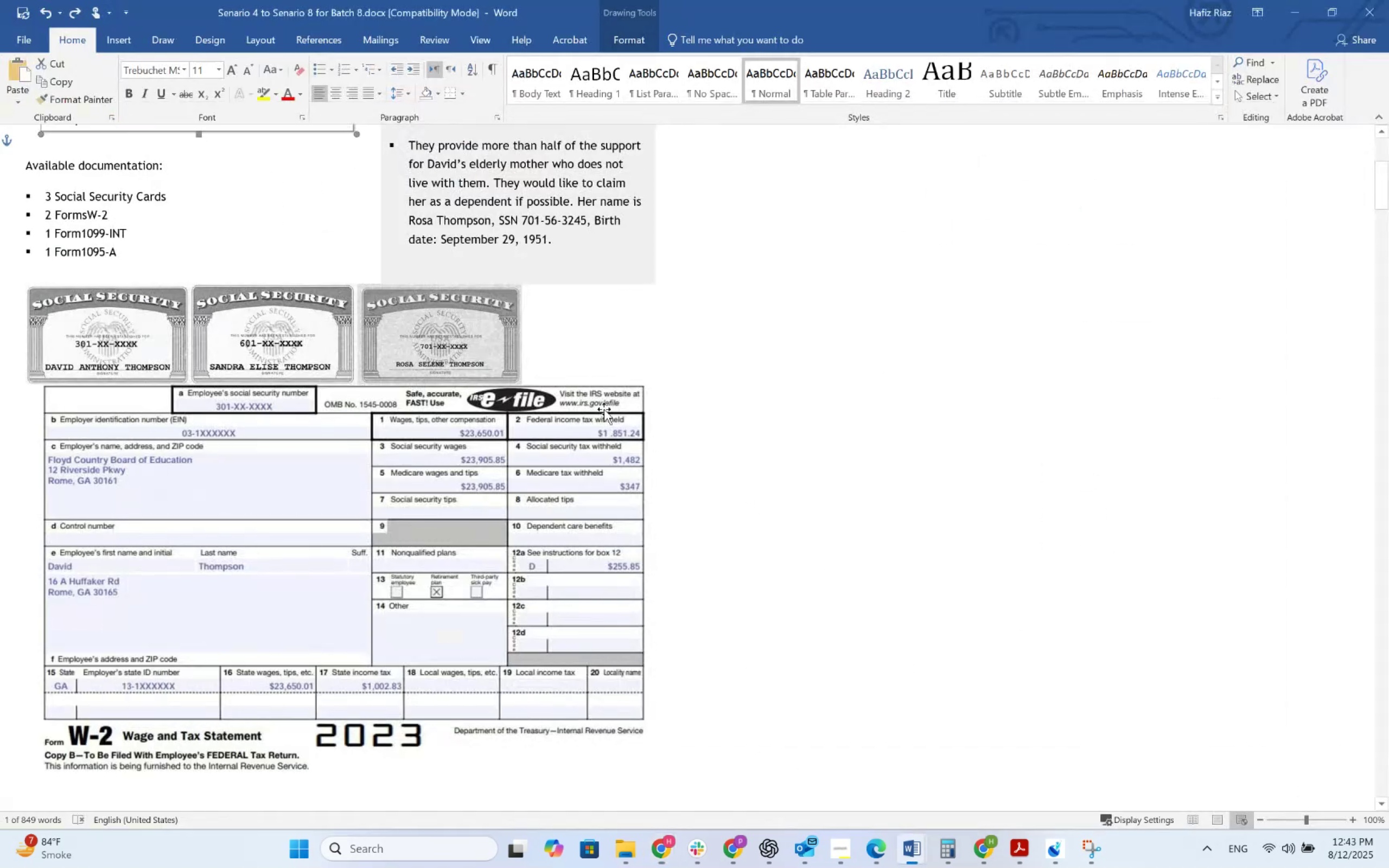 
key(Alt+AltLeft)
 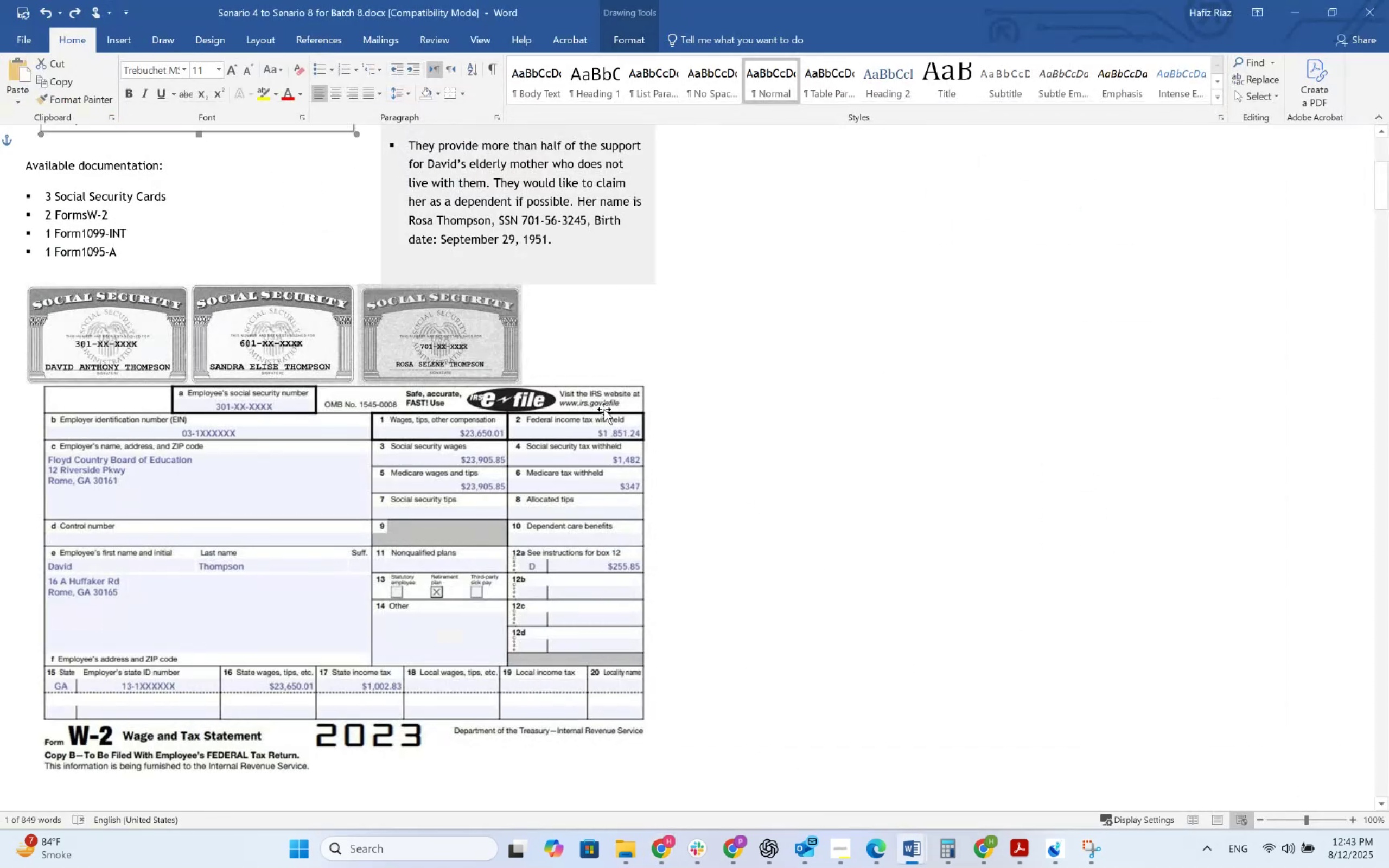 
key(Alt+Tab)
 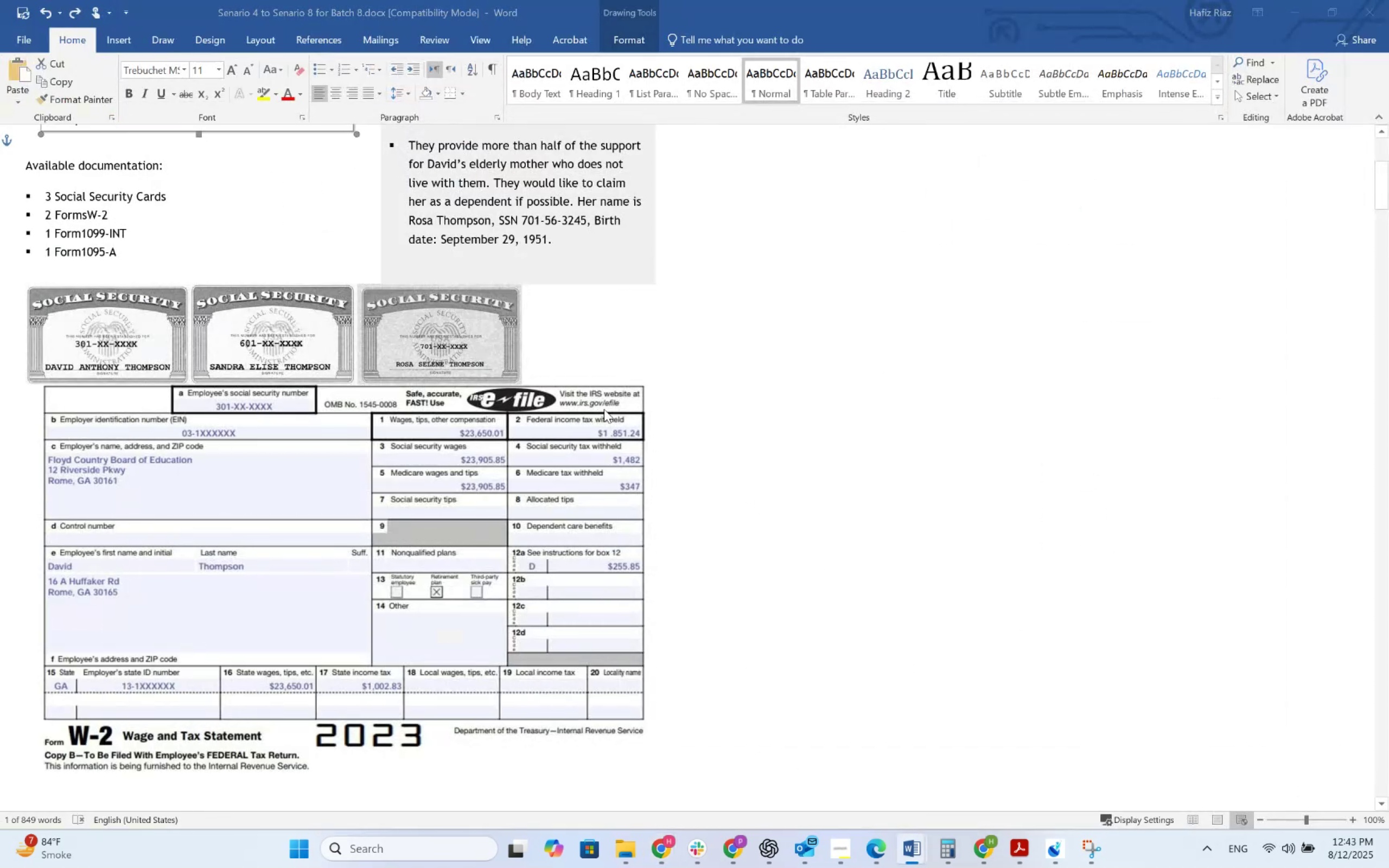 
key(NumpadDecimal)
 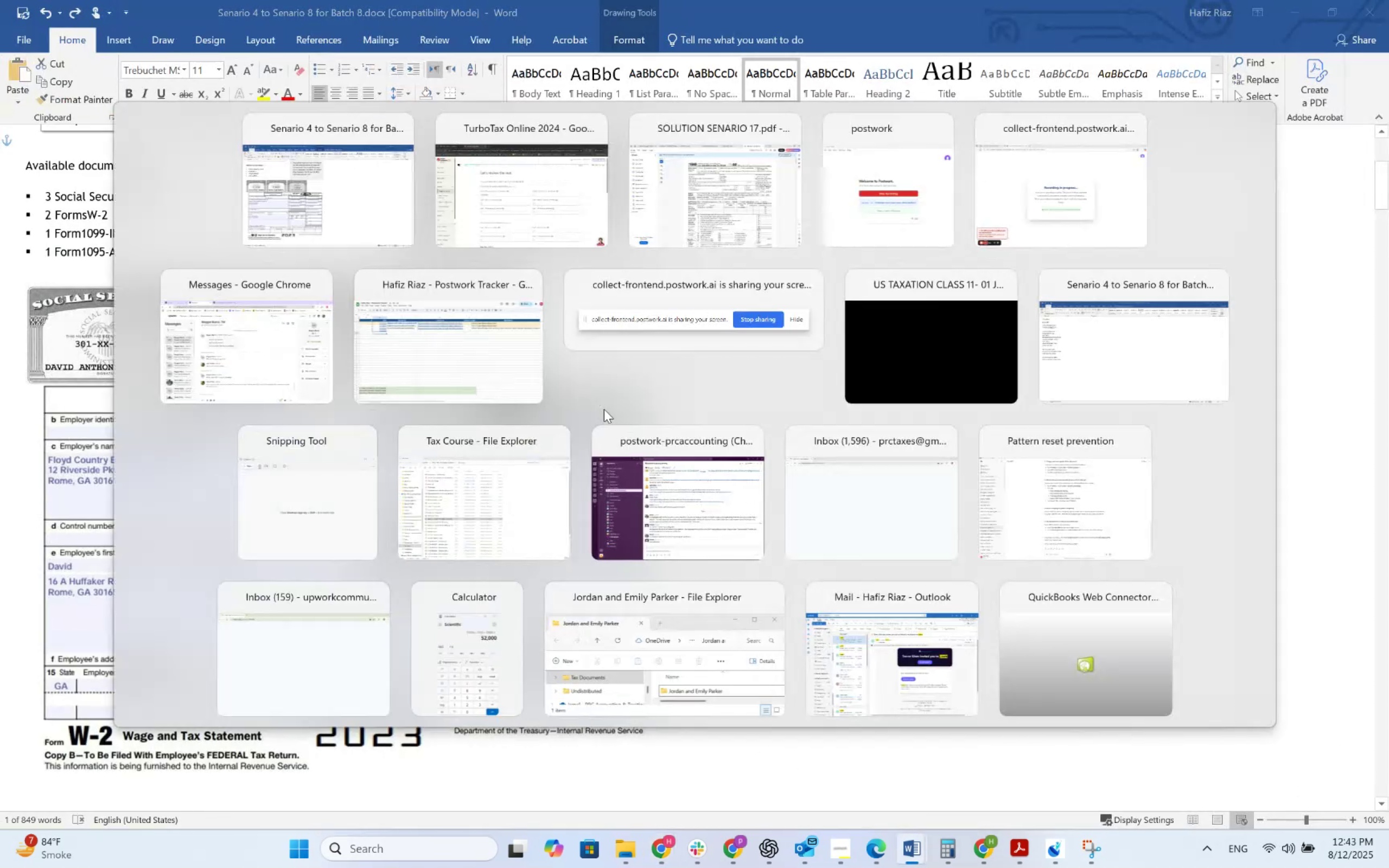 
key(Numpad0)
 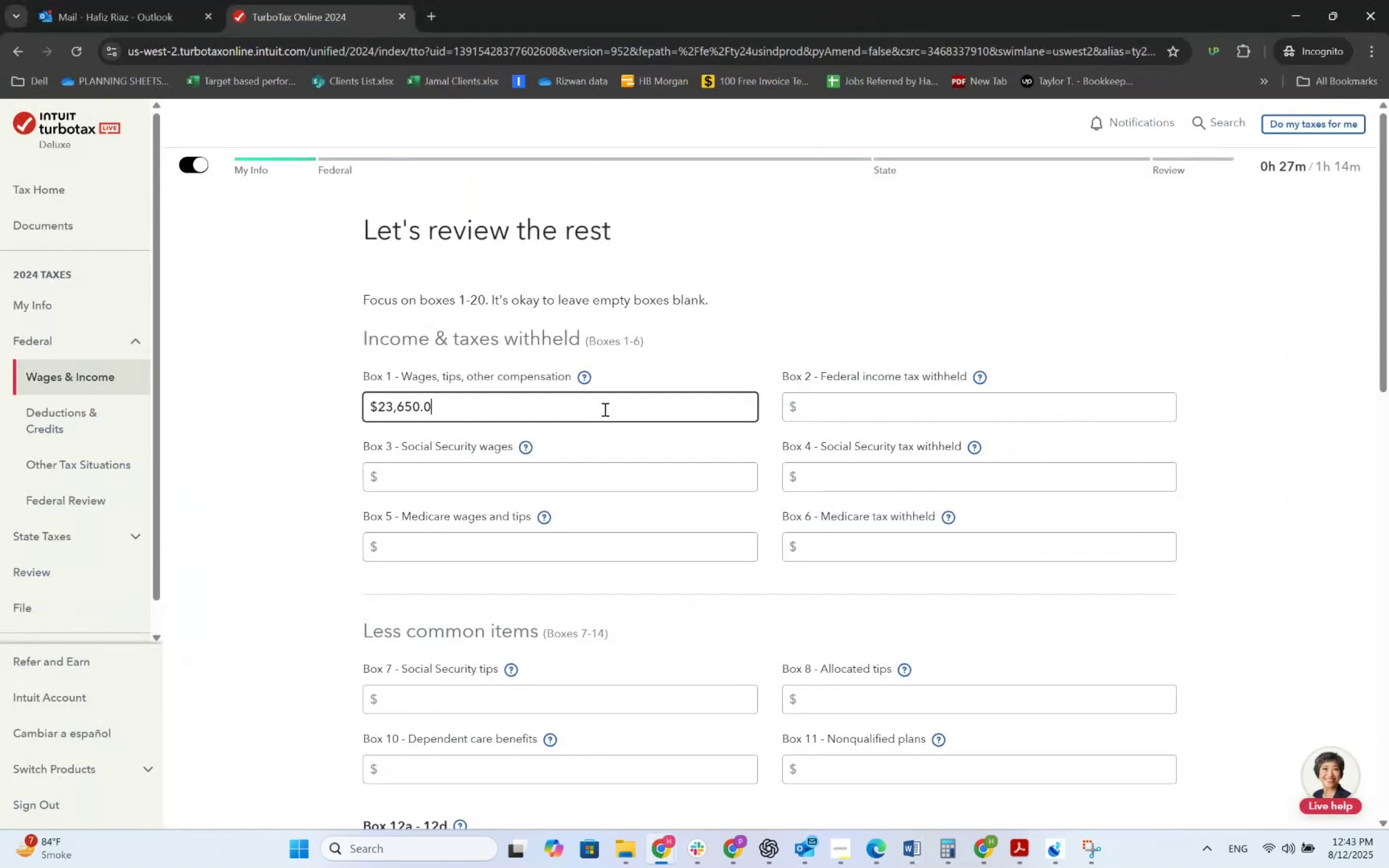 
key(Numpad1)
 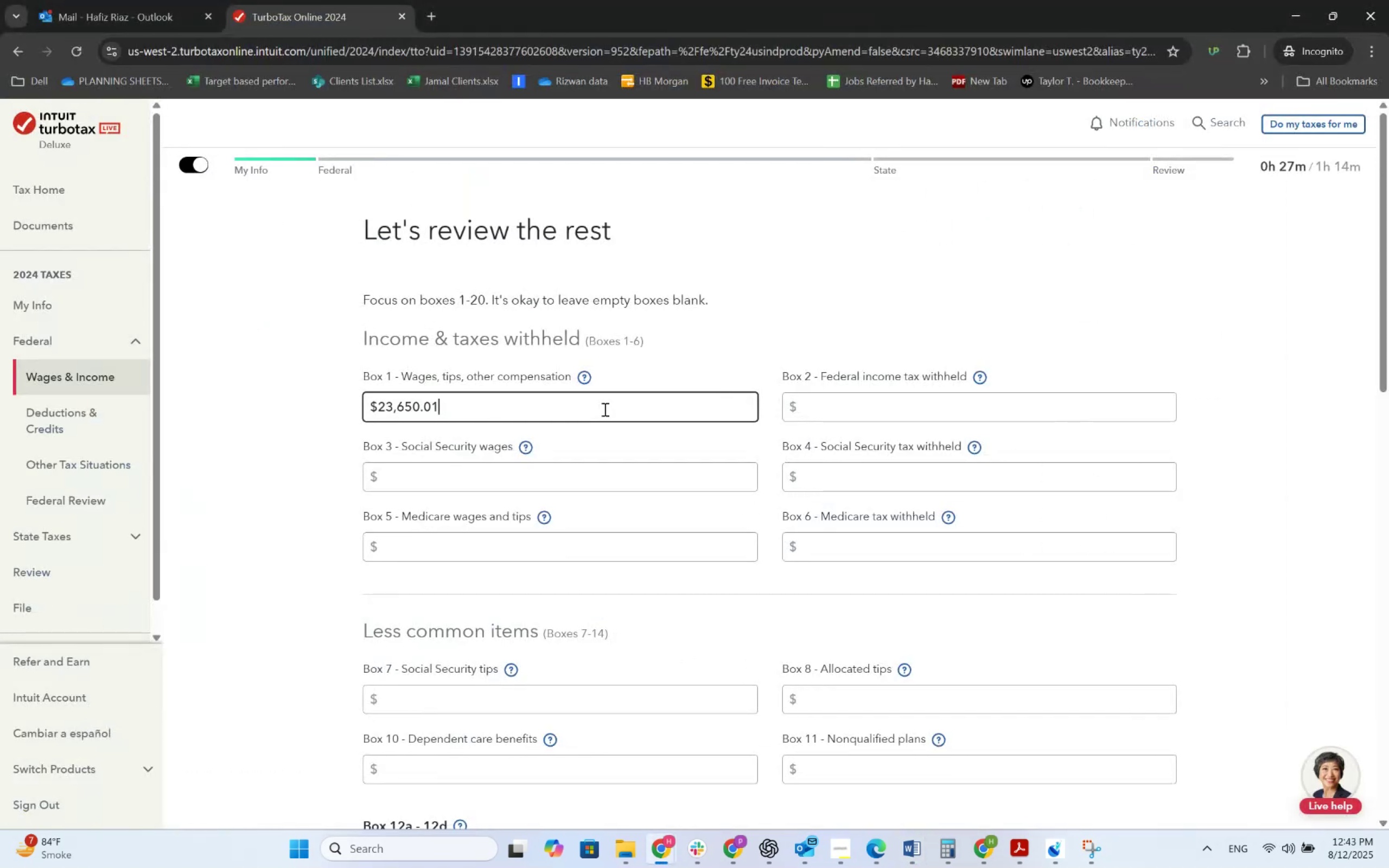 
key(Tab)
 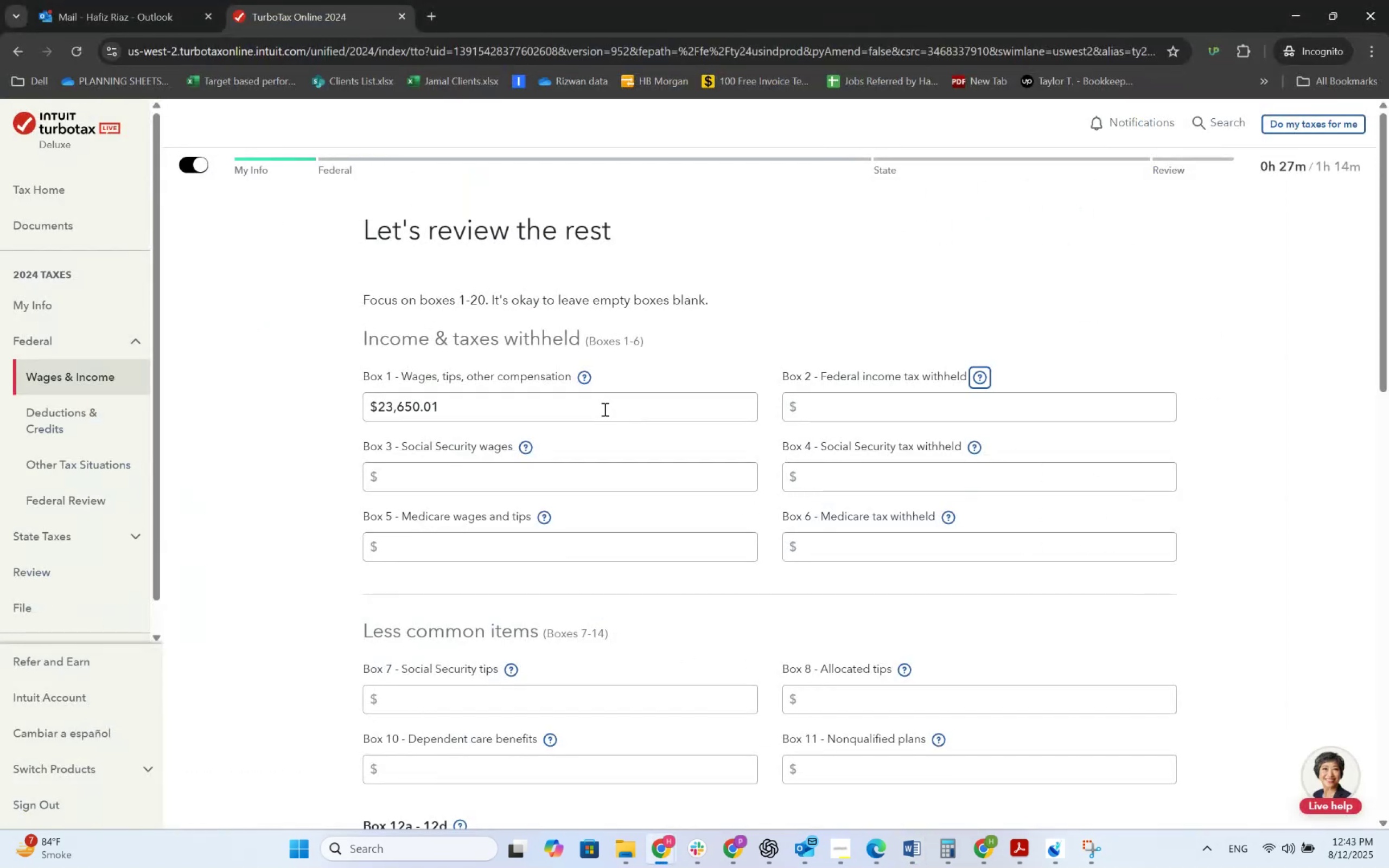 
key(Alt+AltLeft)
 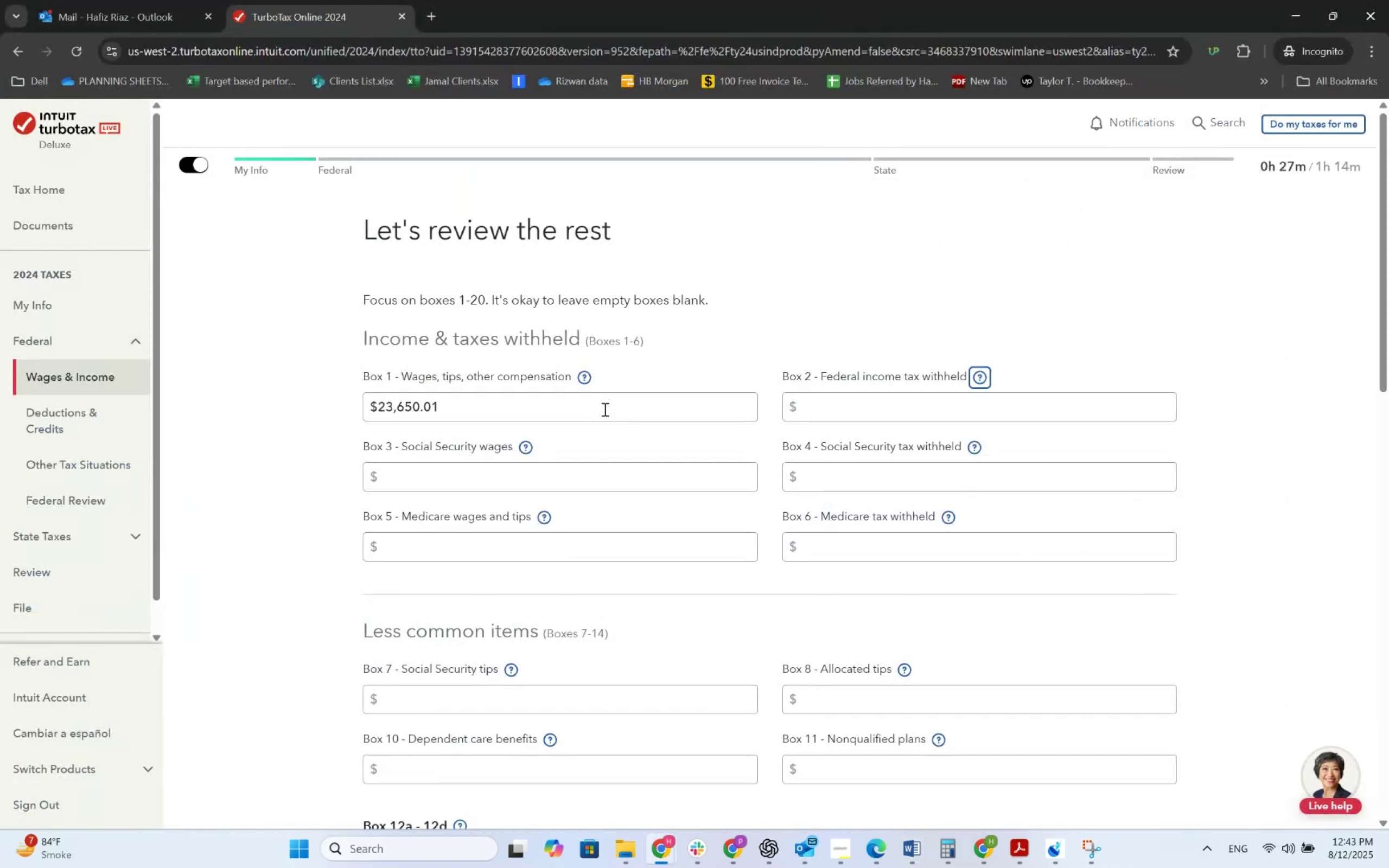 
key(Alt+Tab)
 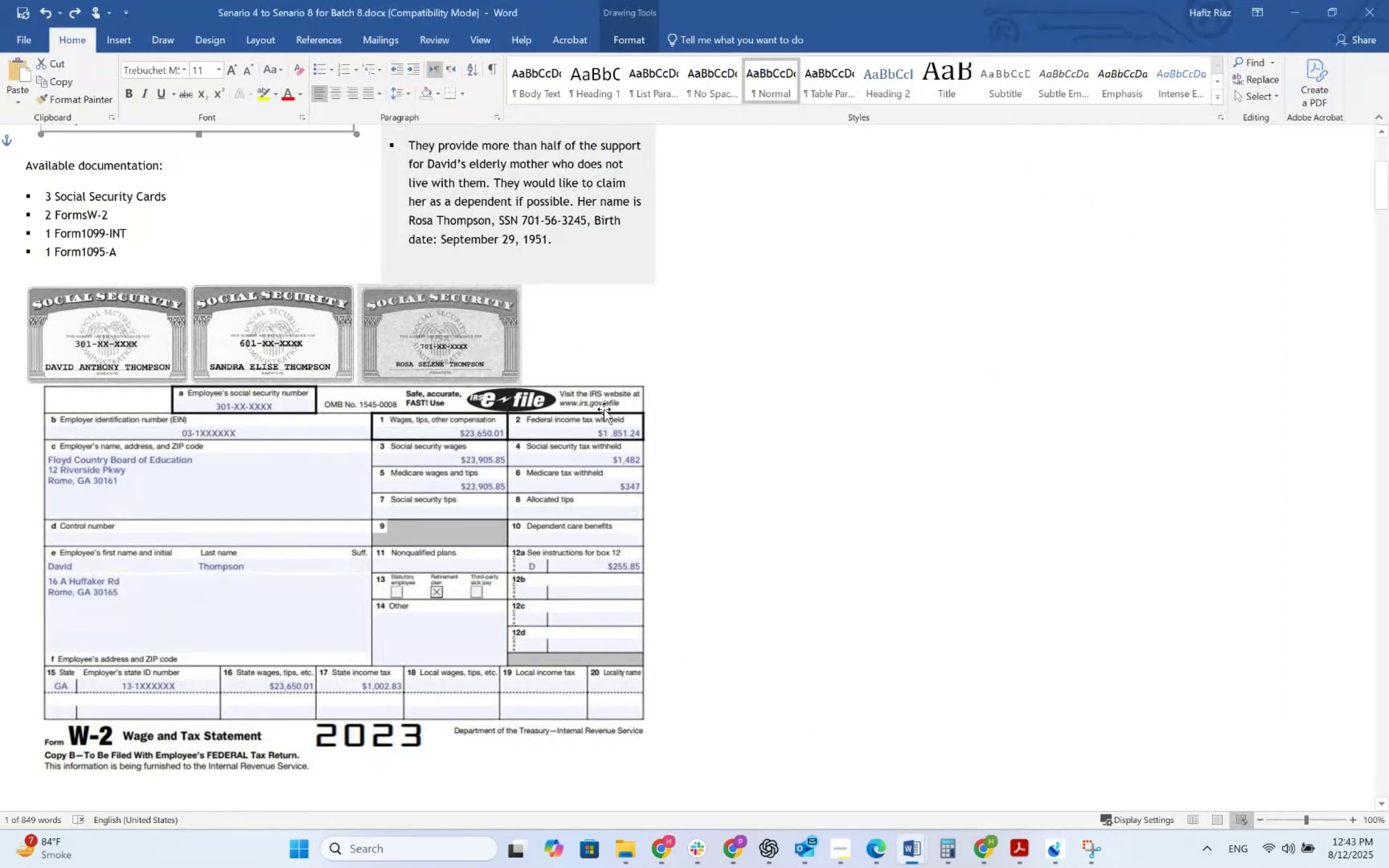 
key(Alt+AltLeft)
 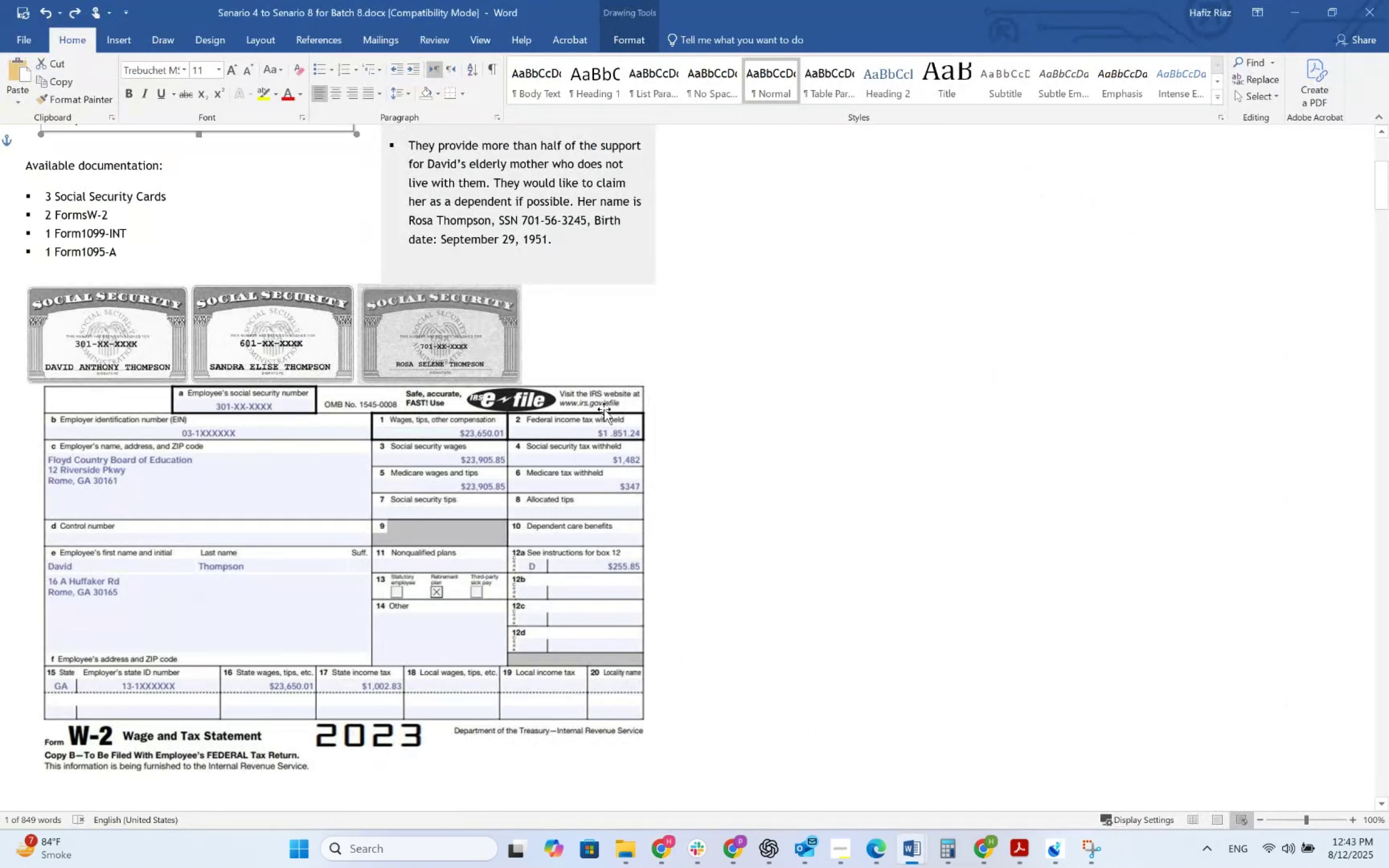 
key(Alt+Tab)
 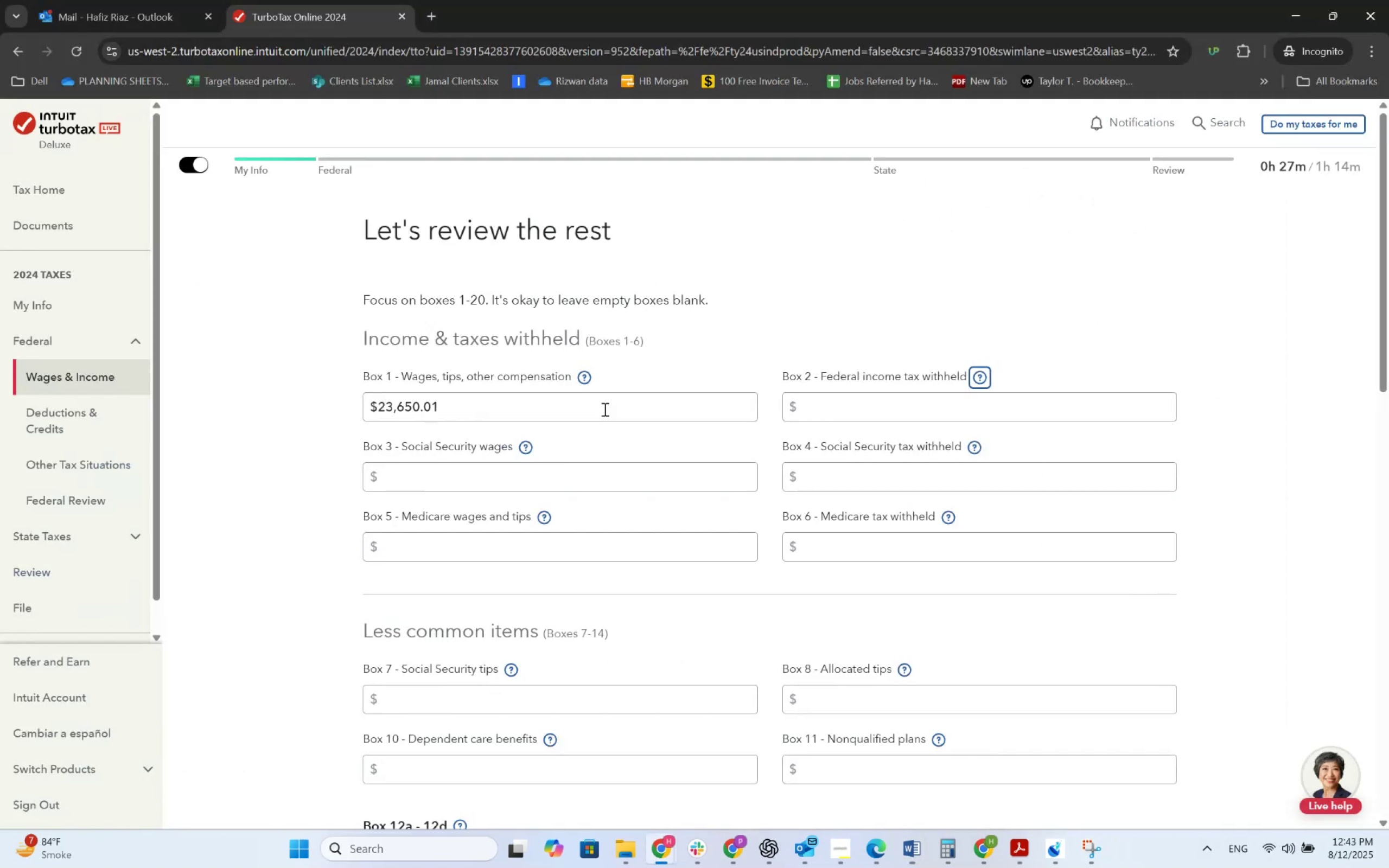 
key(Tab)
 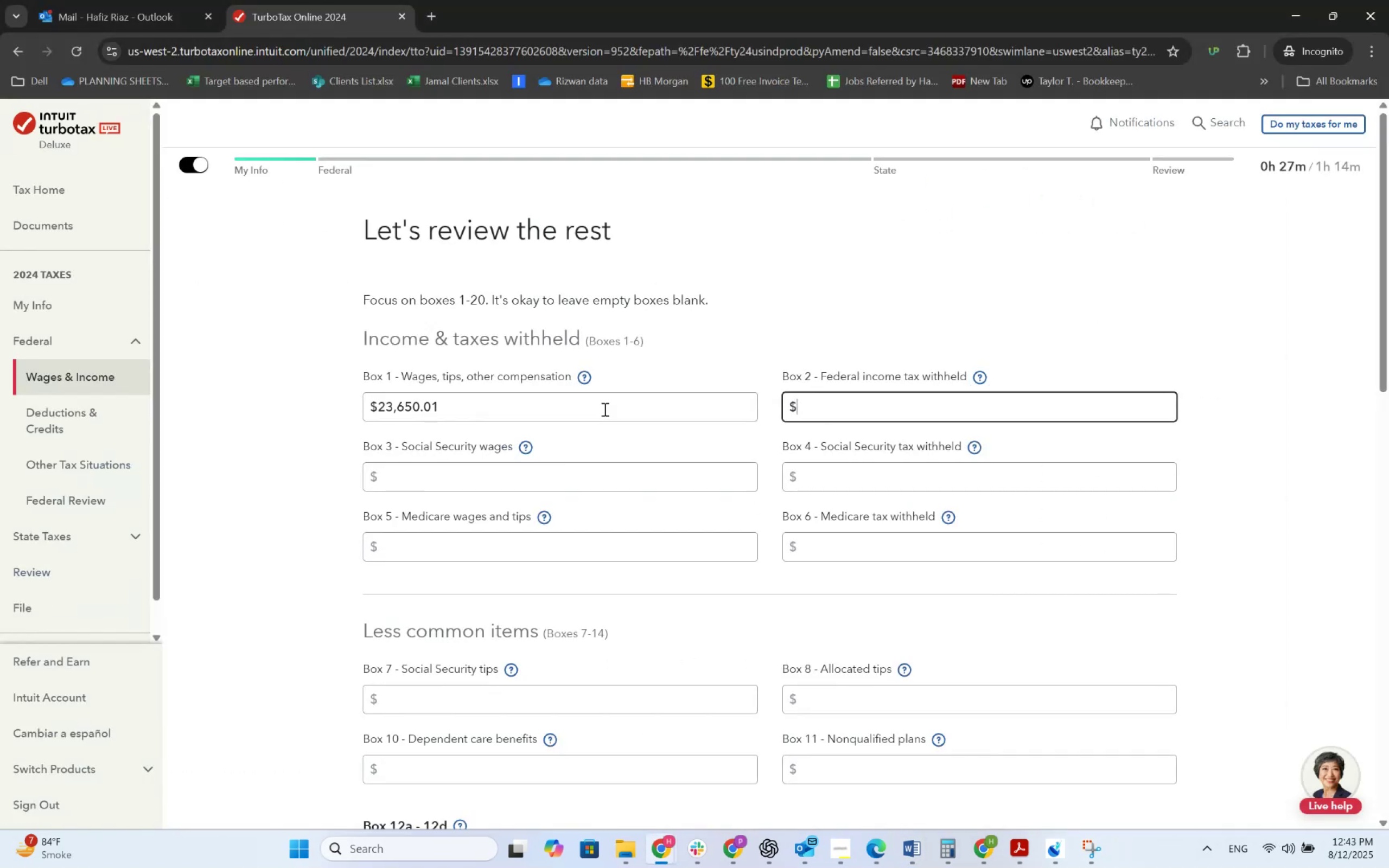 
key(Alt+AltLeft)
 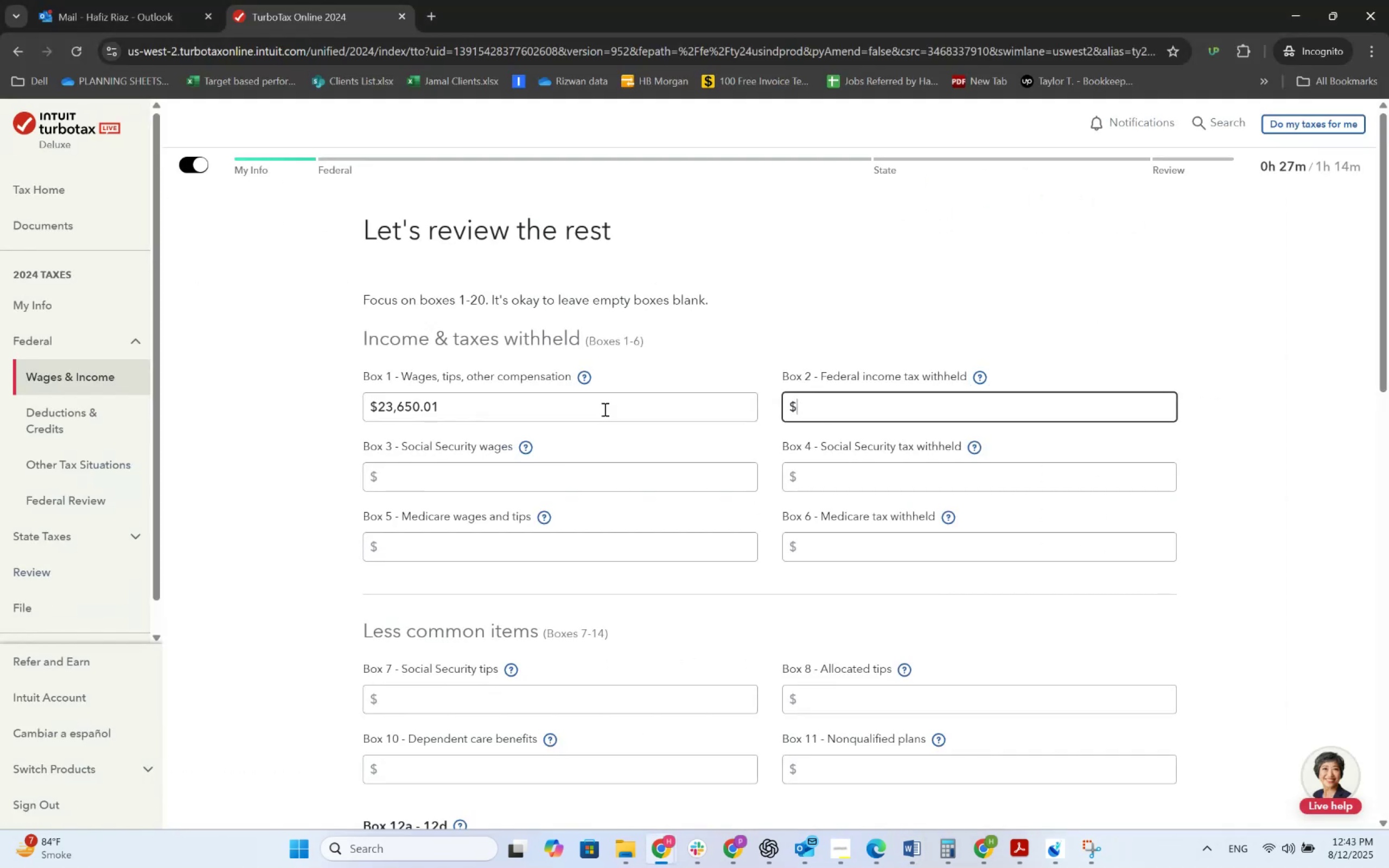 
key(Alt+Tab)
 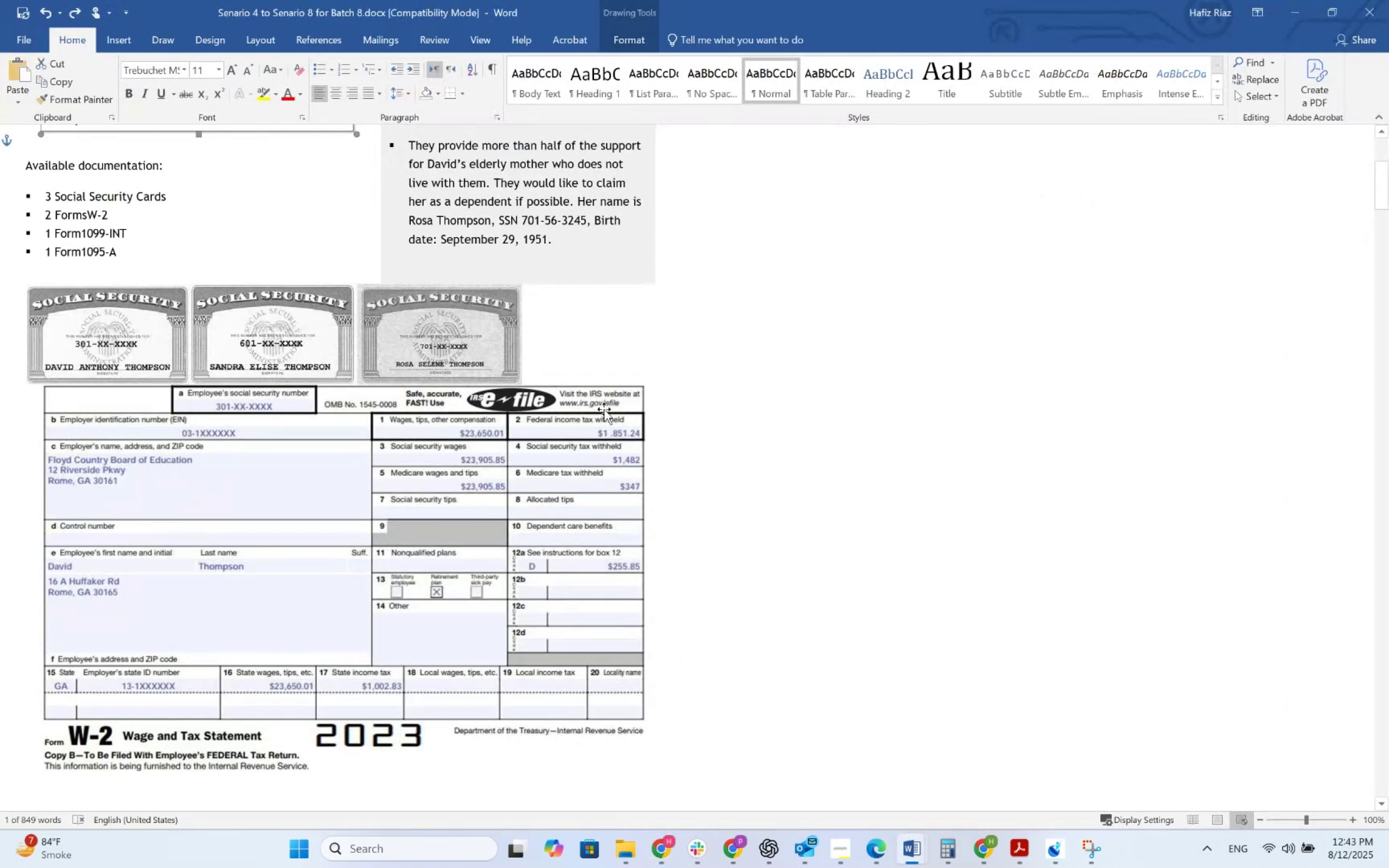 
key(Alt+AltLeft)
 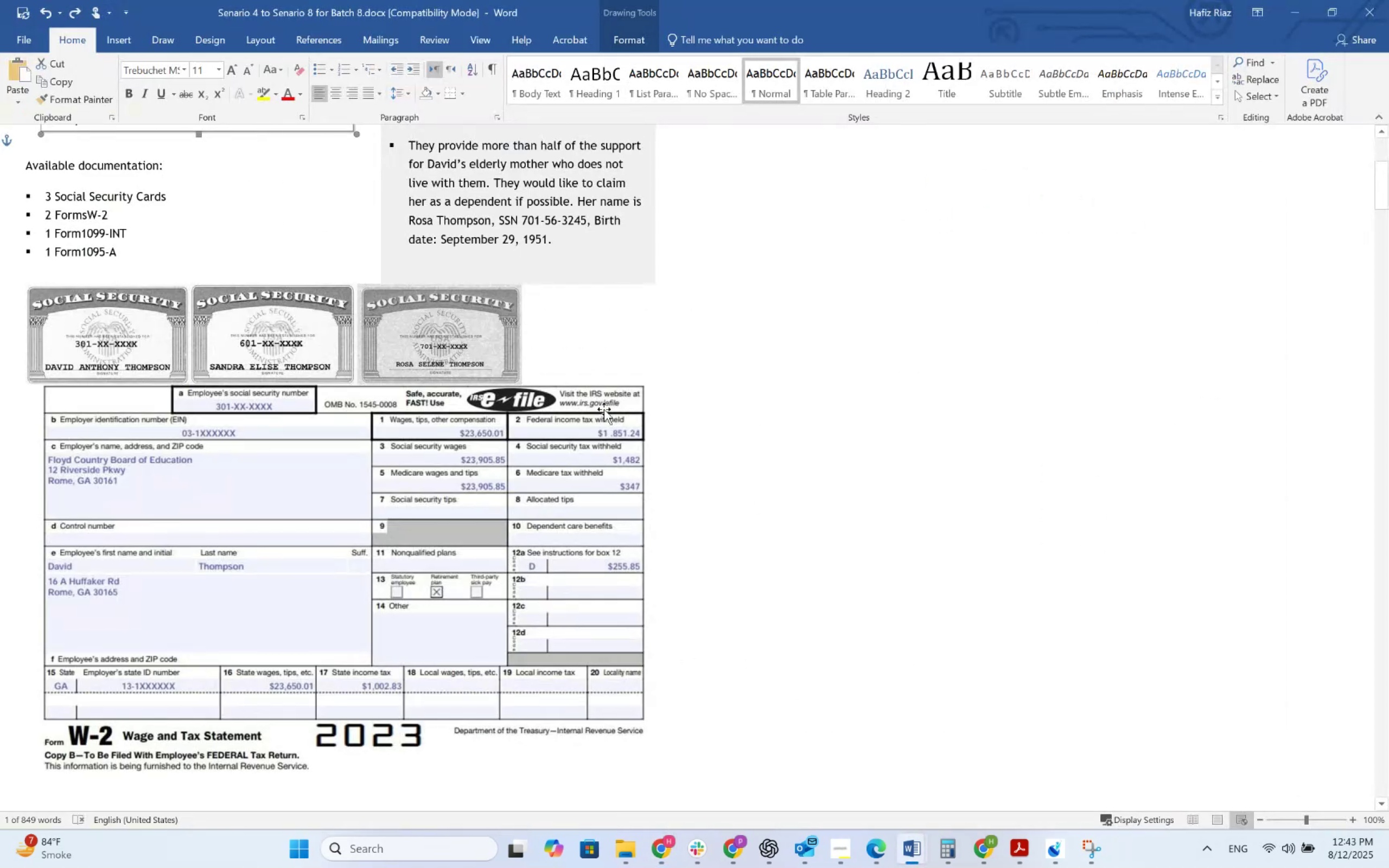 
key(Alt+Tab)
 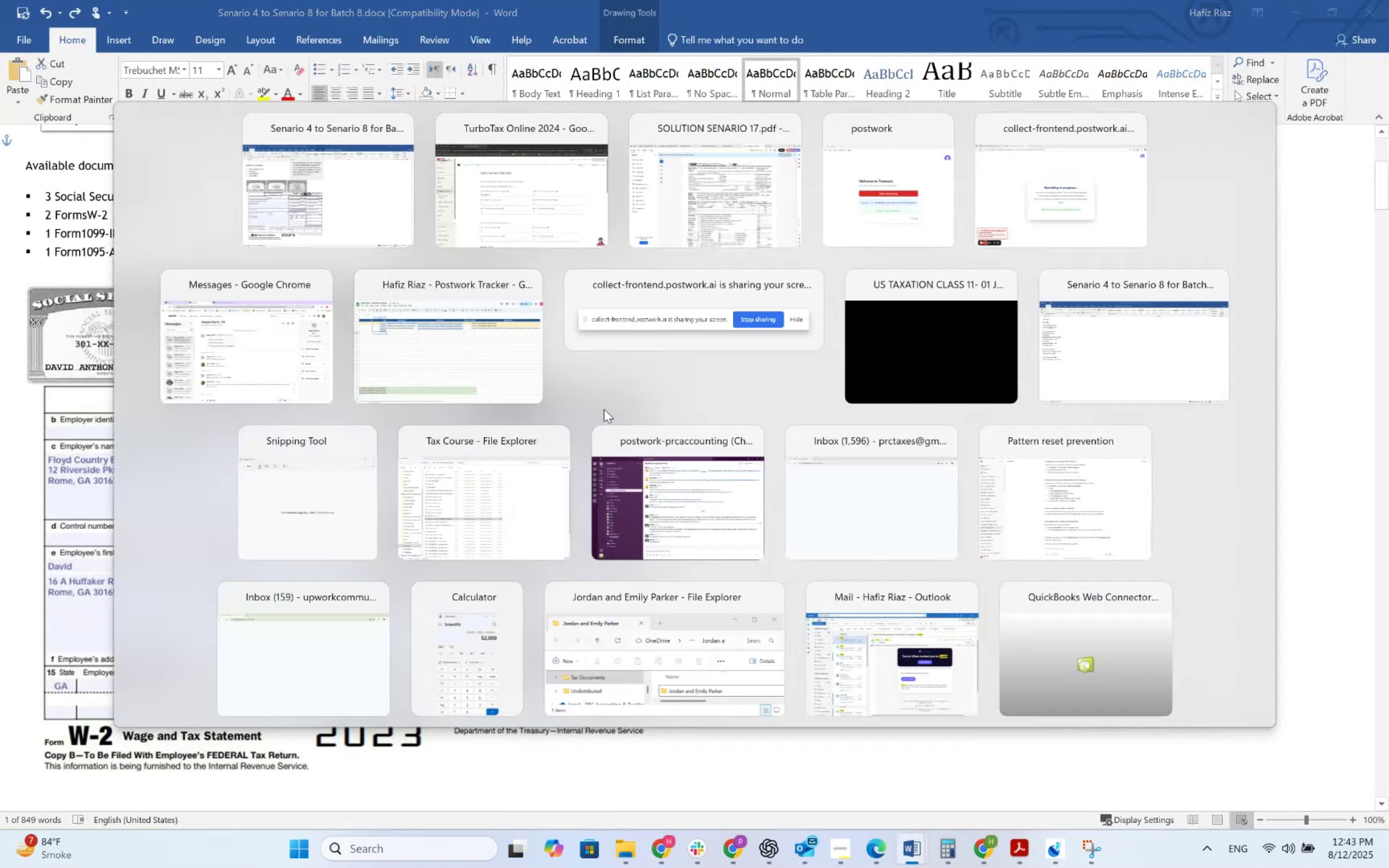 
key(Numpad1)
 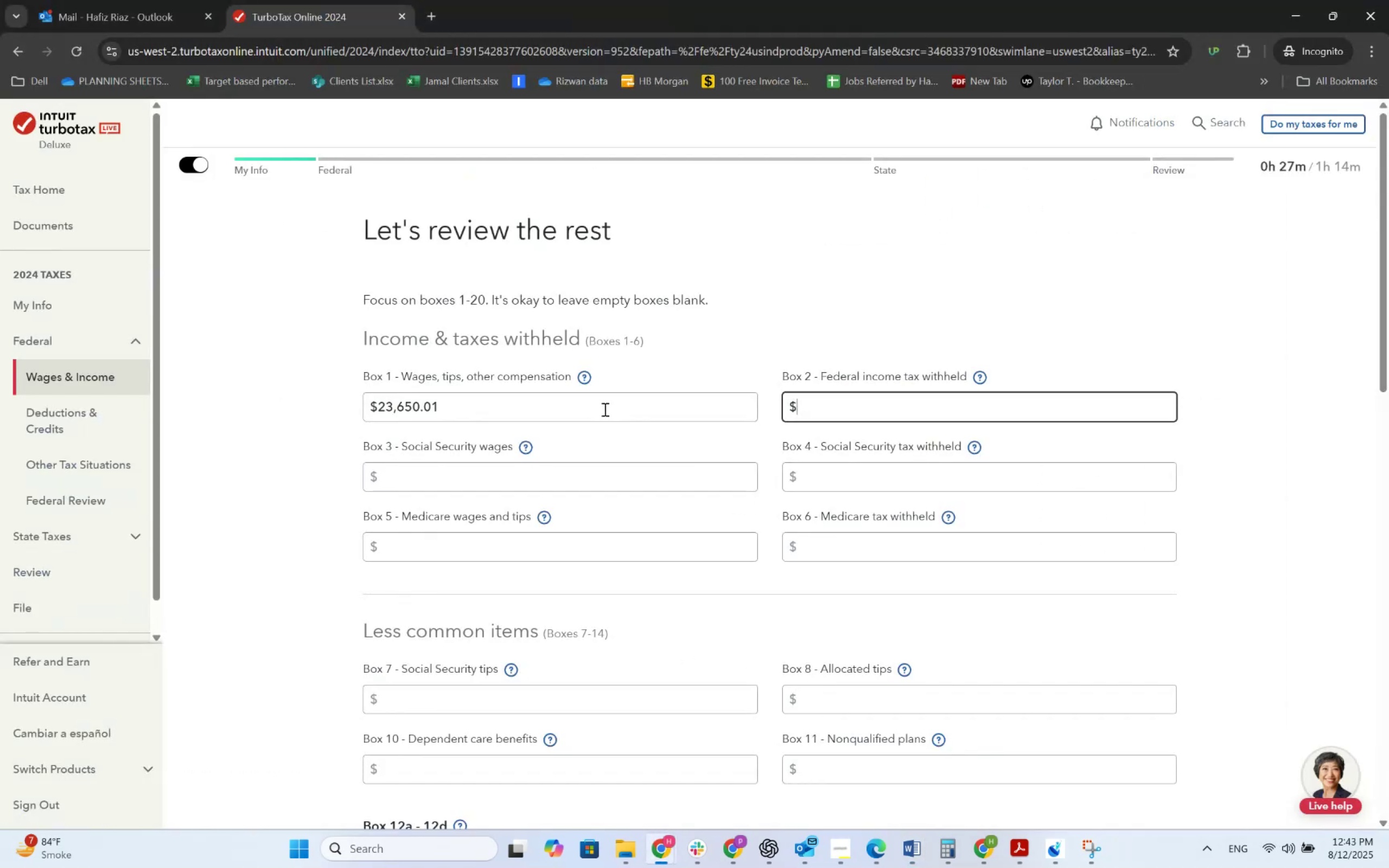 
key(Numpad8)
 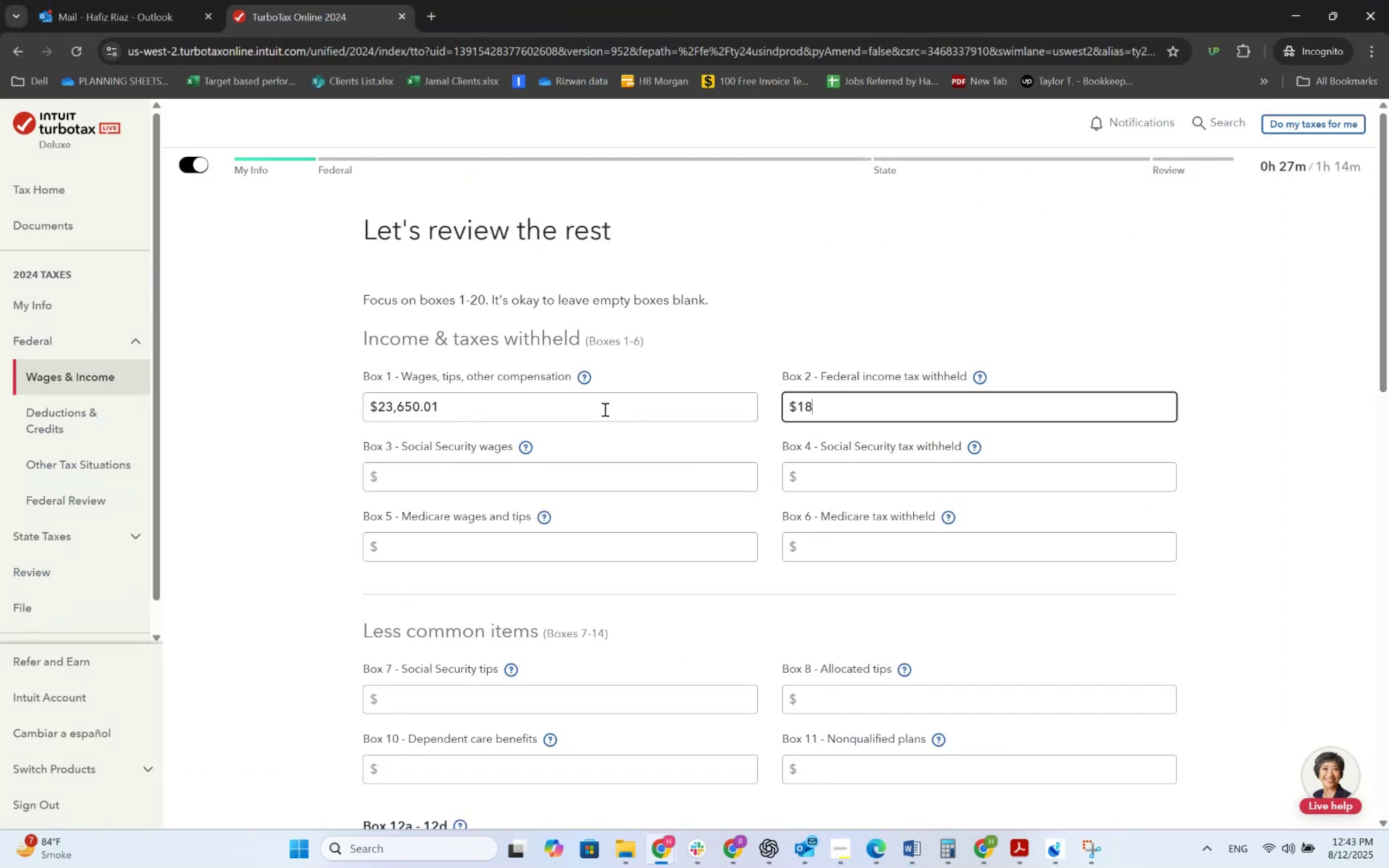 
key(Numpad5)
 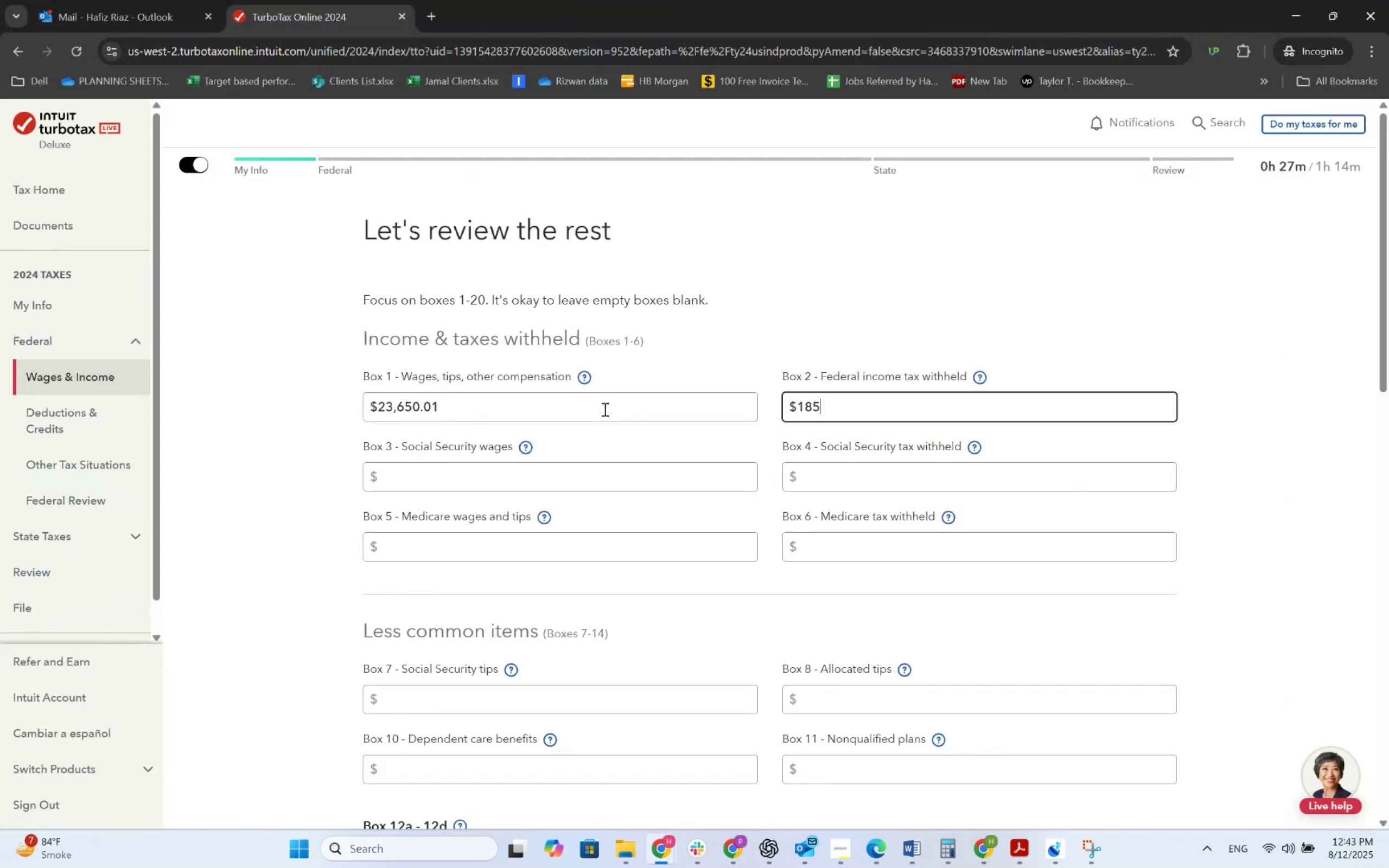 
key(Numpad1)
 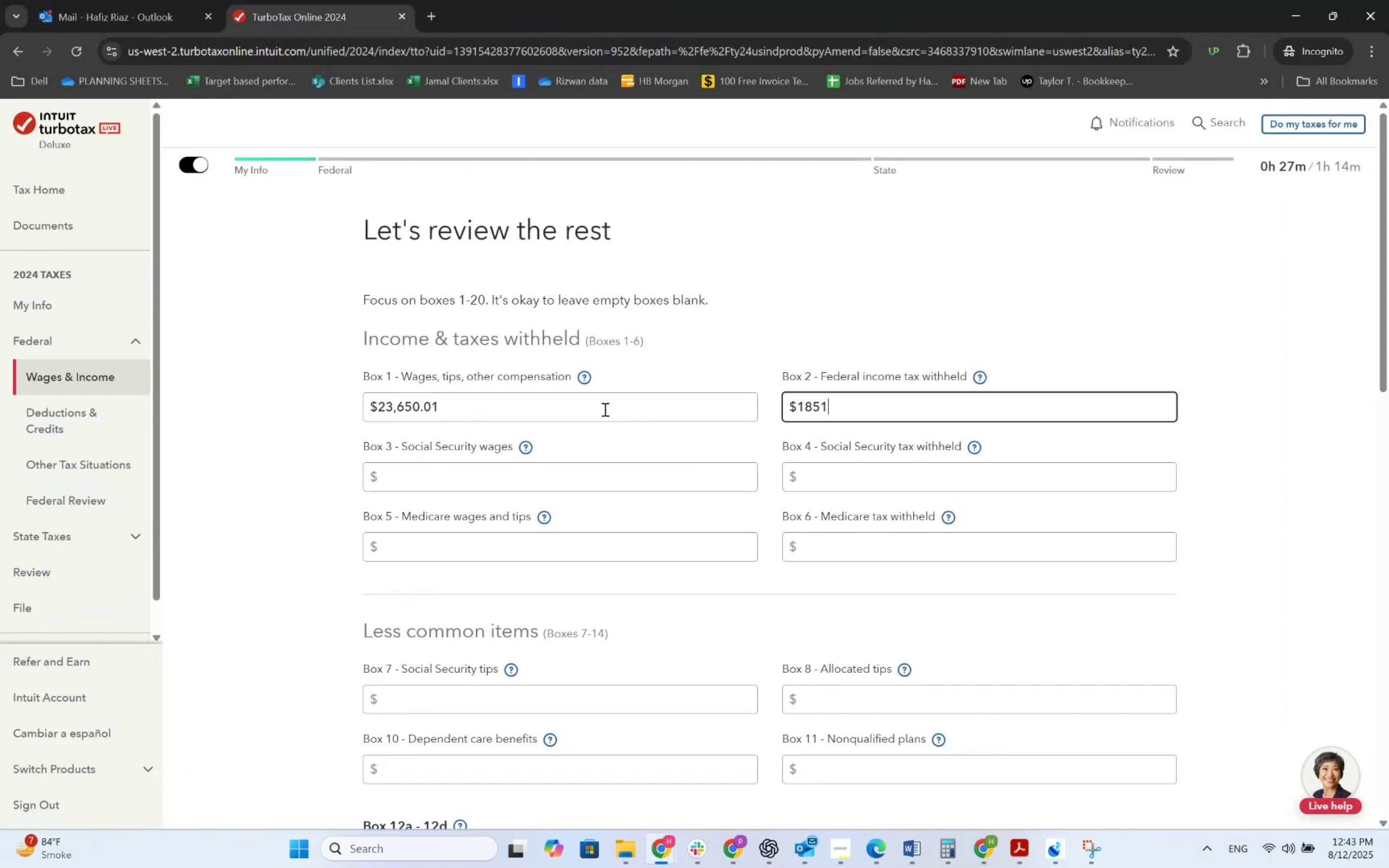 
key(NumpadDecimal)
 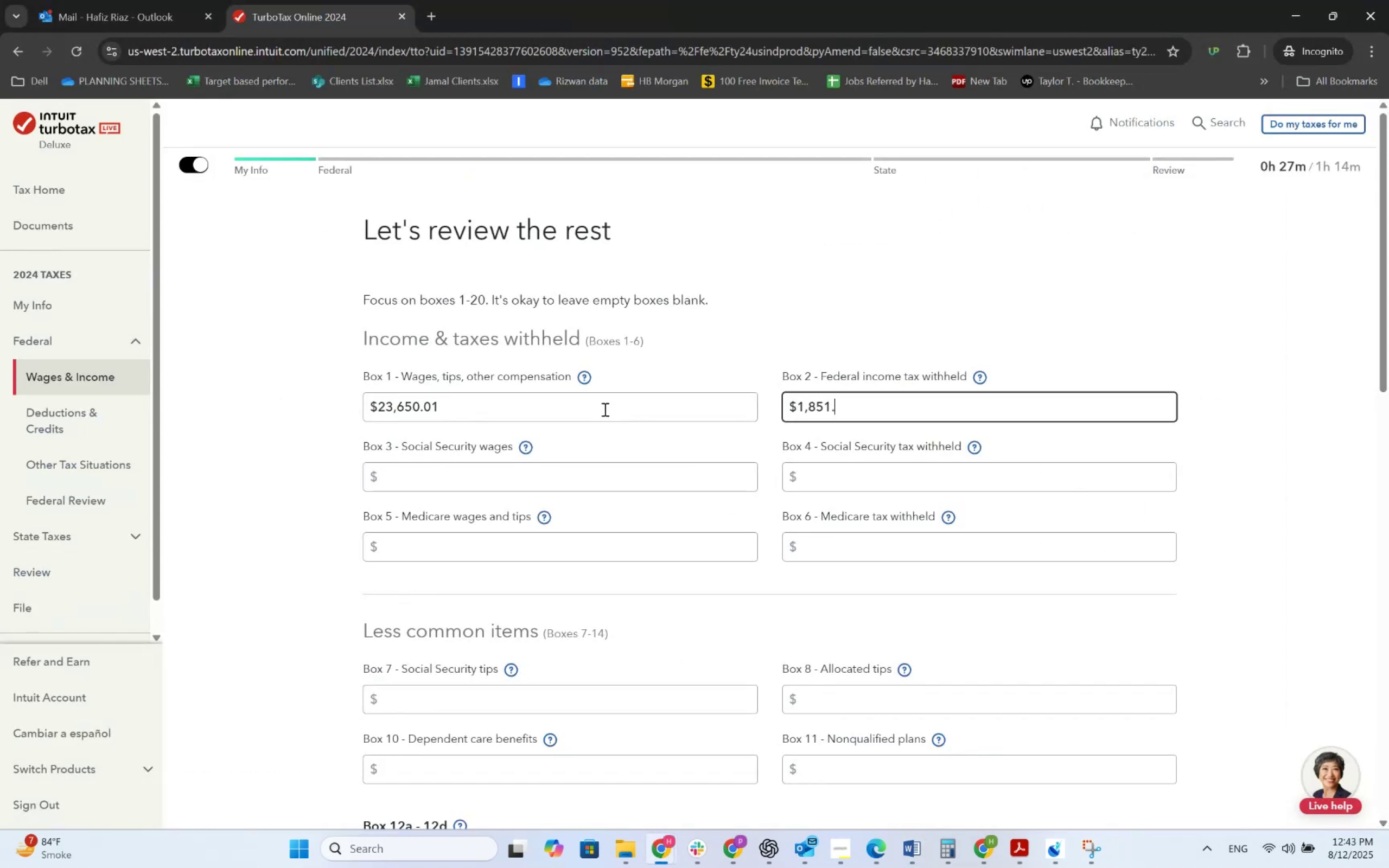 
key(Numpad2)
 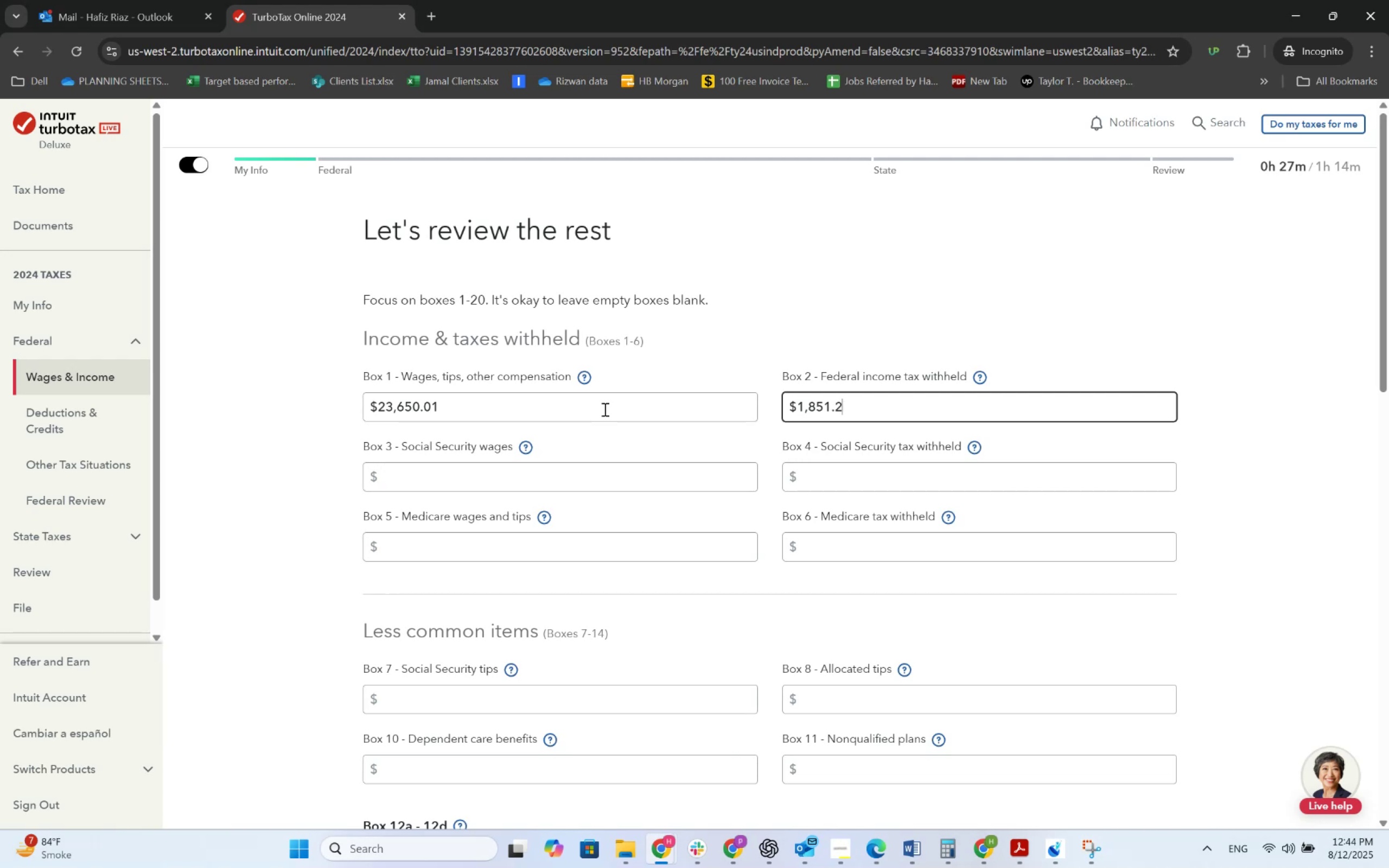 
key(Numpad4)
 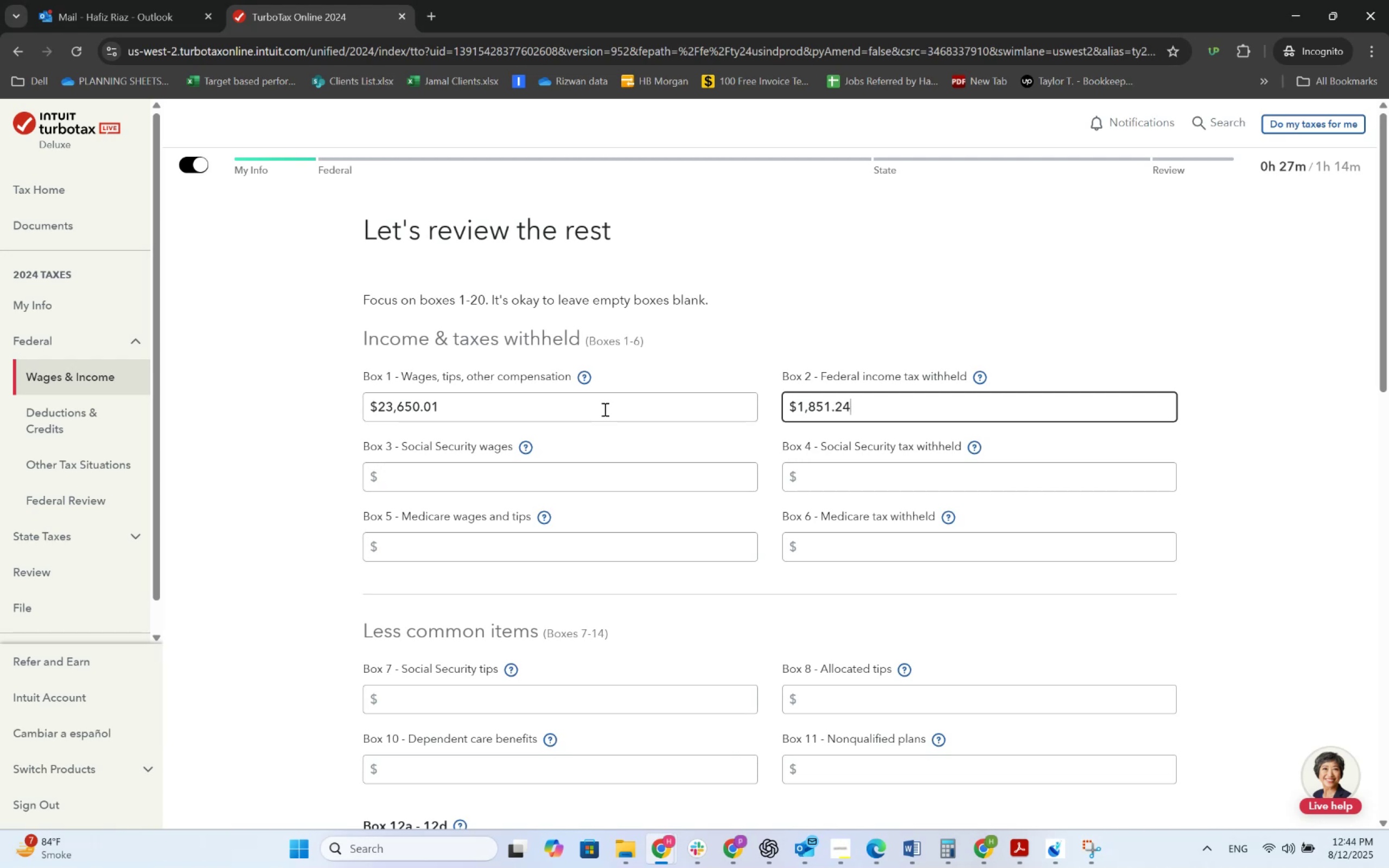 
key(Tab)
 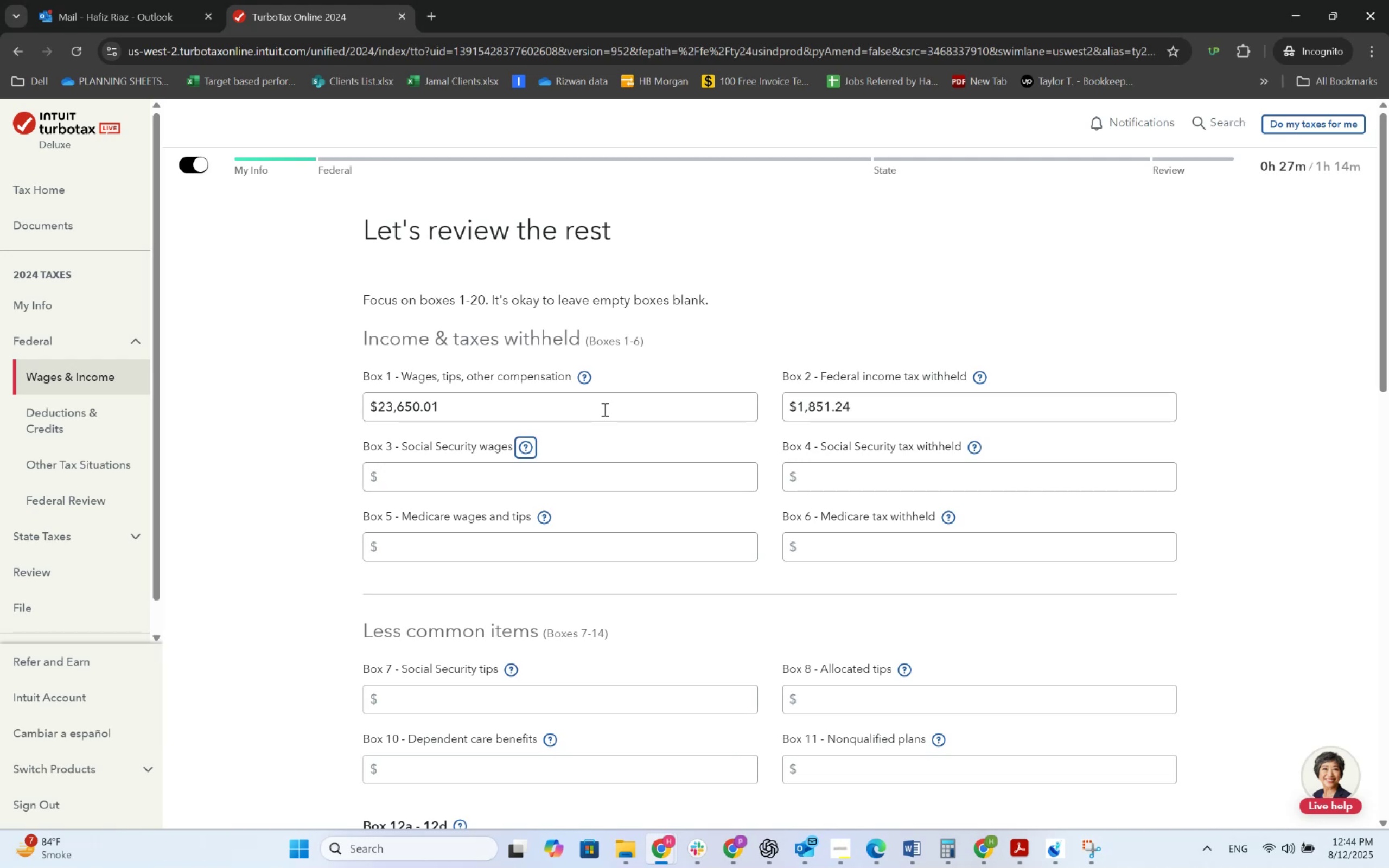 
key(Tab)
 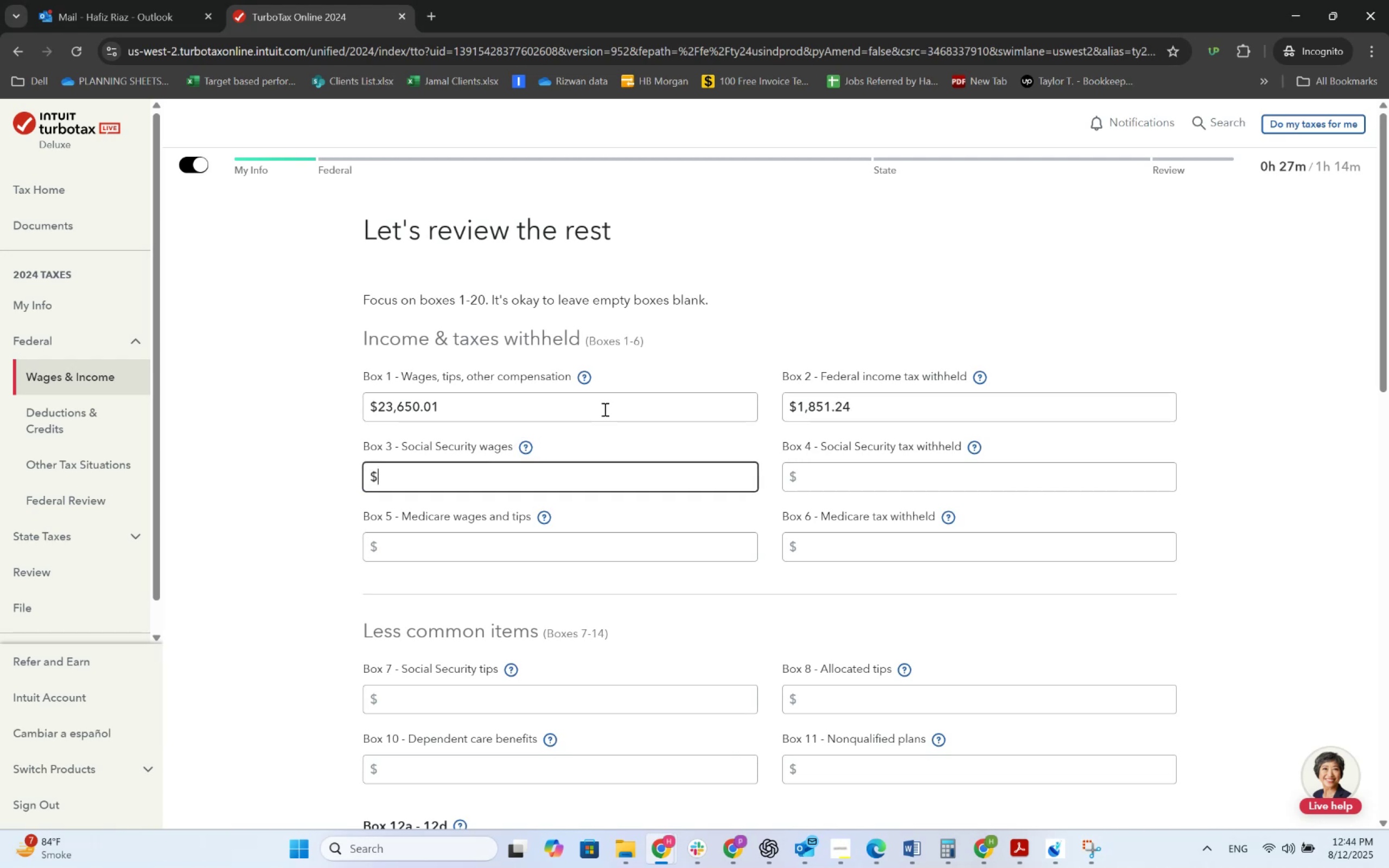 
key(Alt+AltLeft)
 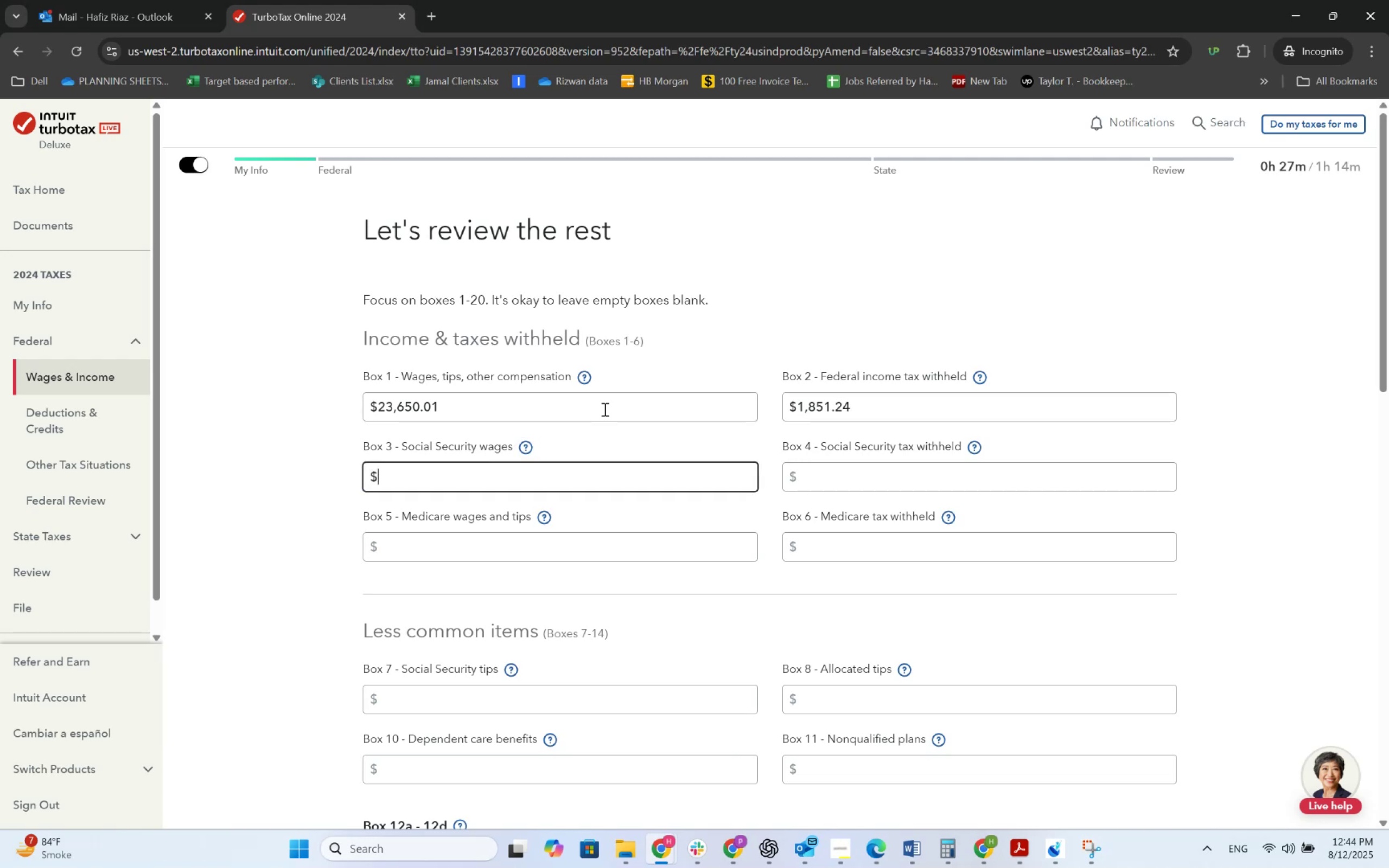 
key(Alt+Tab)
 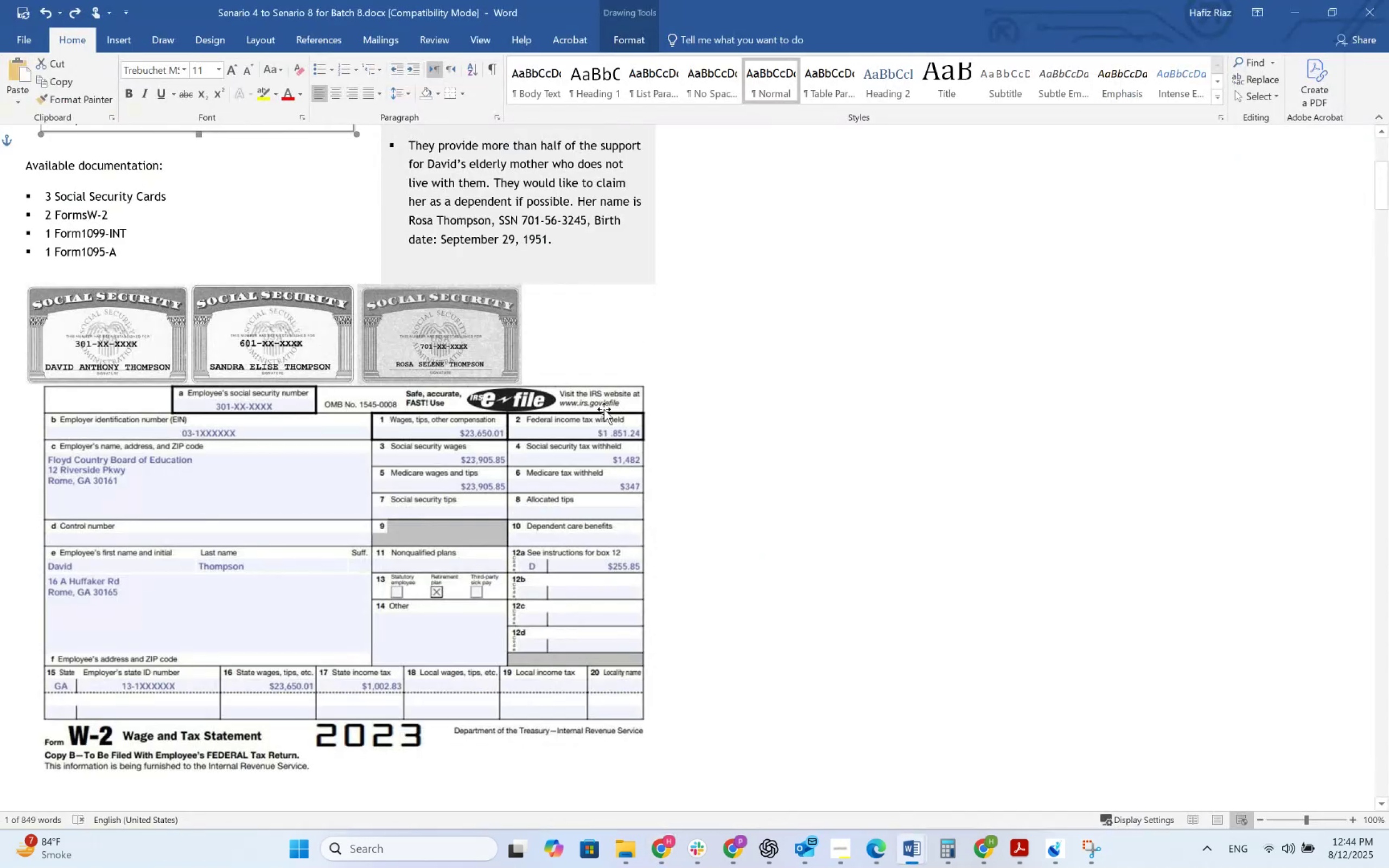 
key(Alt+AltLeft)
 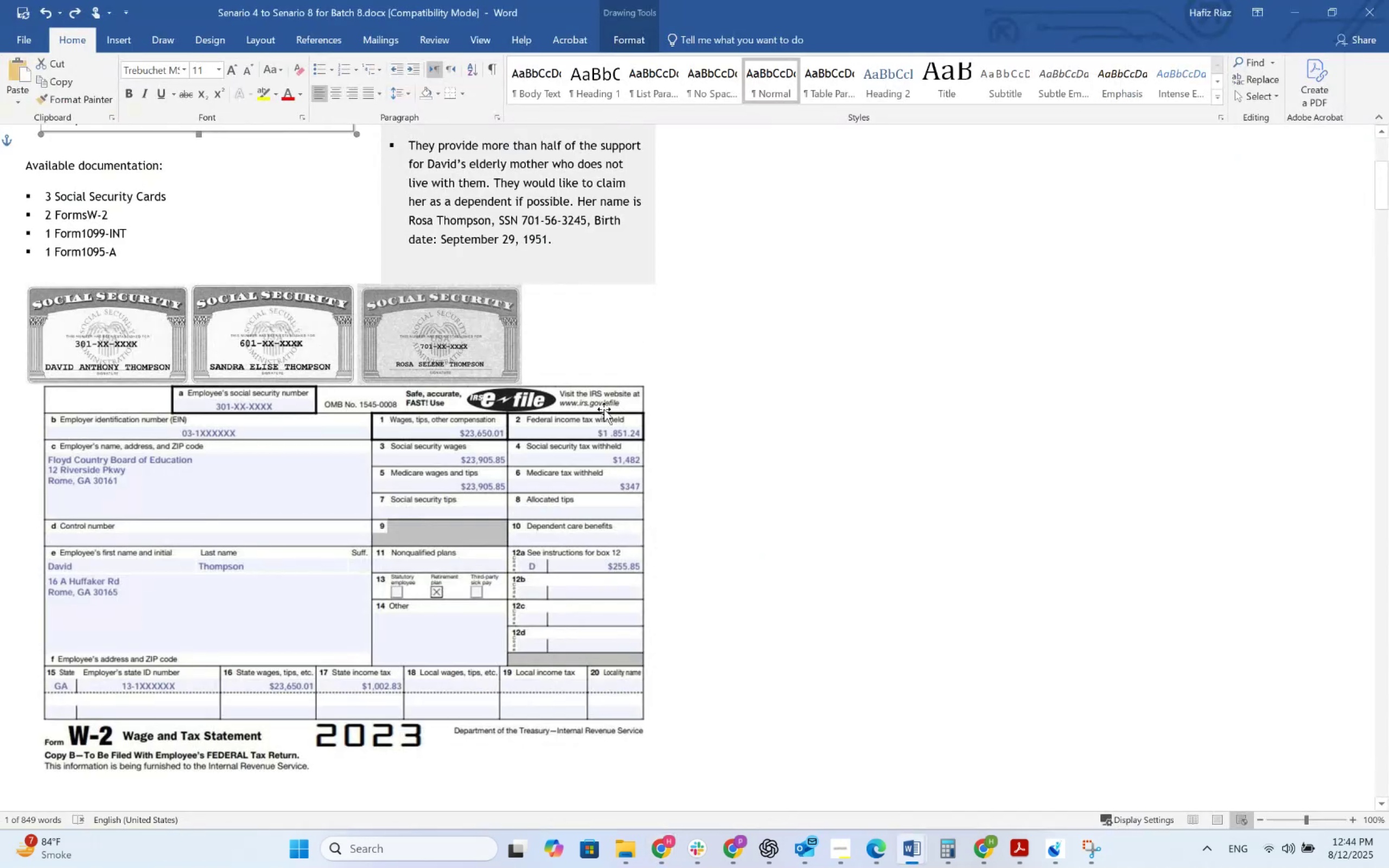 
key(Alt+Tab)
 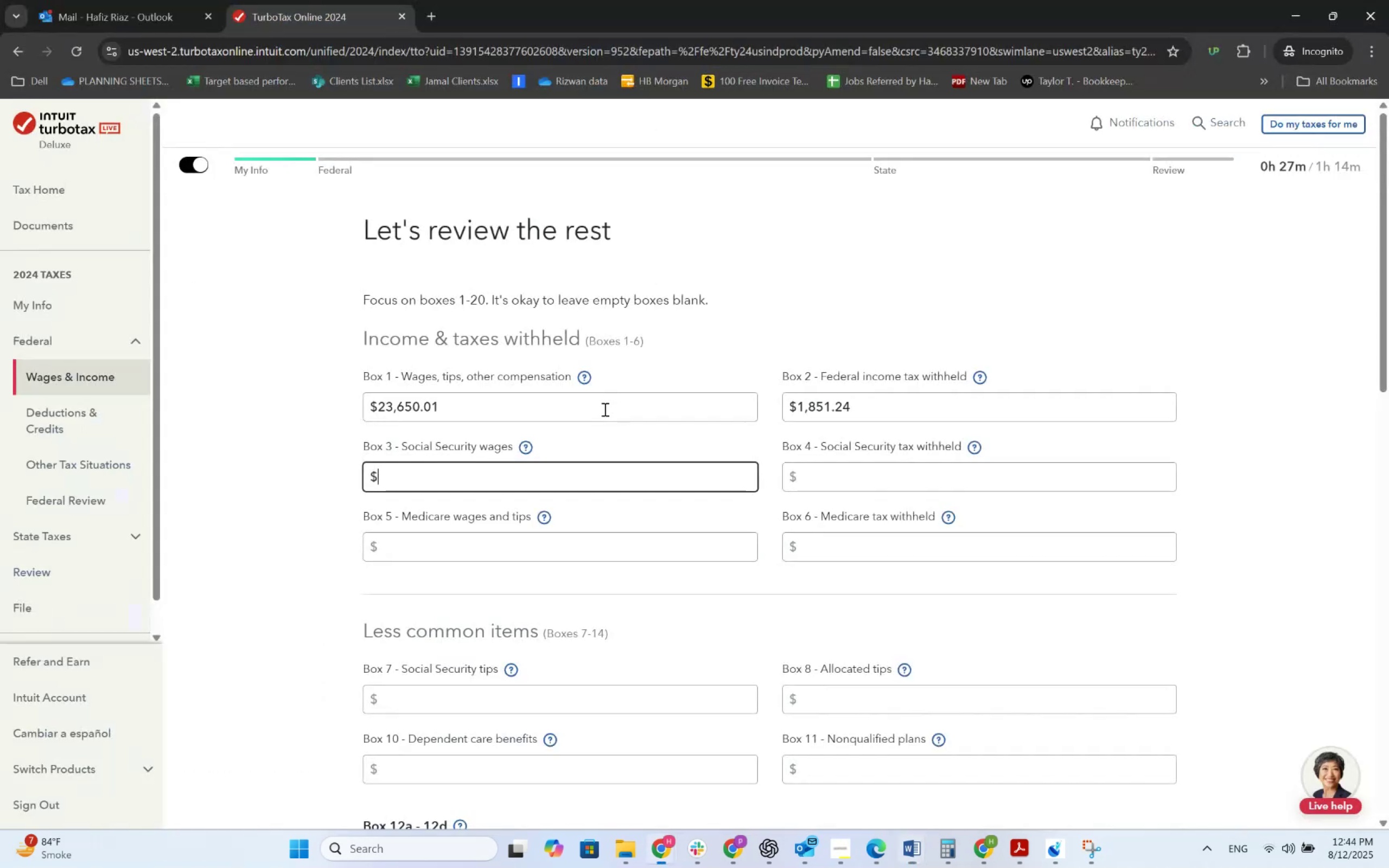 
key(Numpad2)
 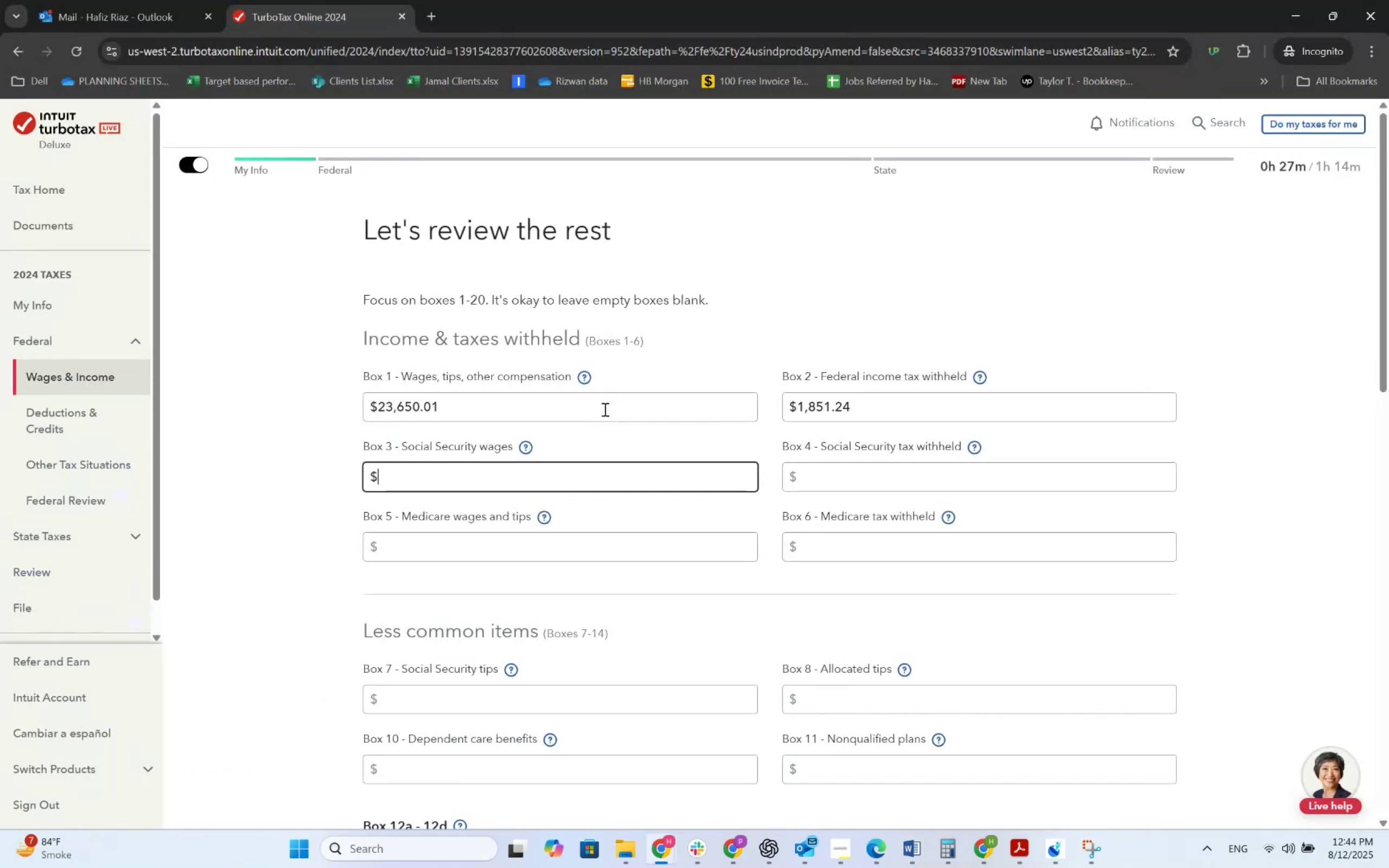 
key(Numpad3)
 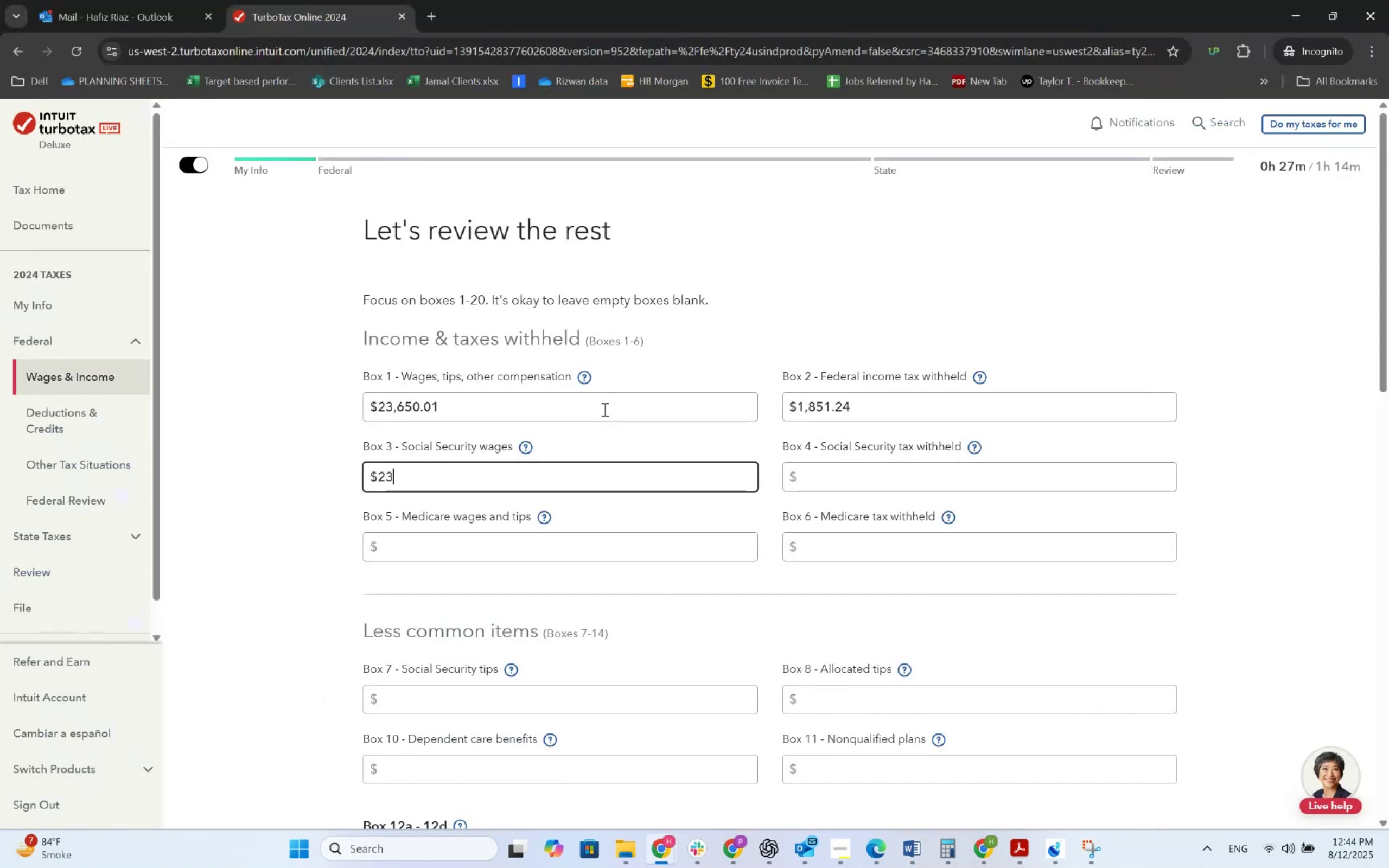 
key(Numpad9)
 